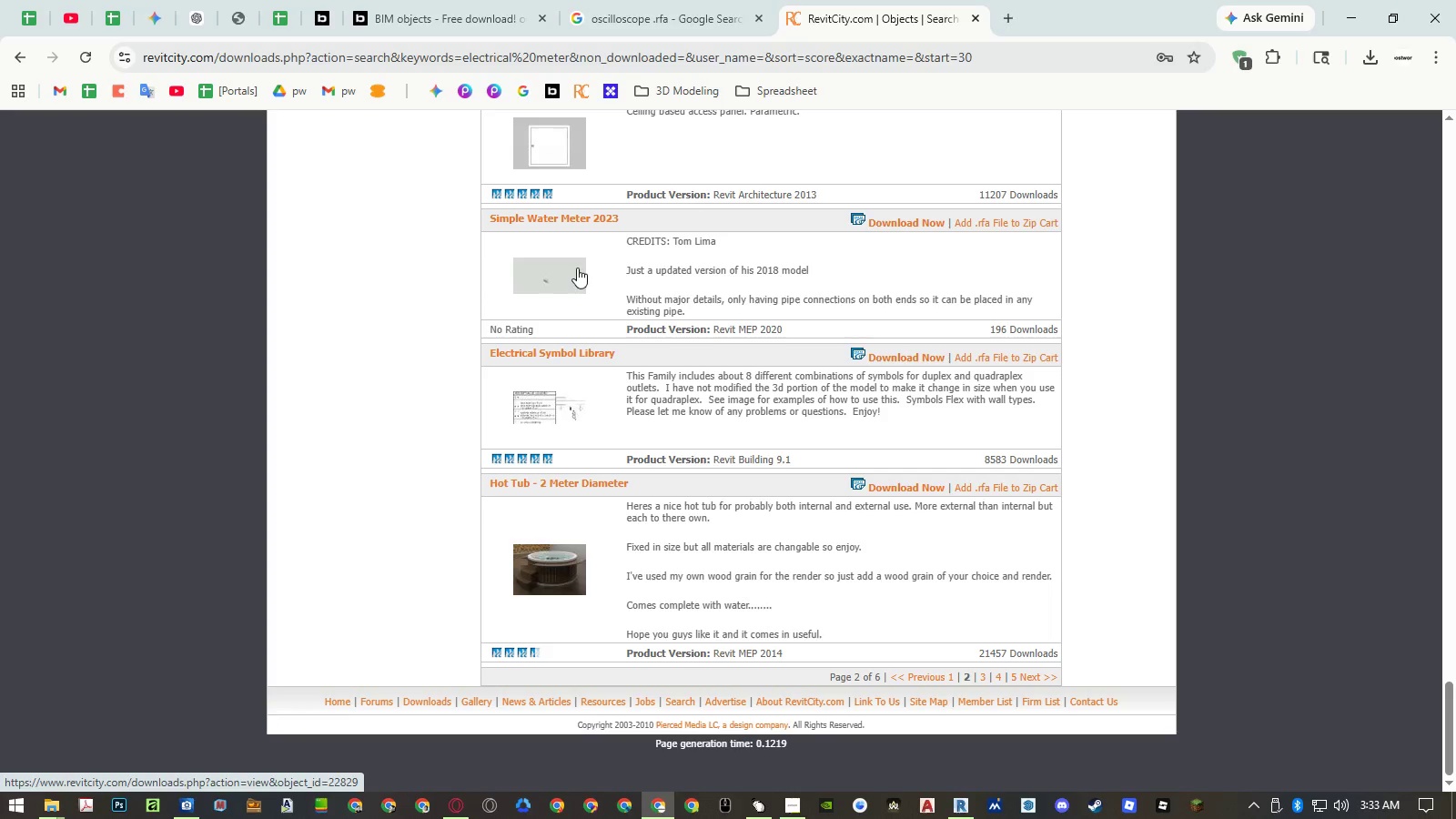 
scroll: coordinate [467, 307], scroll_direction: up, amount: 49.0
 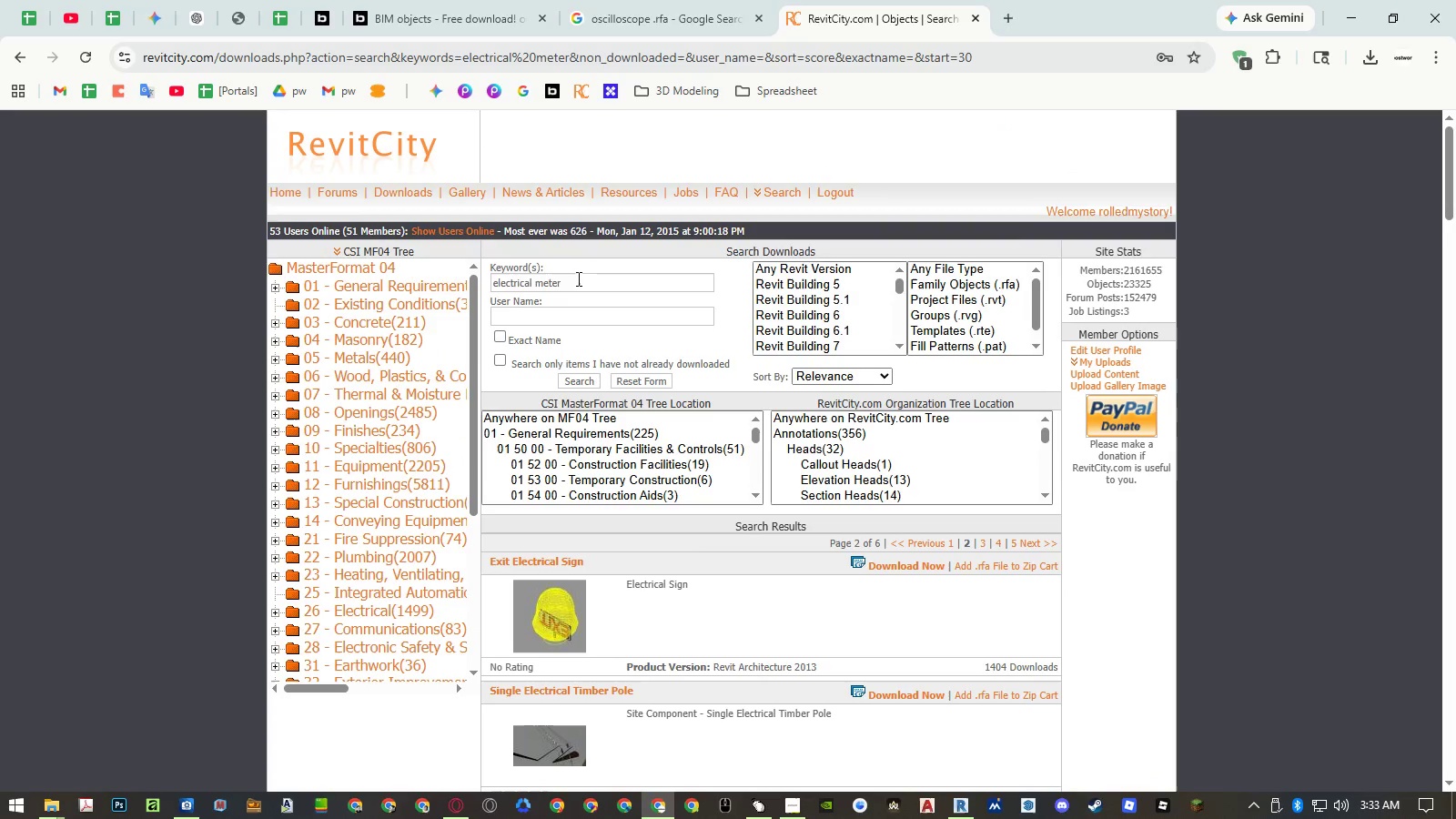 
double_click([577, 278])
 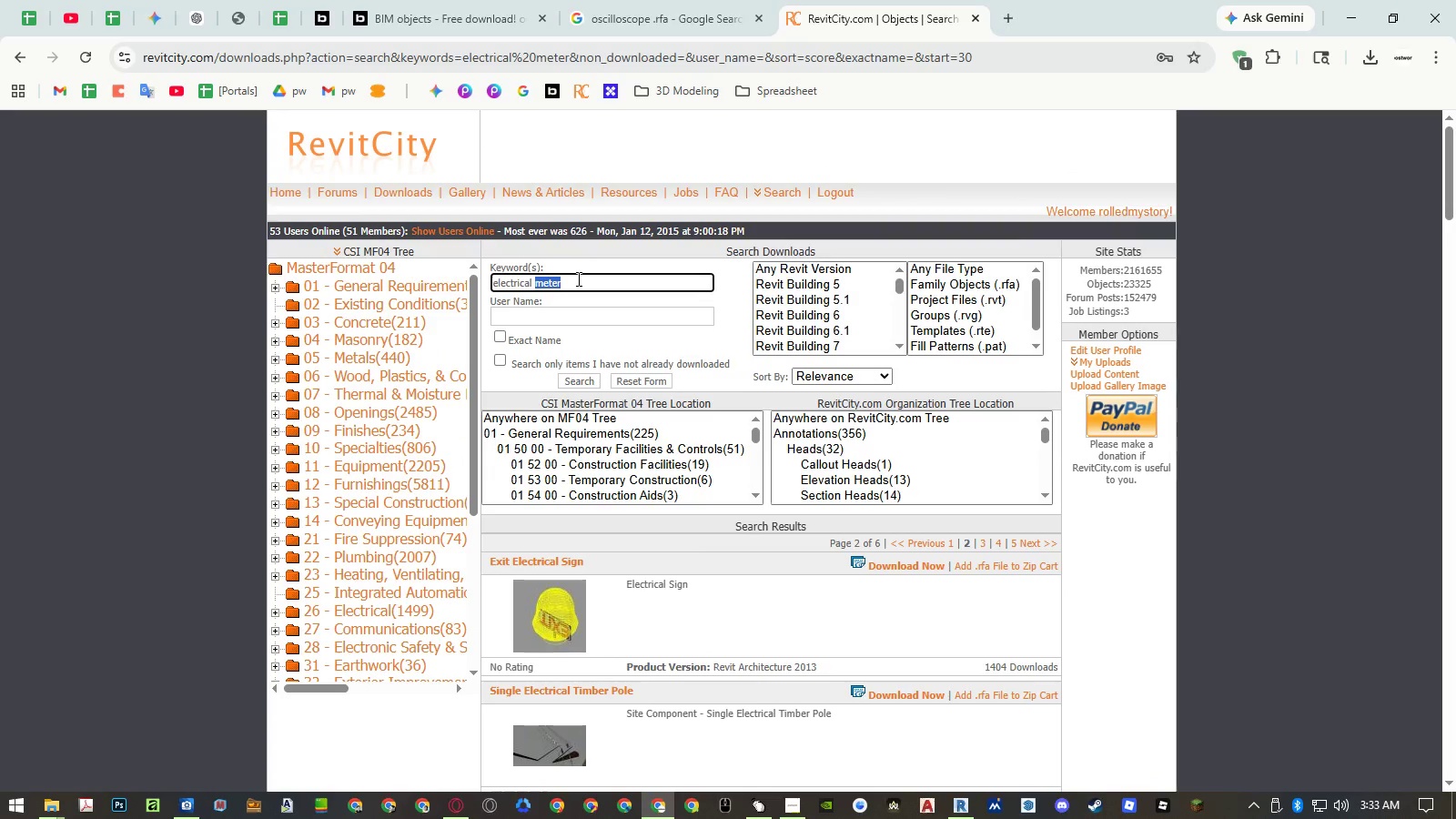 
triple_click([577, 278])
 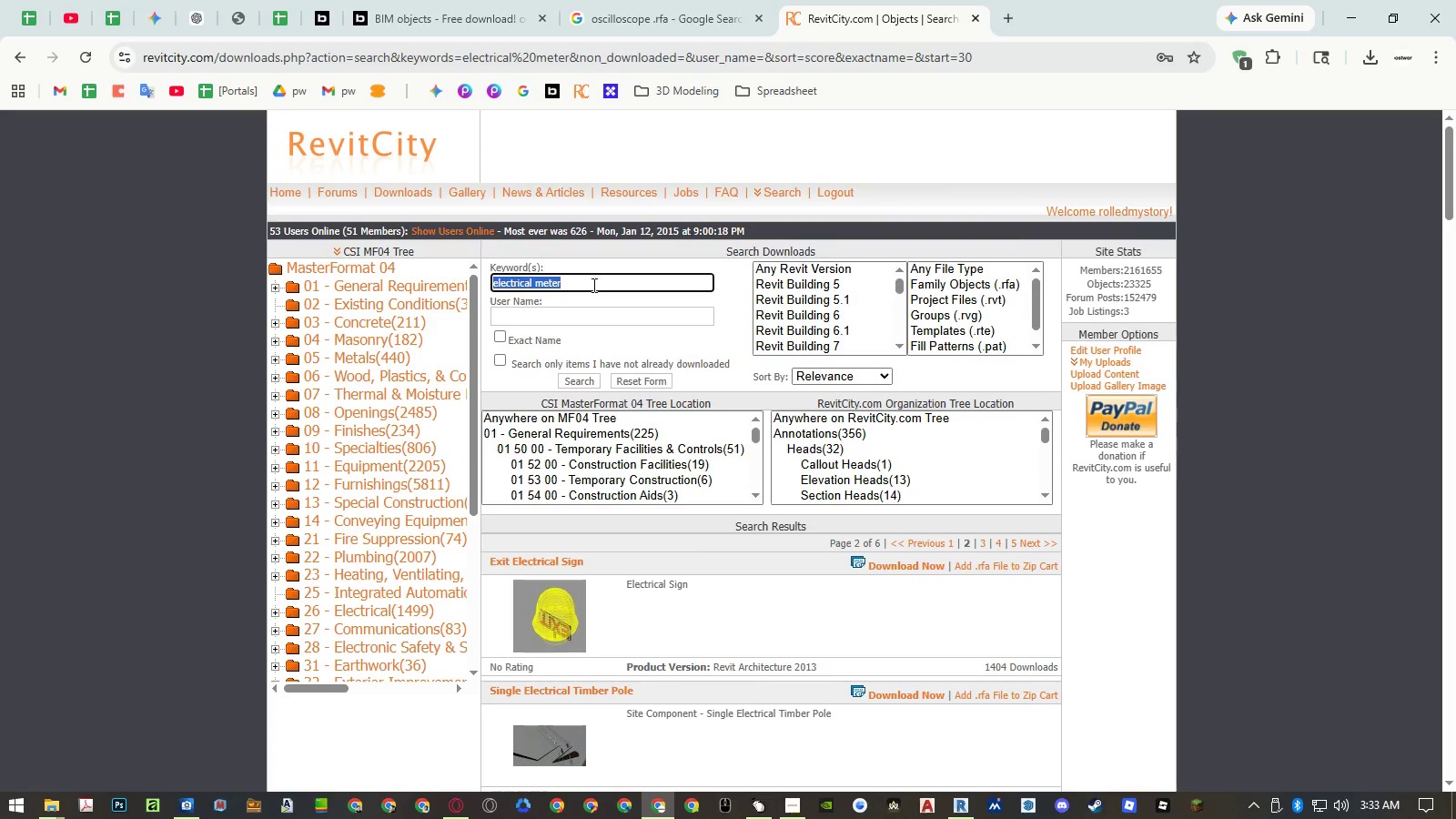 
key(Control+ControlLeft)
 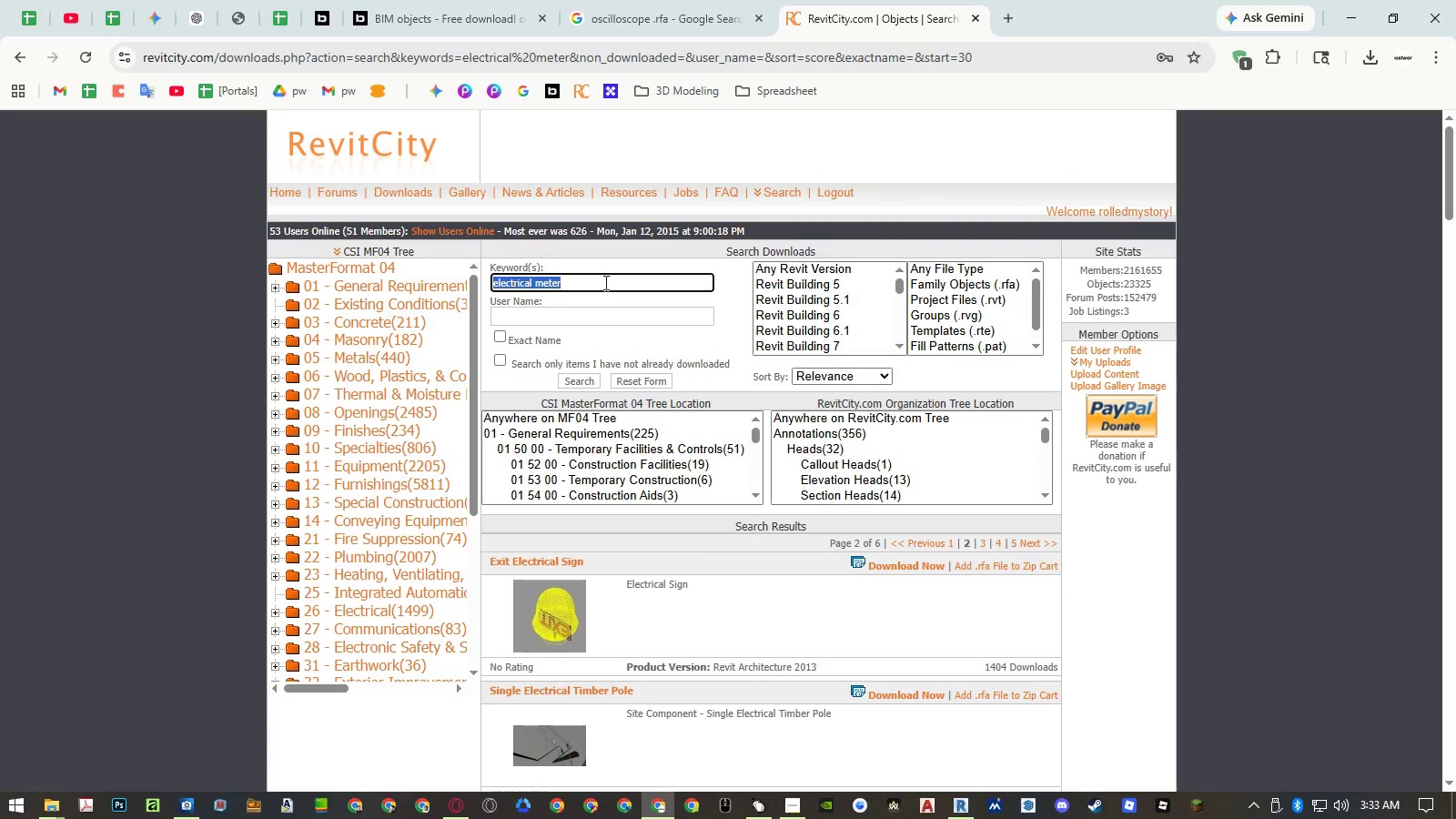 
key(Control+V)
 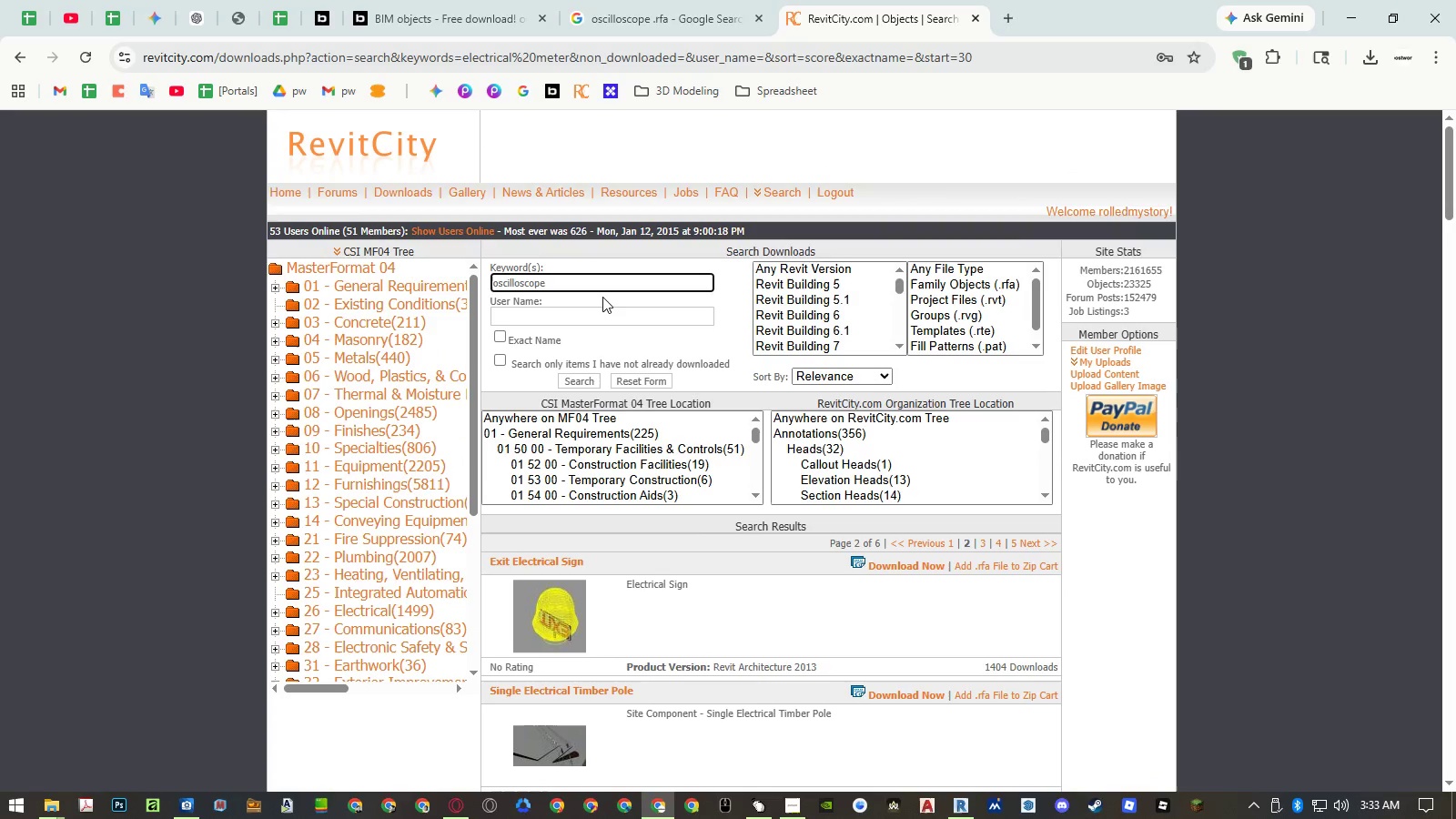 
key(NumpadEnter)
 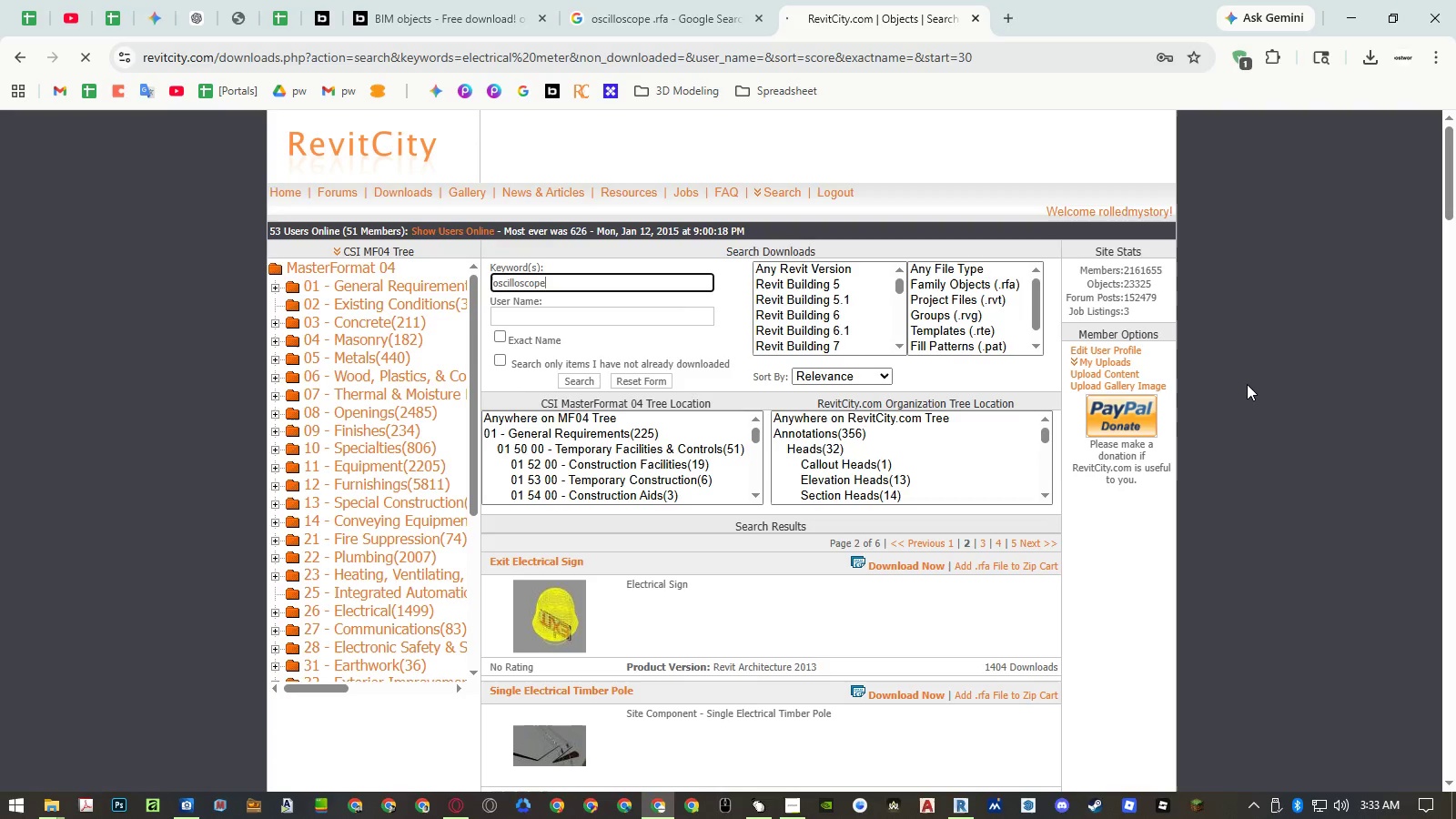 
wait(5.39)
 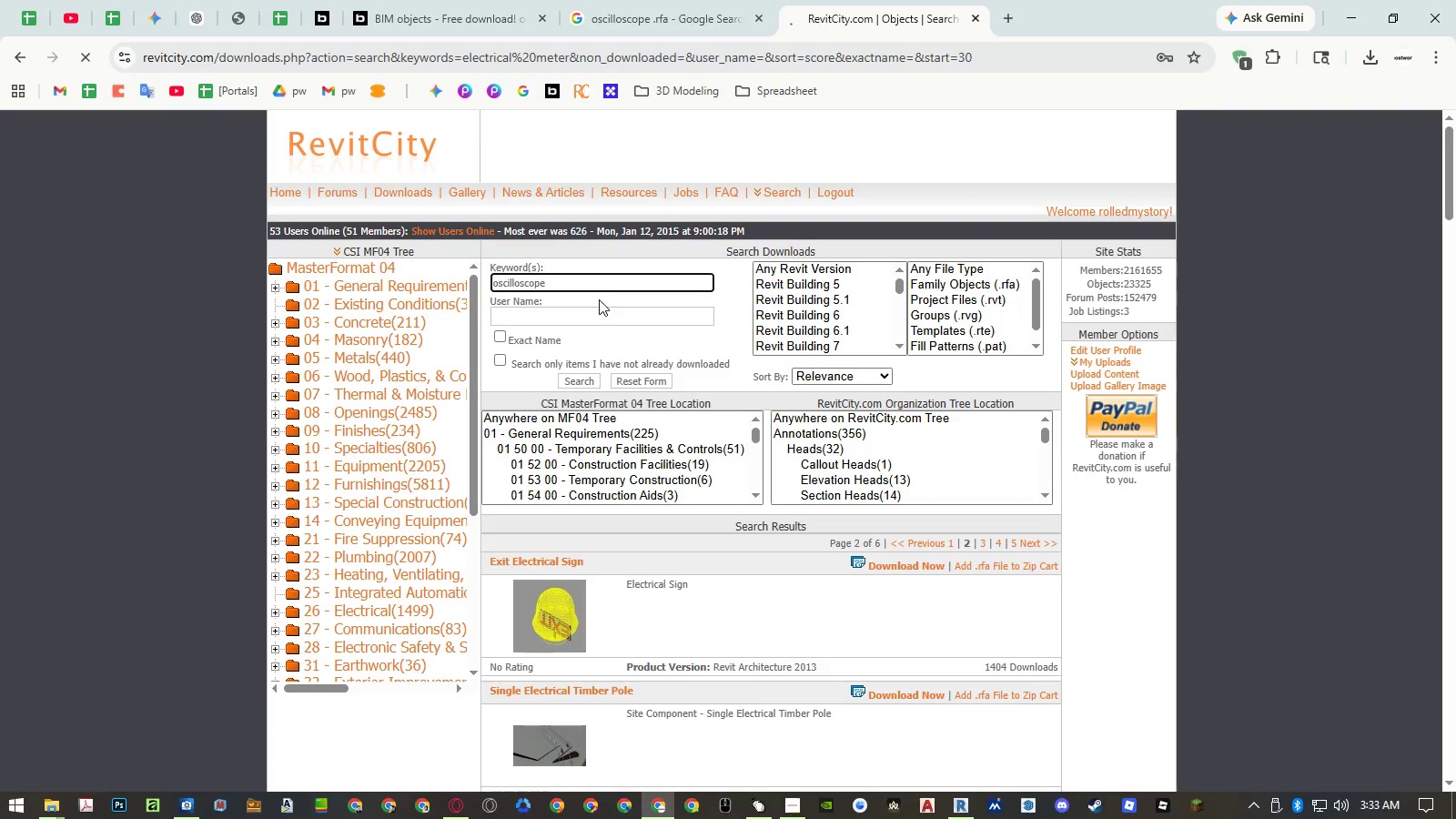 
left_click([640, 15])
 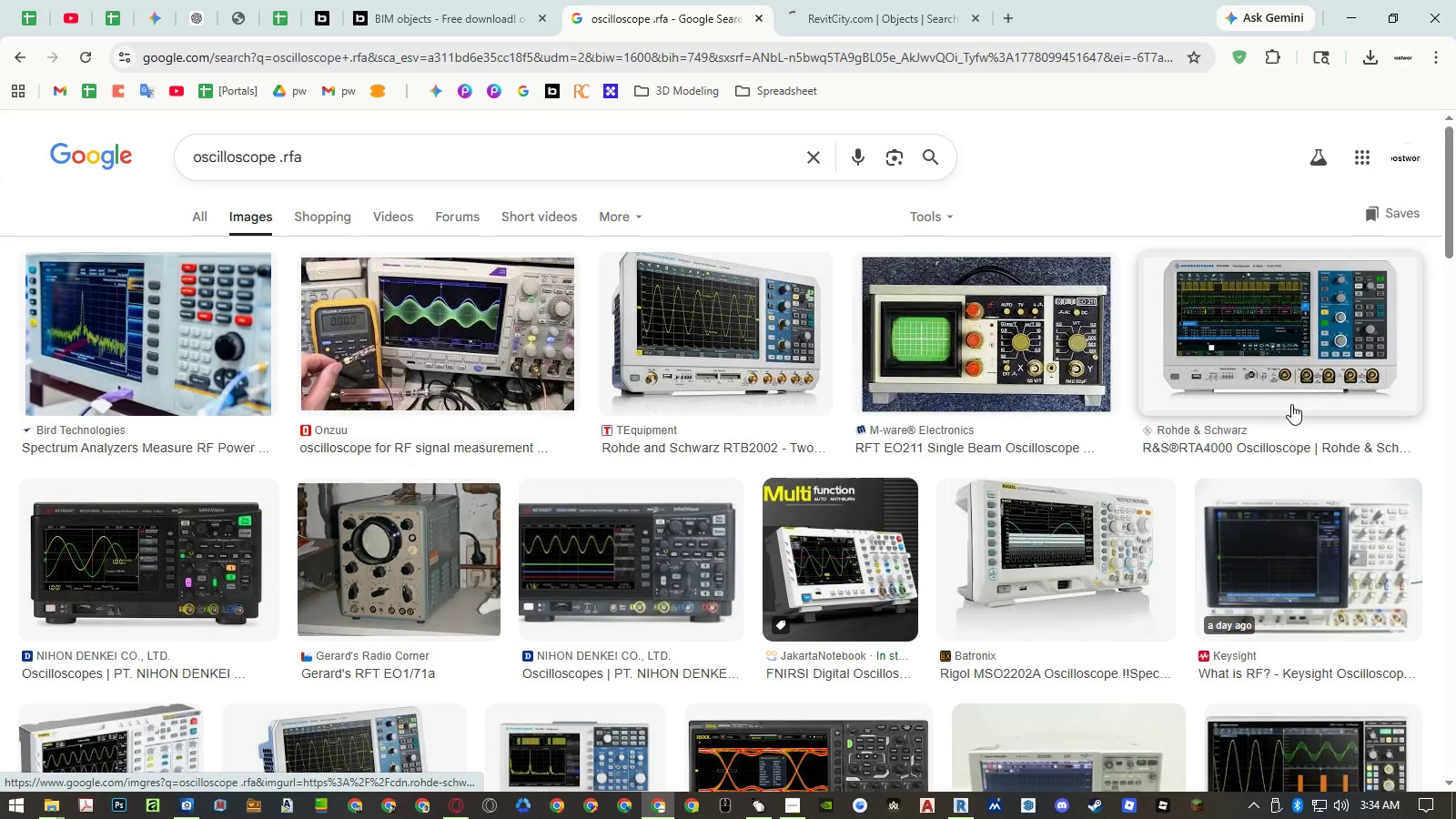 
wait(10.53)
 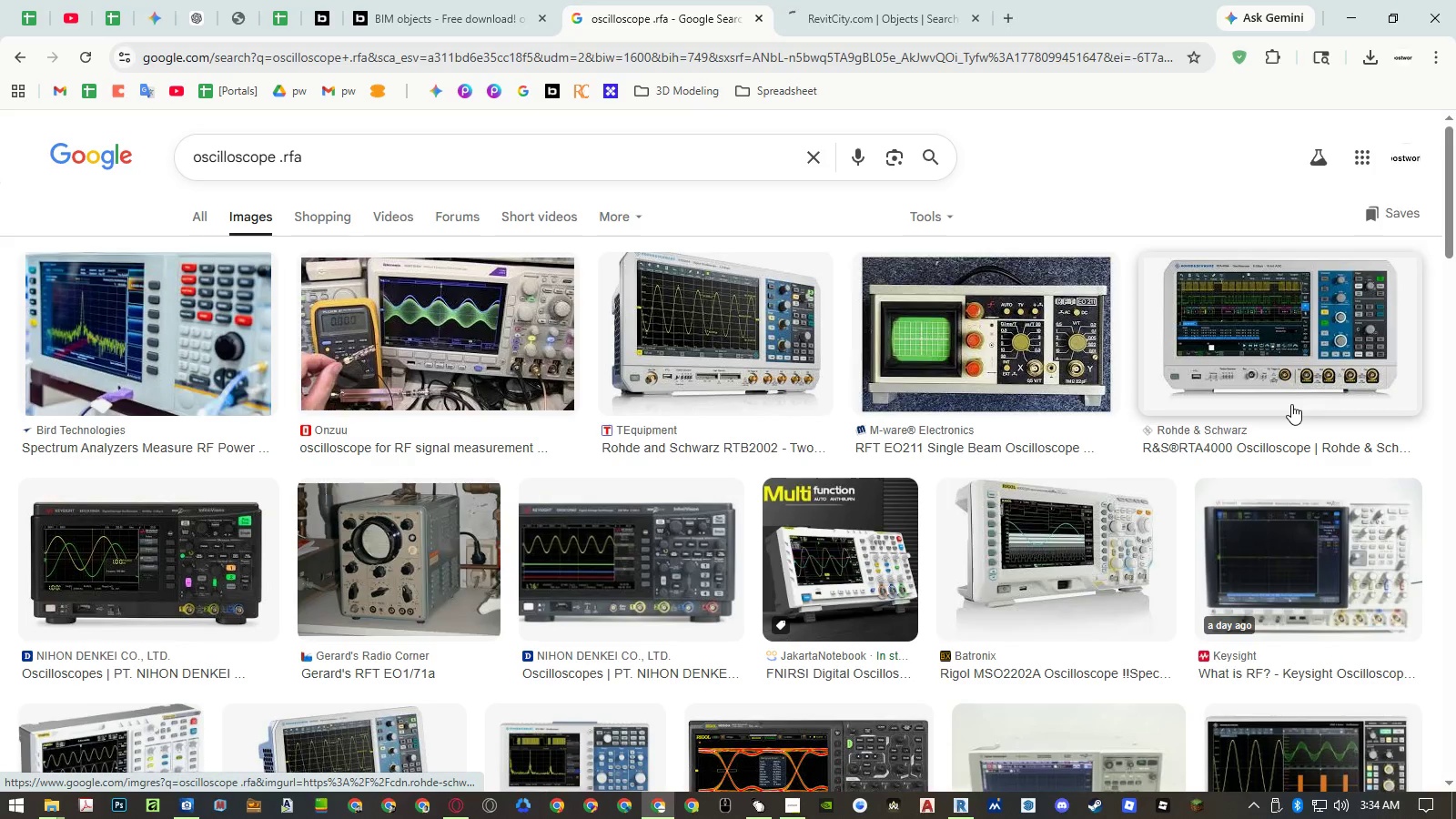 
left_click([279, 161])
 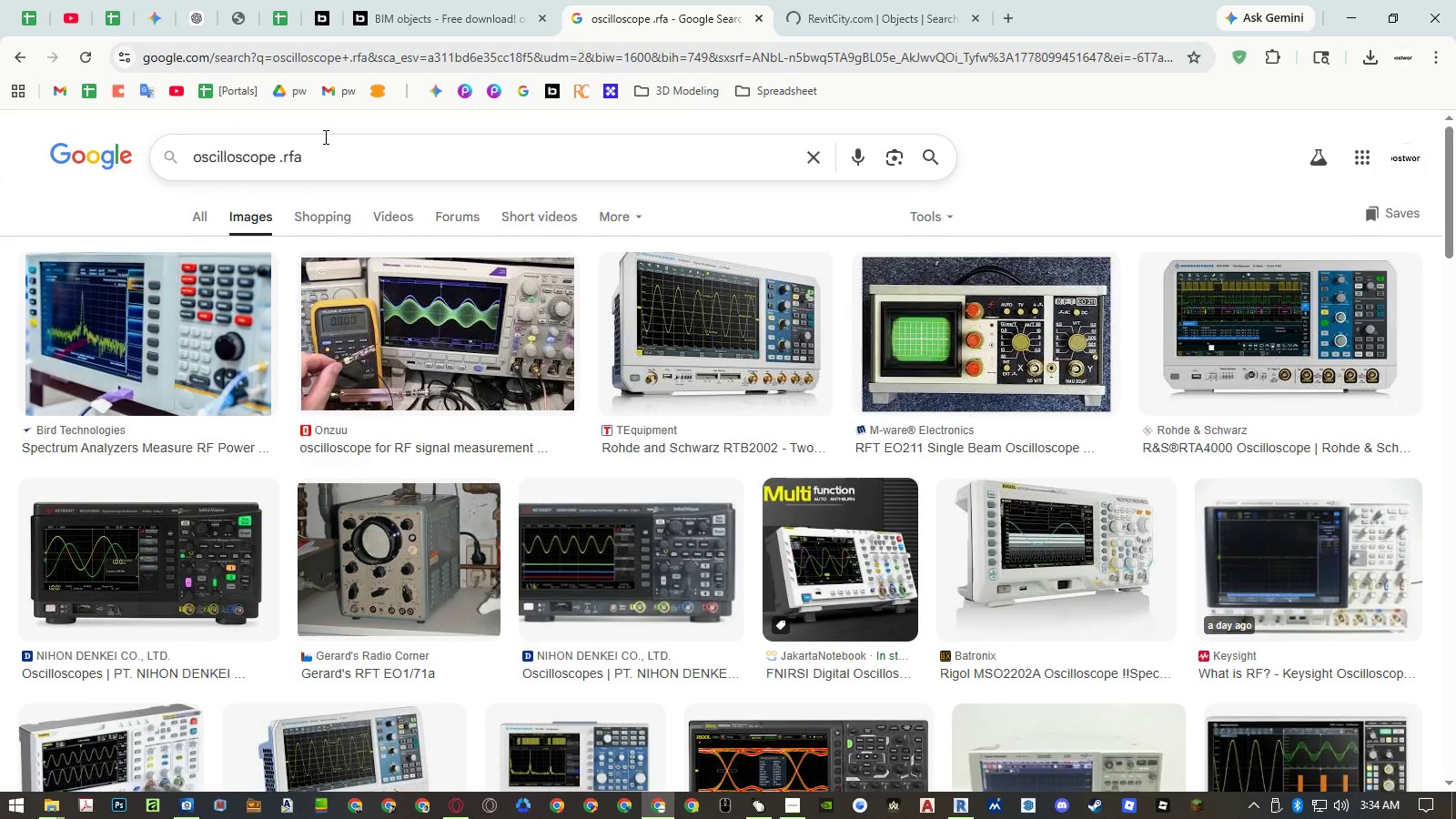 
type(revit )
 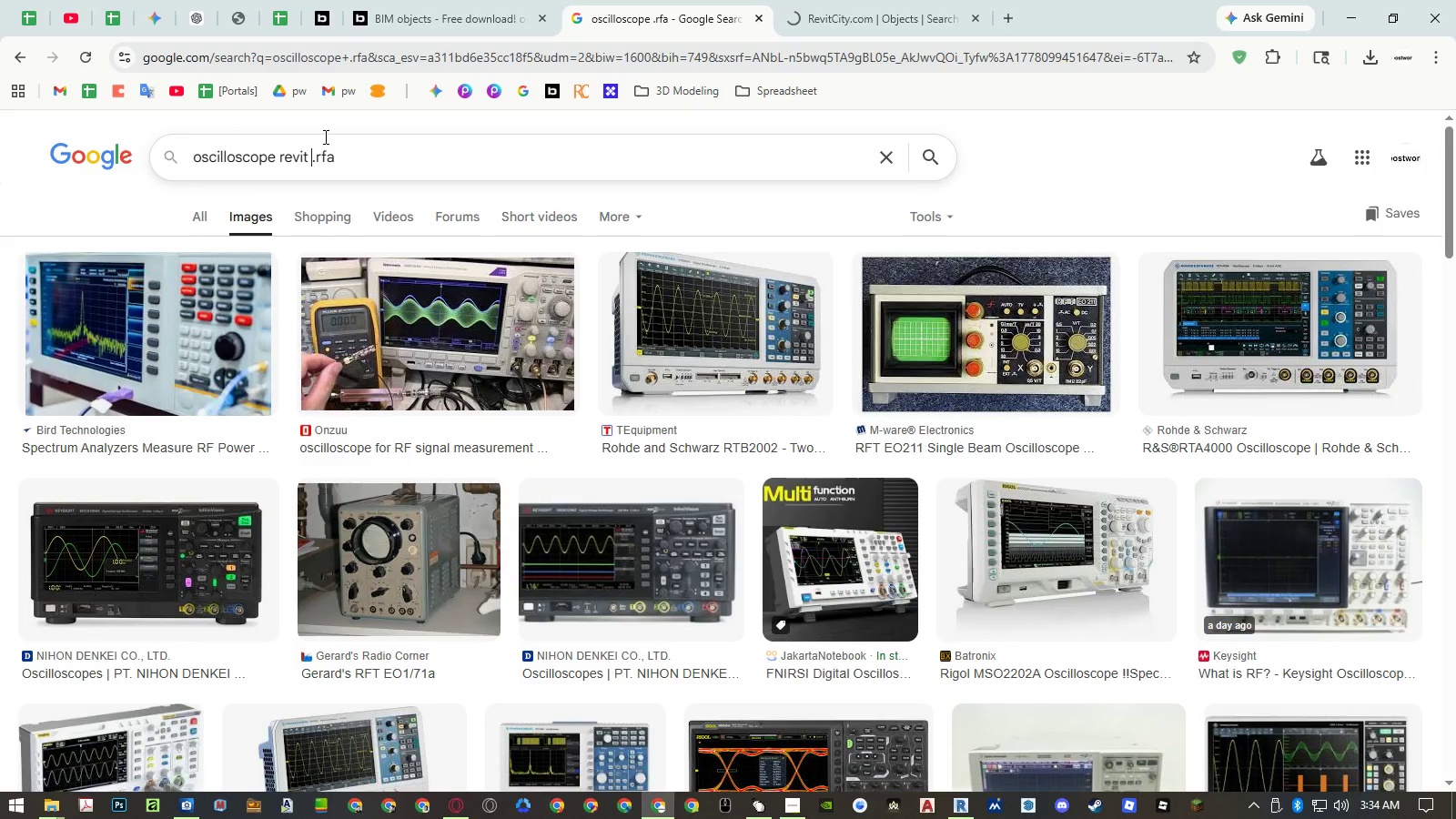 
key(Enter)
 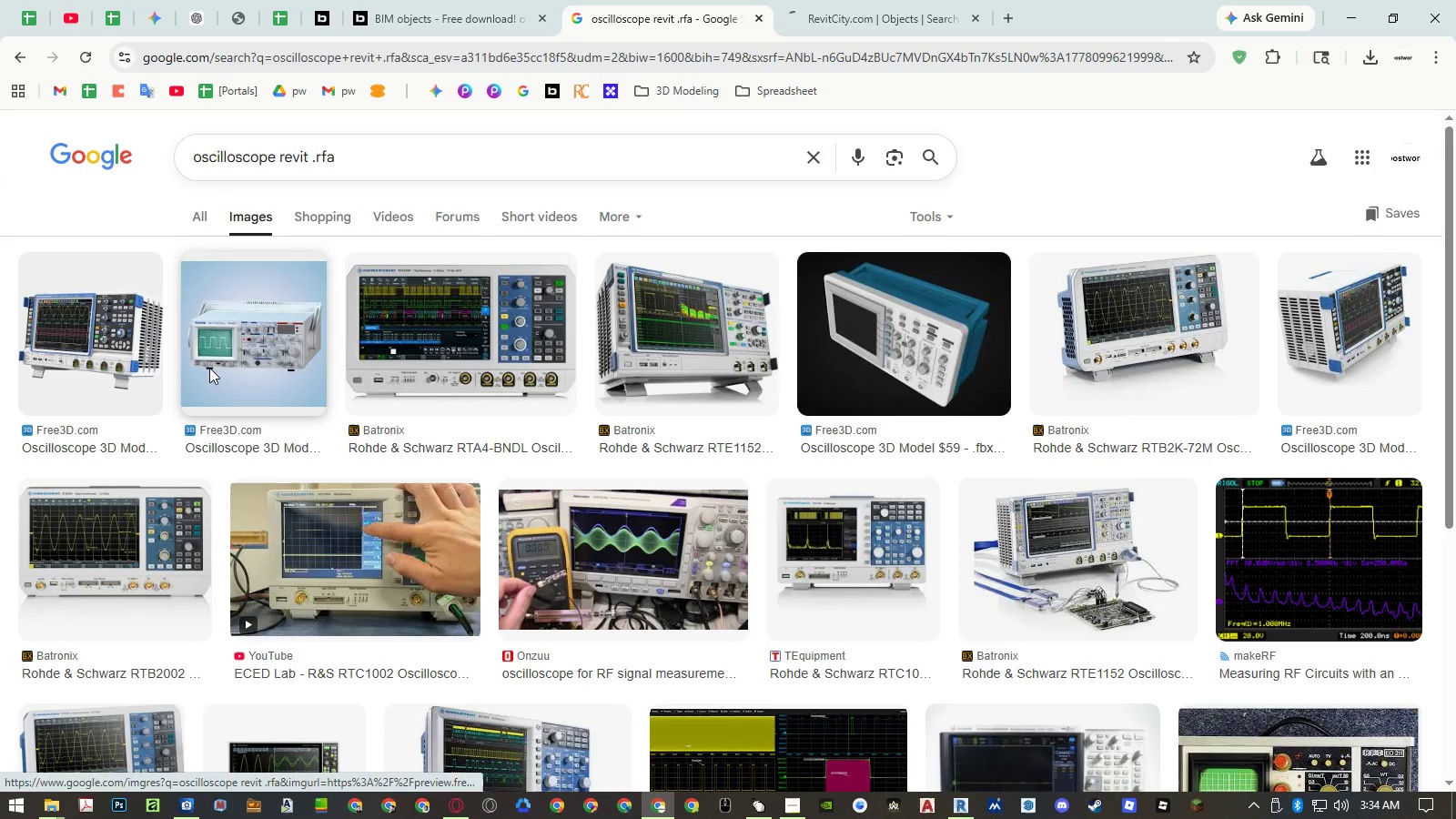 
wait(6.09)
 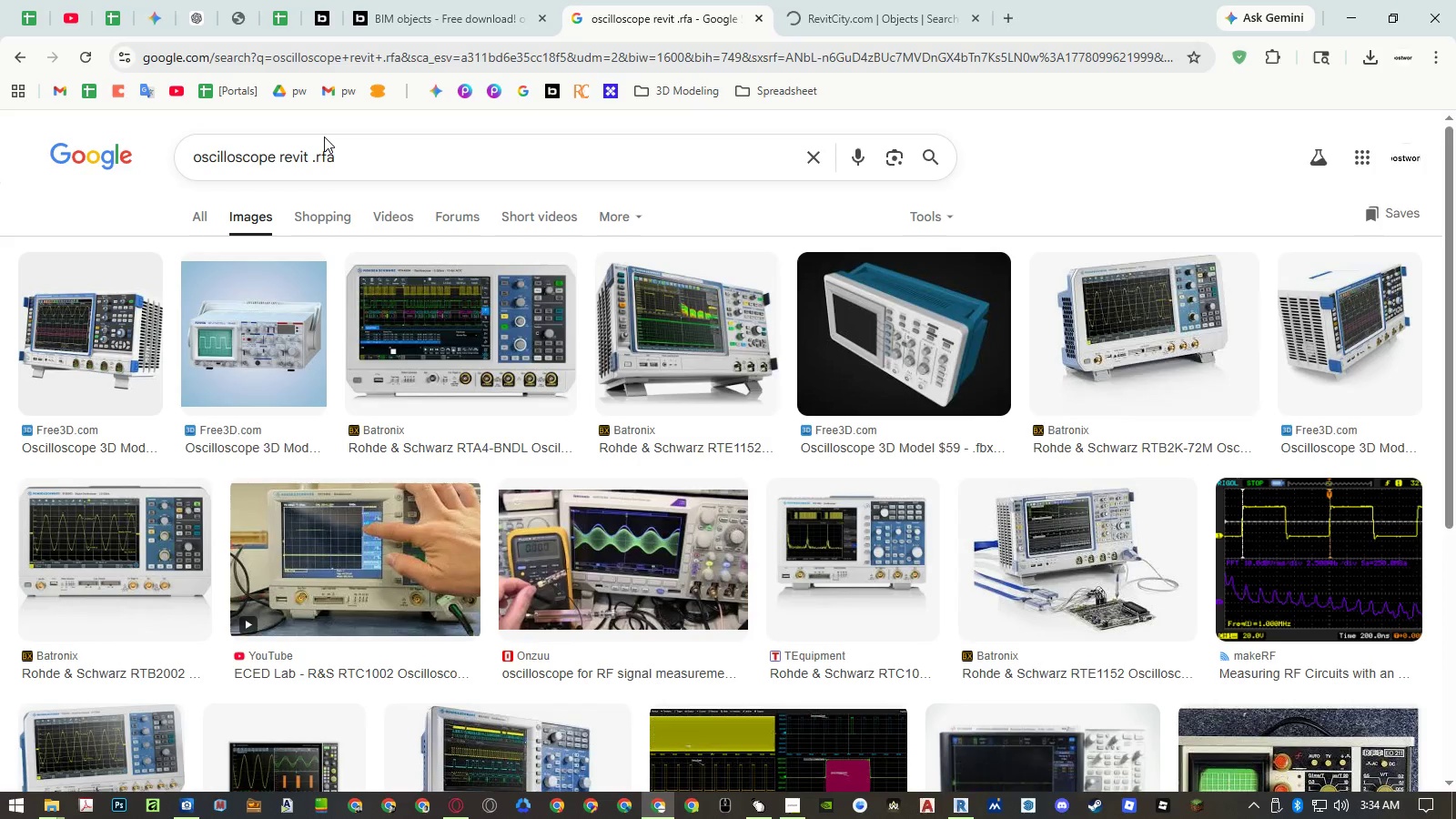 
left_click([124, 369])
 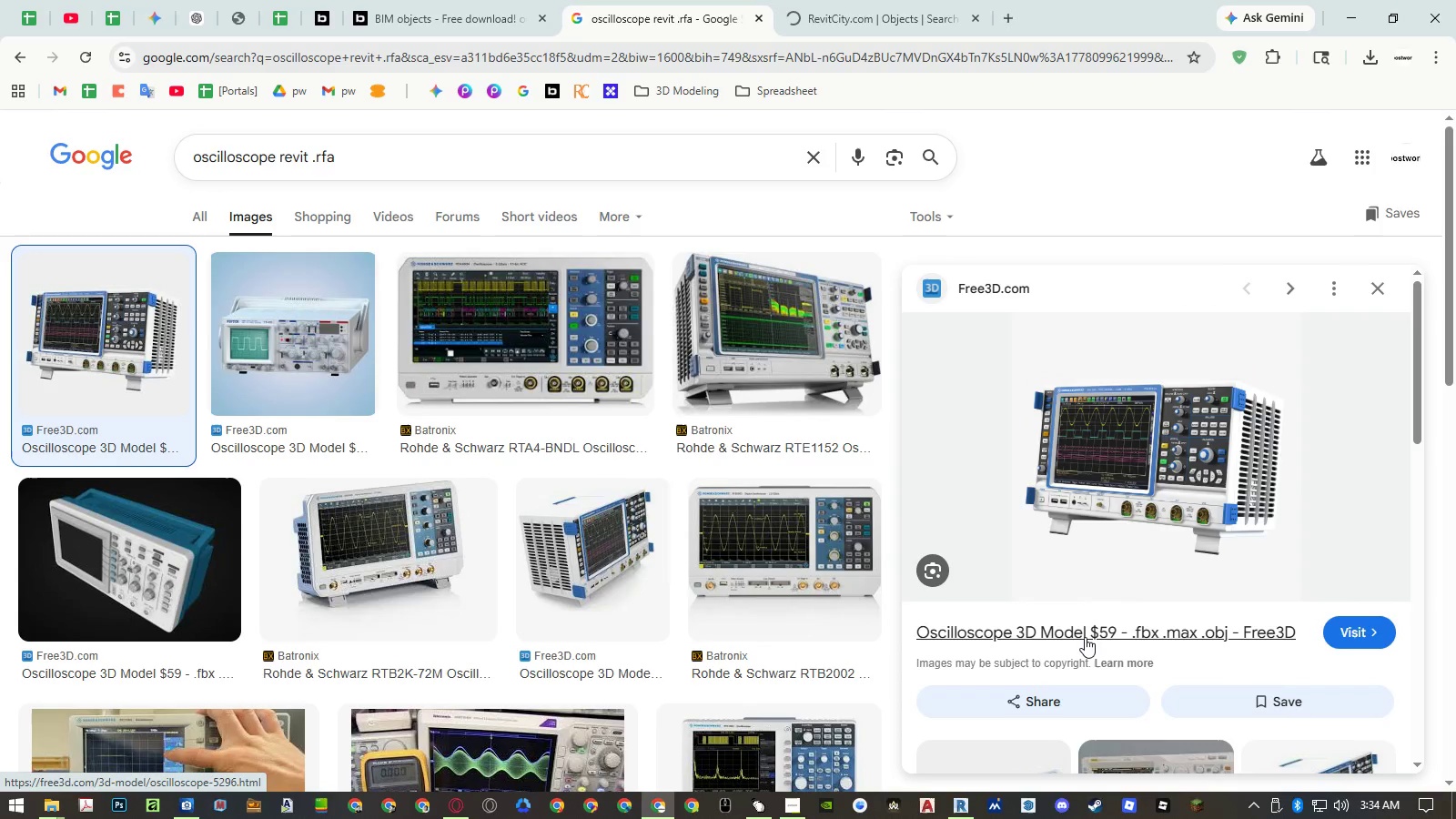 
left_click([282, 376])
 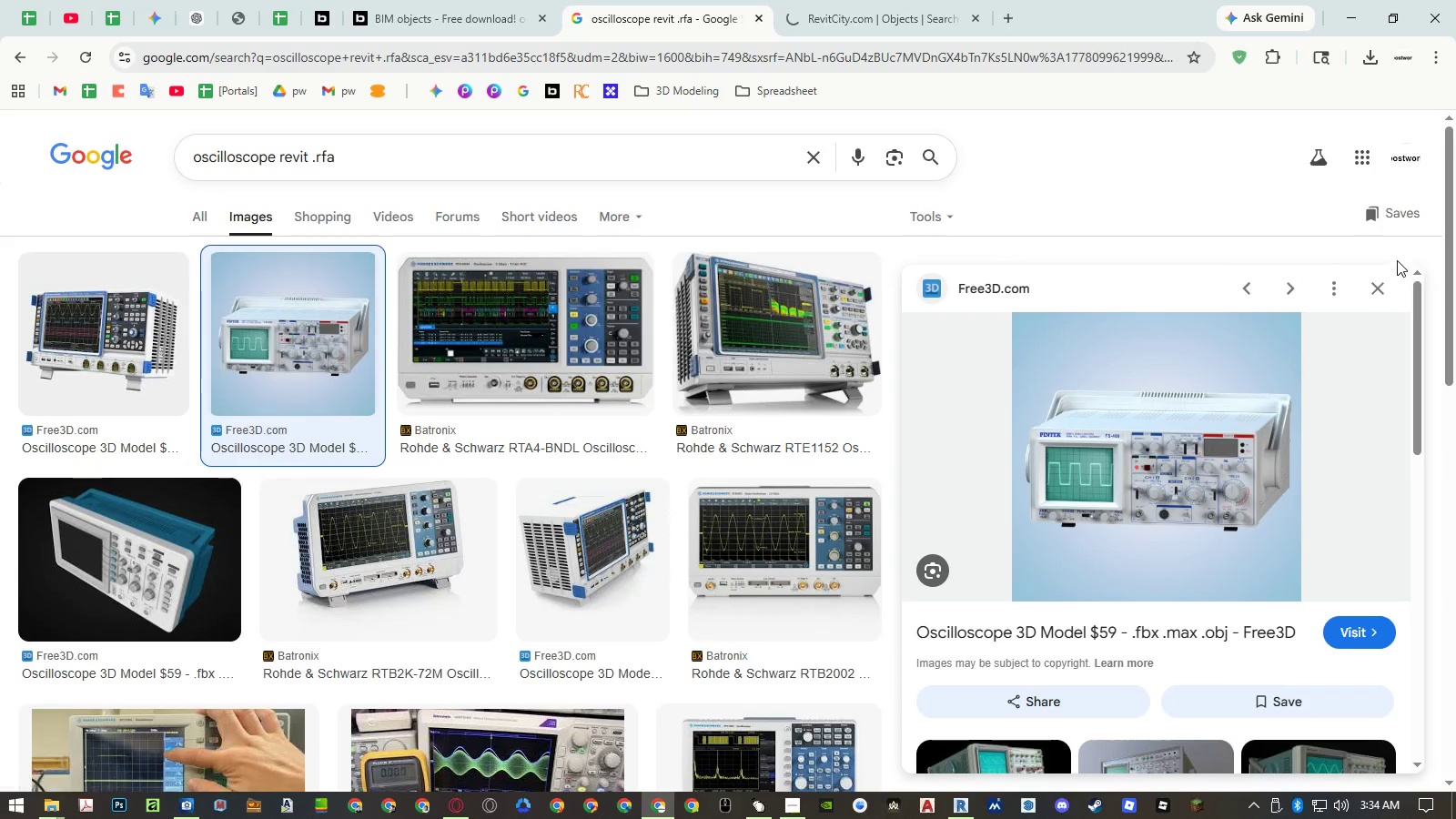 
left_click([140, 367])
 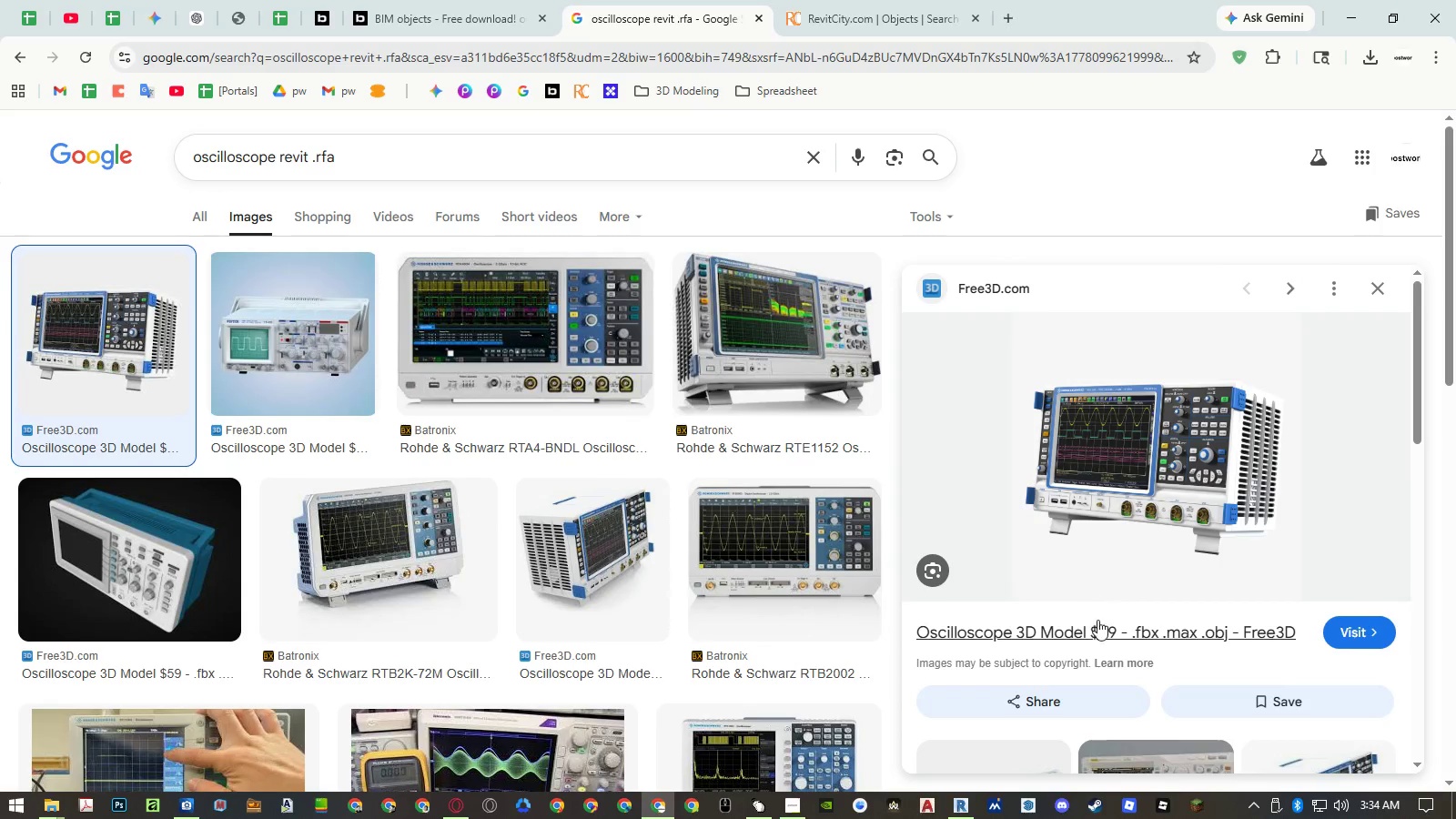 
middle_click([1094, 628])
 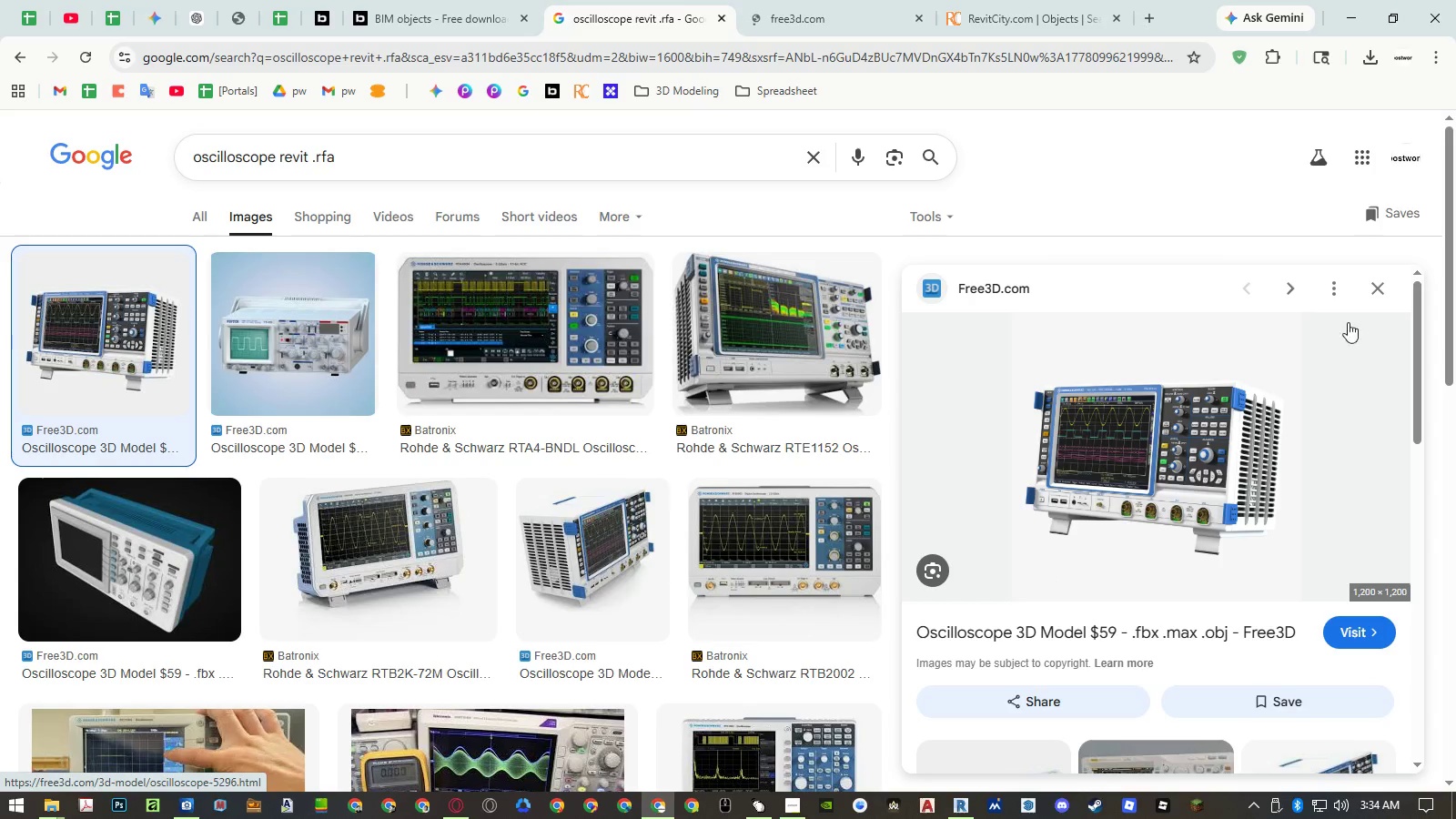 
left_click([1378, 292])
 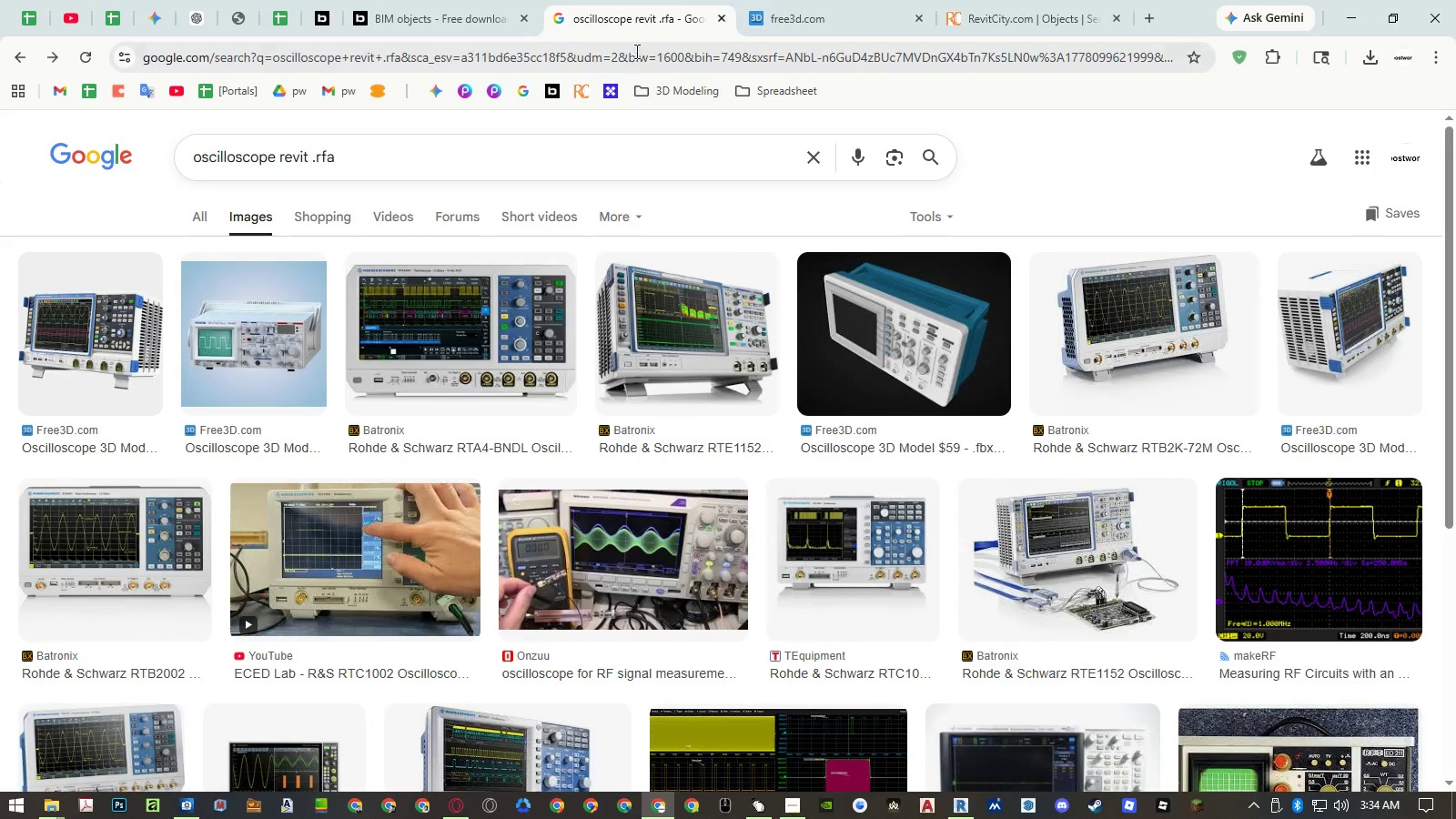 
left_click([784, 15])
 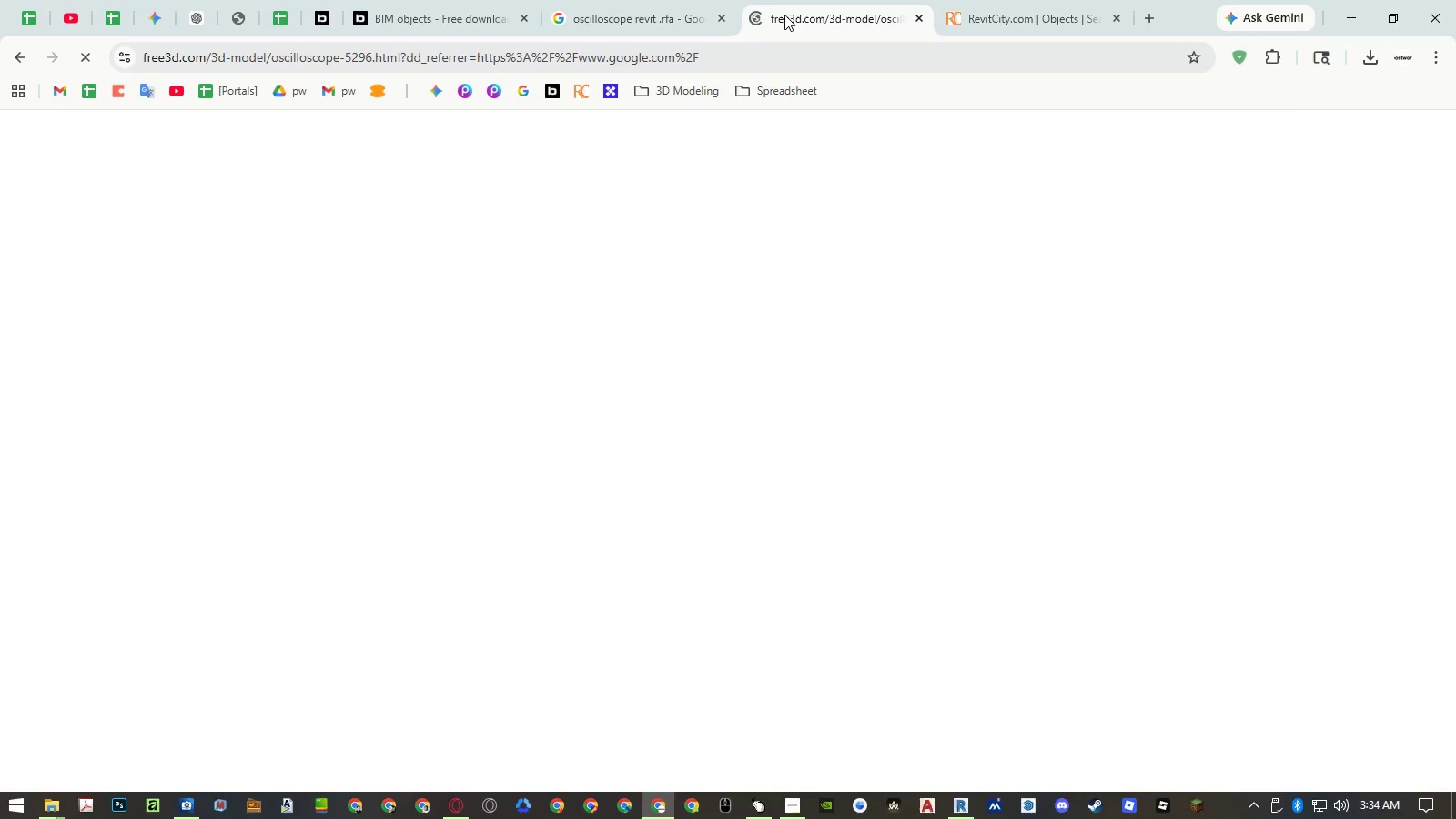 
mouse_move([805, 251])
 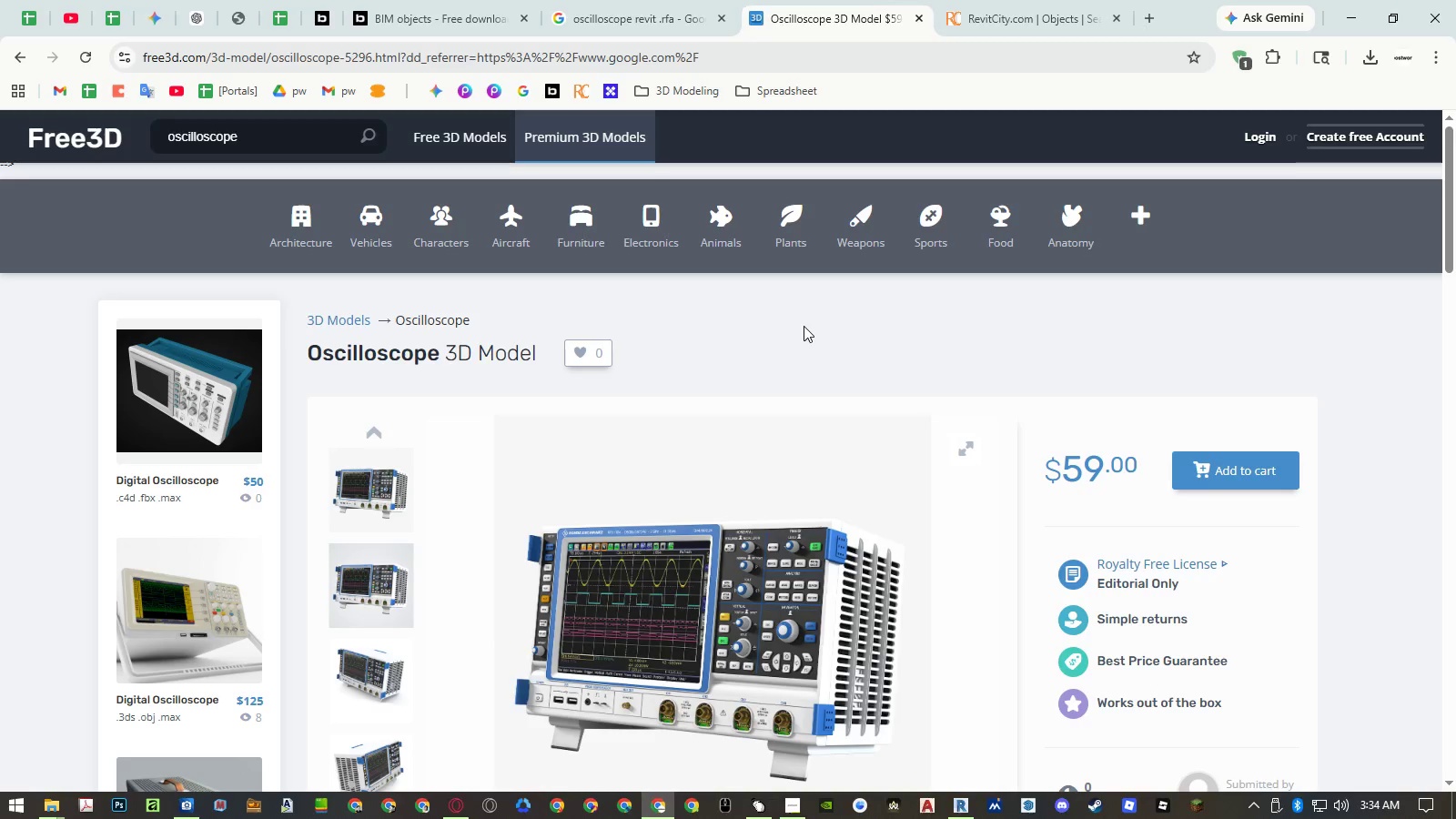 
scroll: coordinate [804, 326], scroll_direction: down, amount: 8.0
 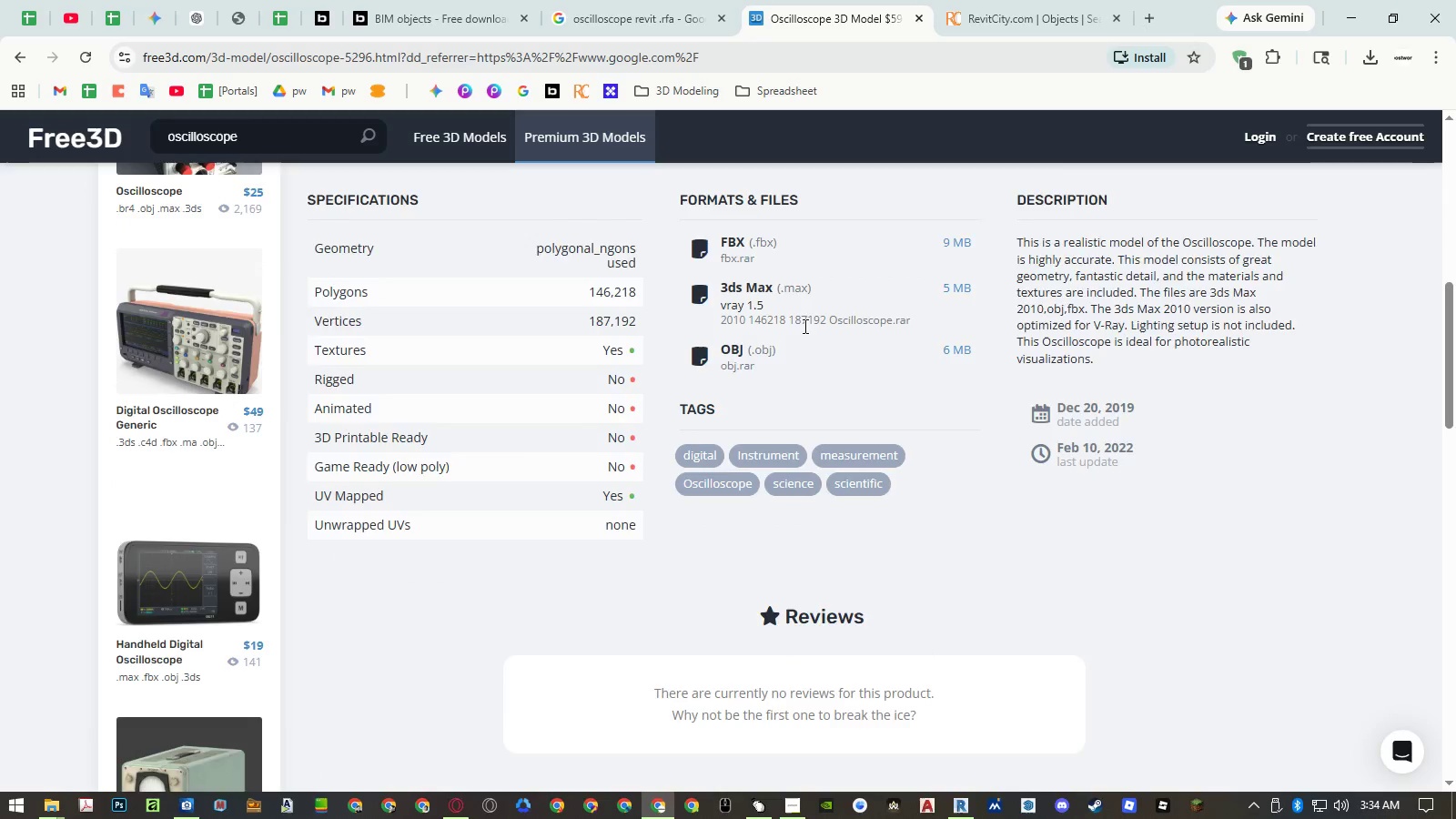 
scroll: coordinate [804, 326], scroll_direction: up, amount: 6.0
 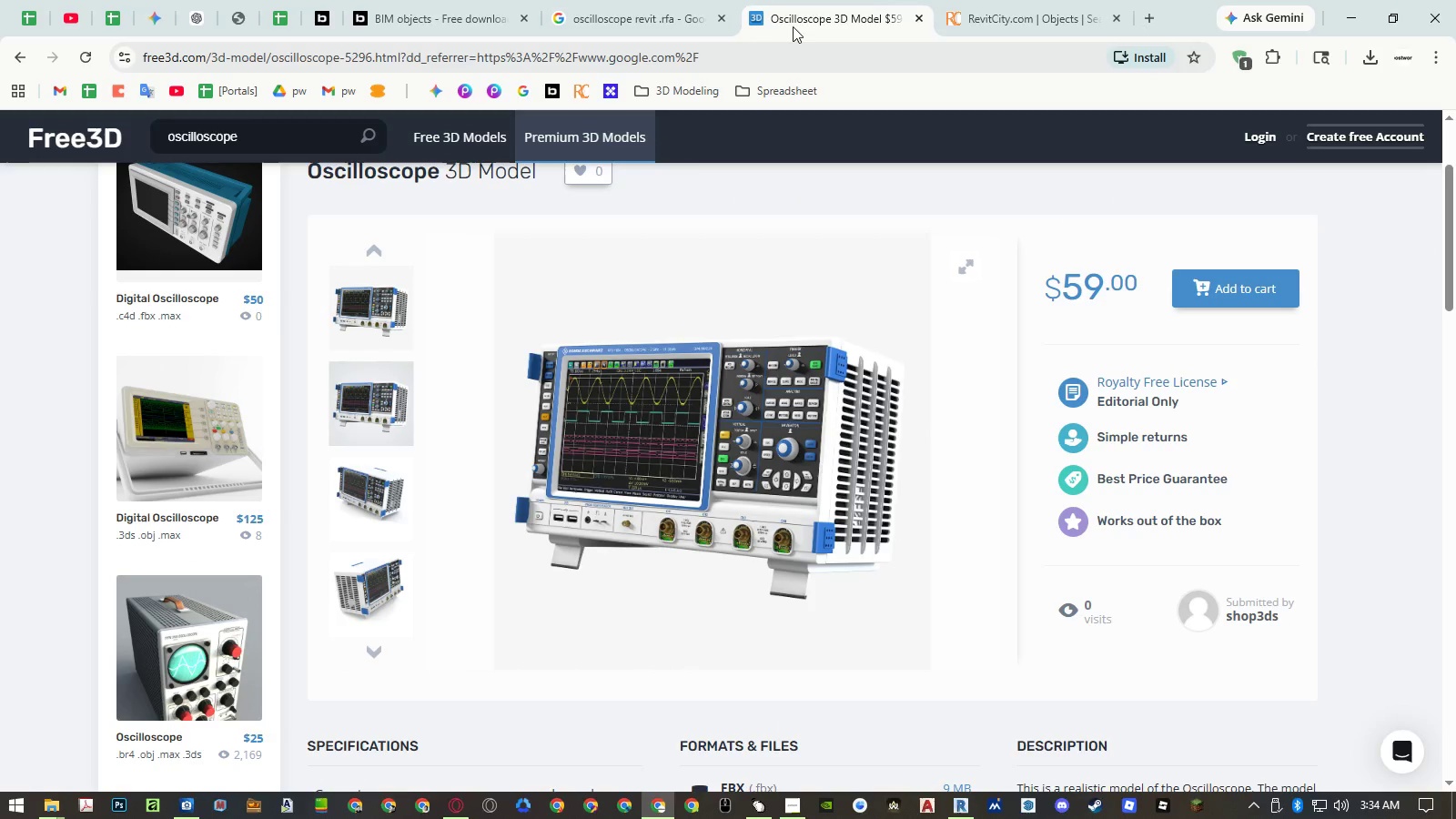 
middle_click([798, 19])
 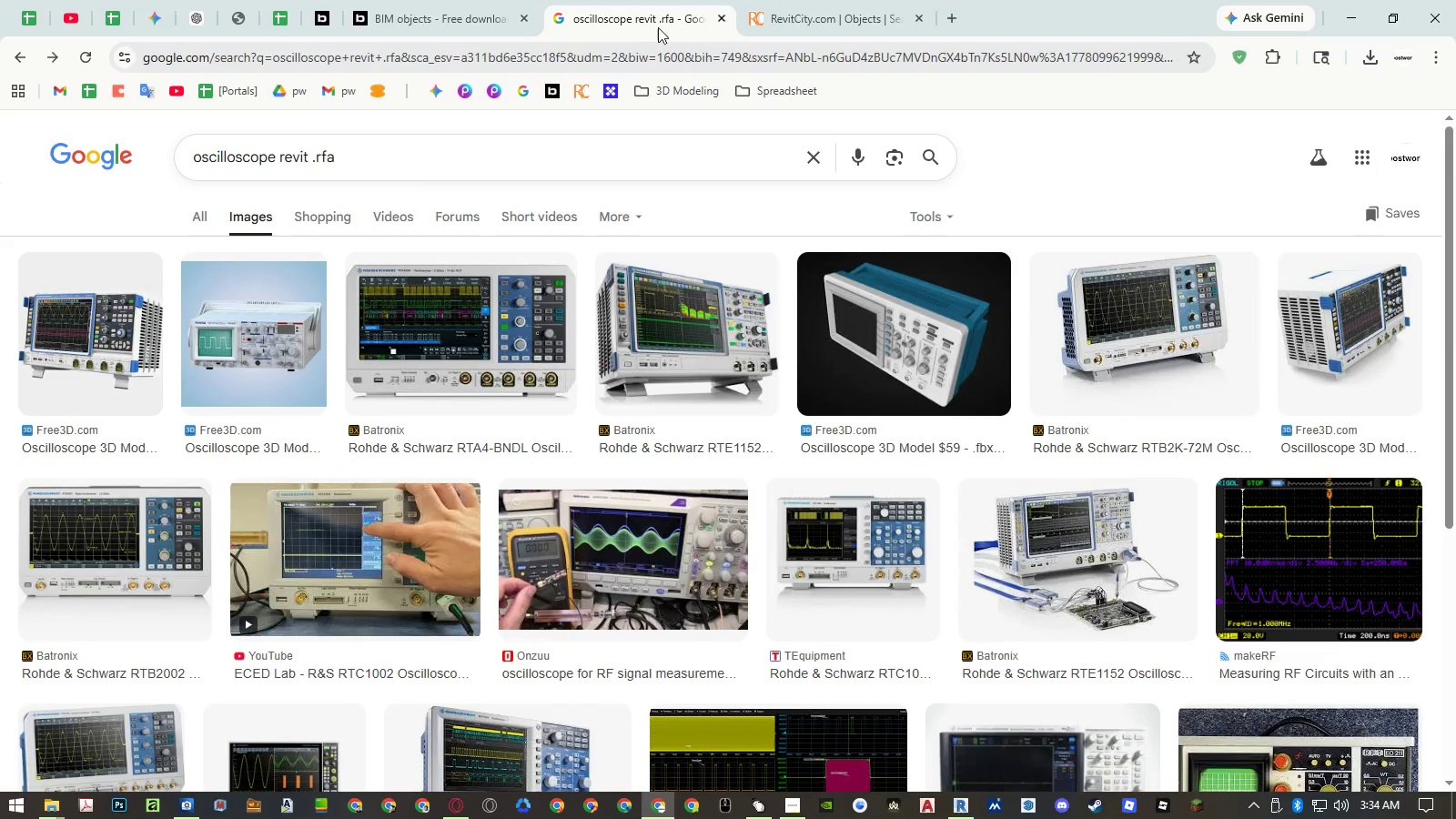 
left_click([841, 31])
 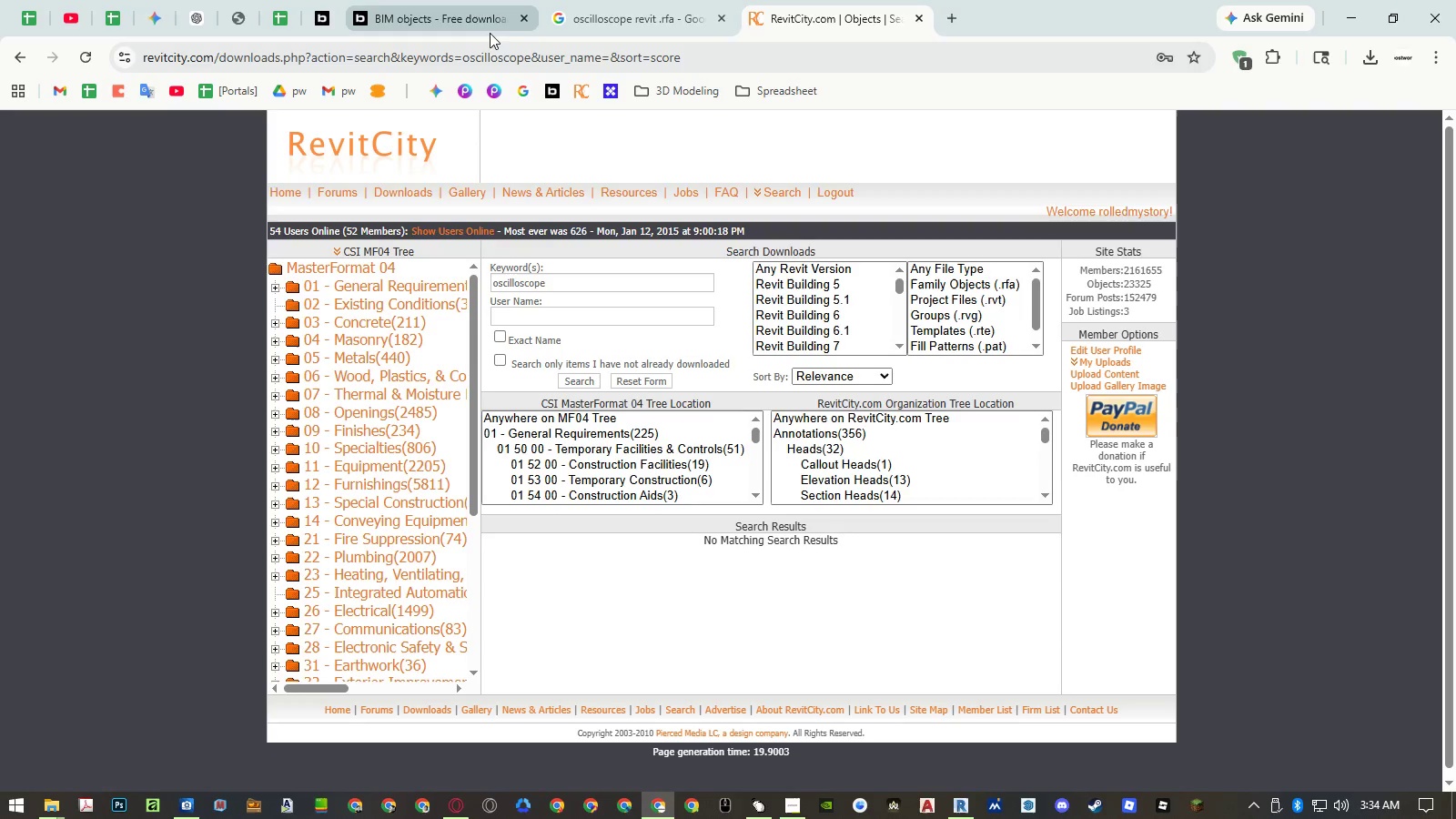 
left_click([450, 31])
 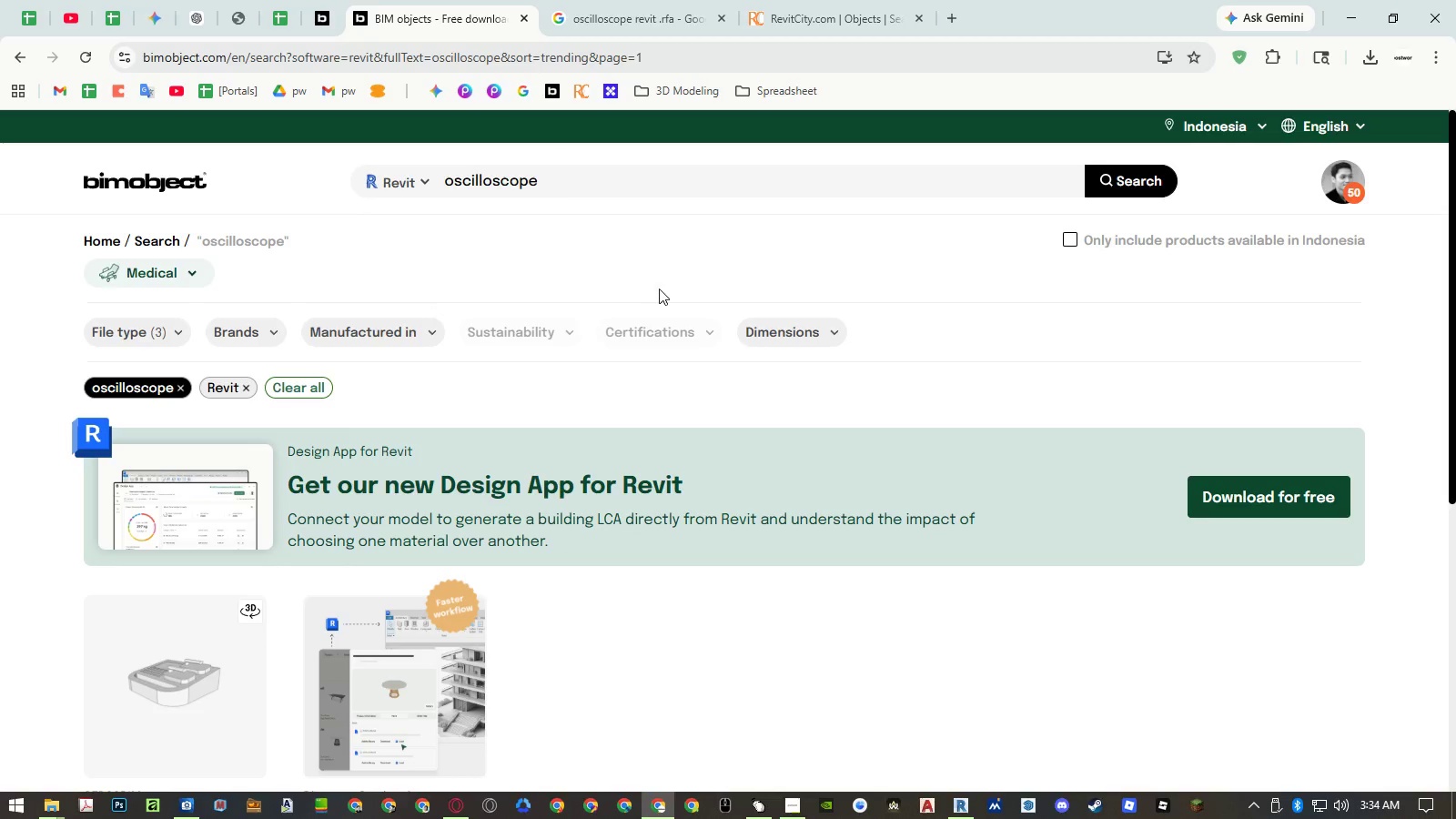 
scroll: coordinate [659, 288], scroll_direction: down, amount: 3.0
 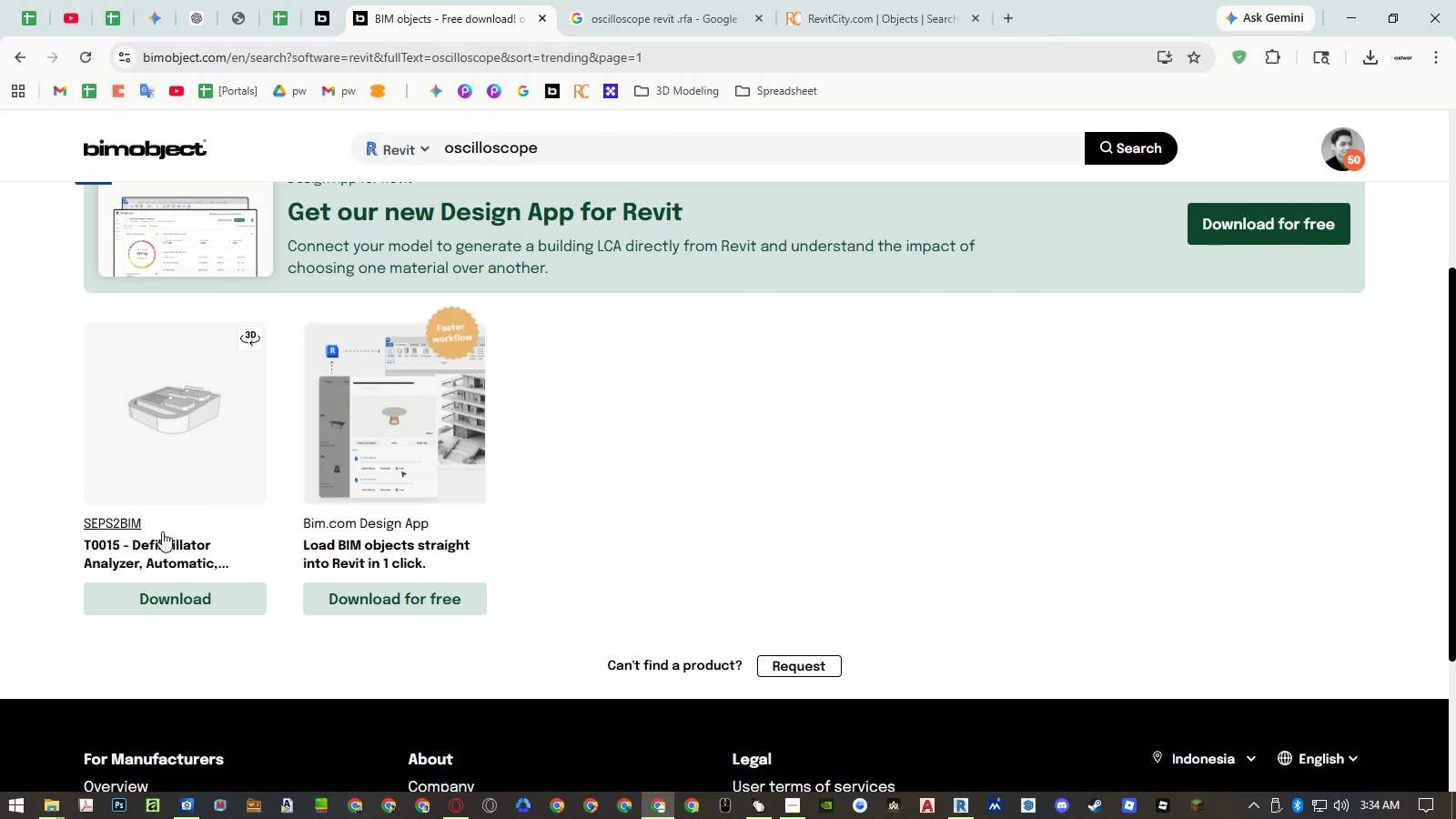 
middle_click([155, 546])
 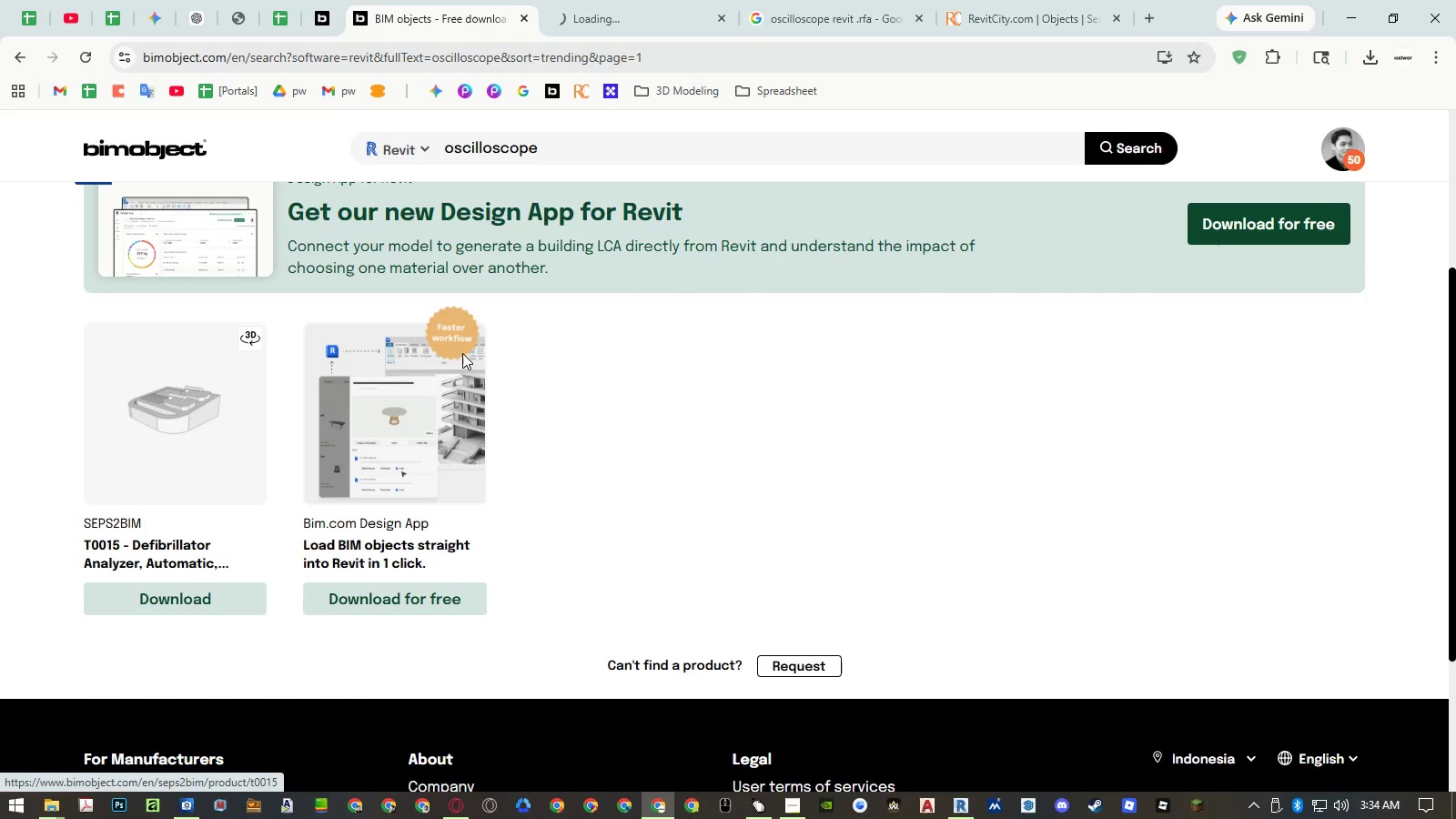 
scroll: coordinate [512, 317], scroll_direction: up, amount: 4.0
 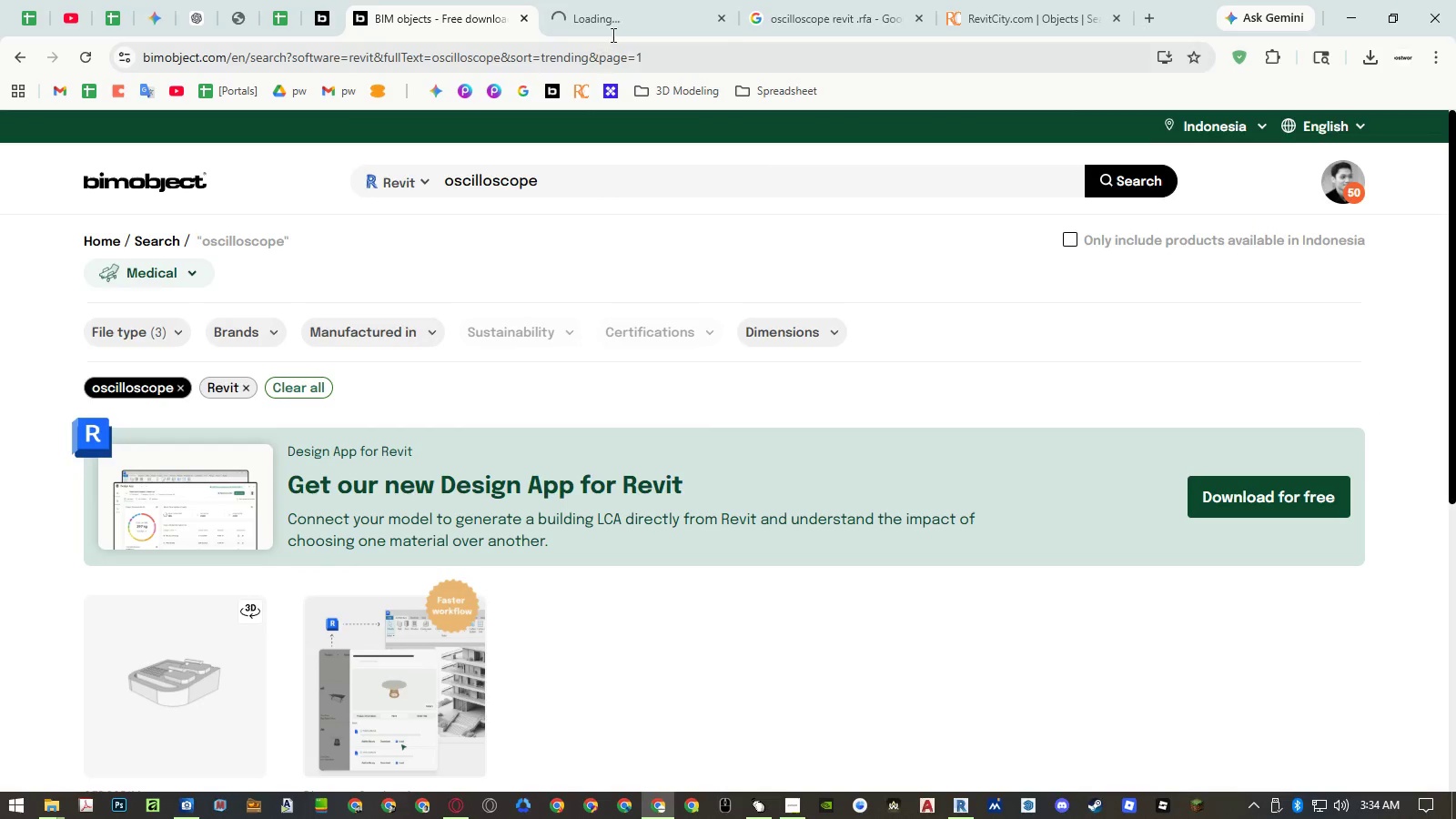 
left_click([623, 6])
 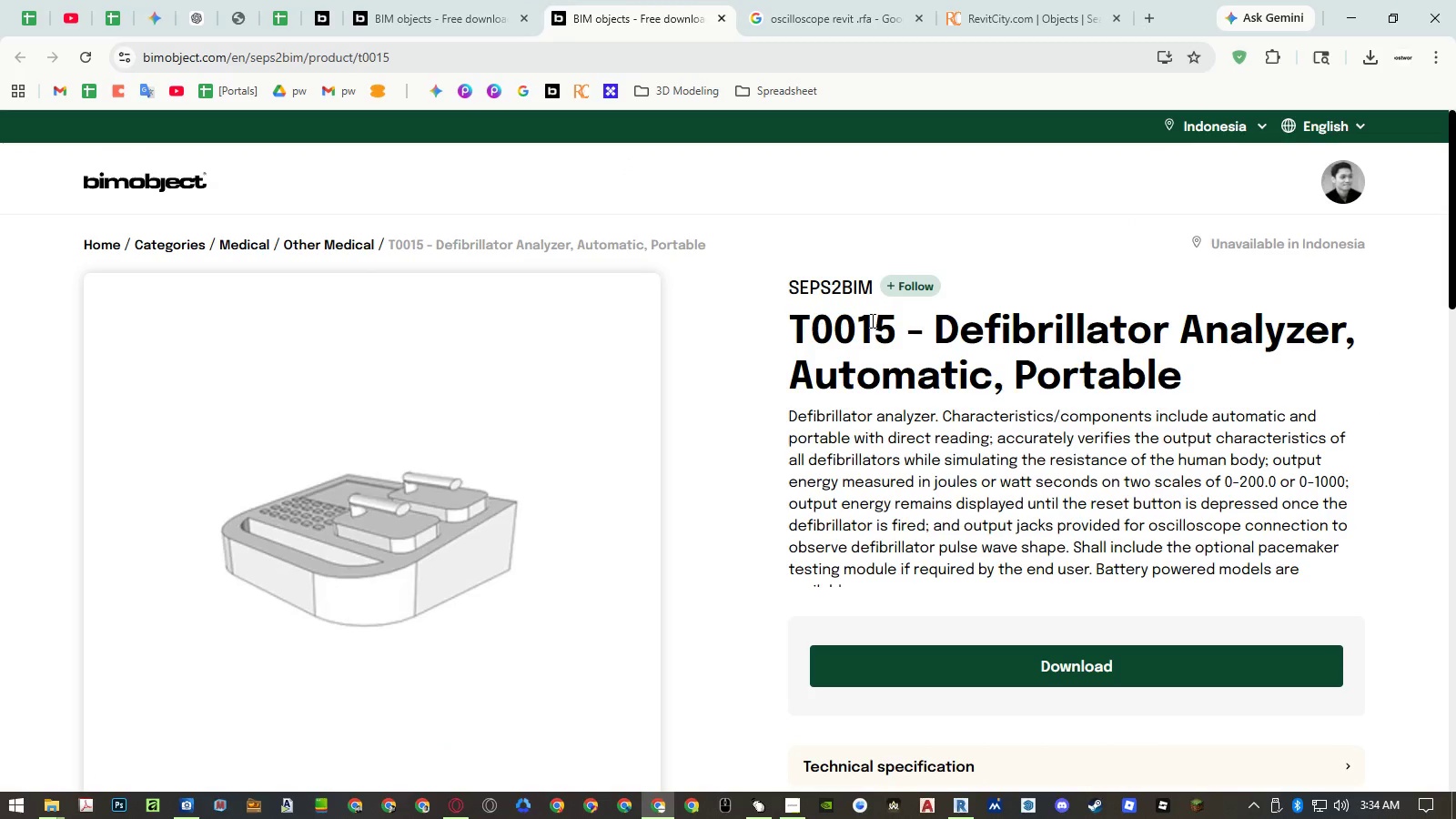 
scroll: coordinate [893, 345], scroll_direction: down, amount: 3.0
 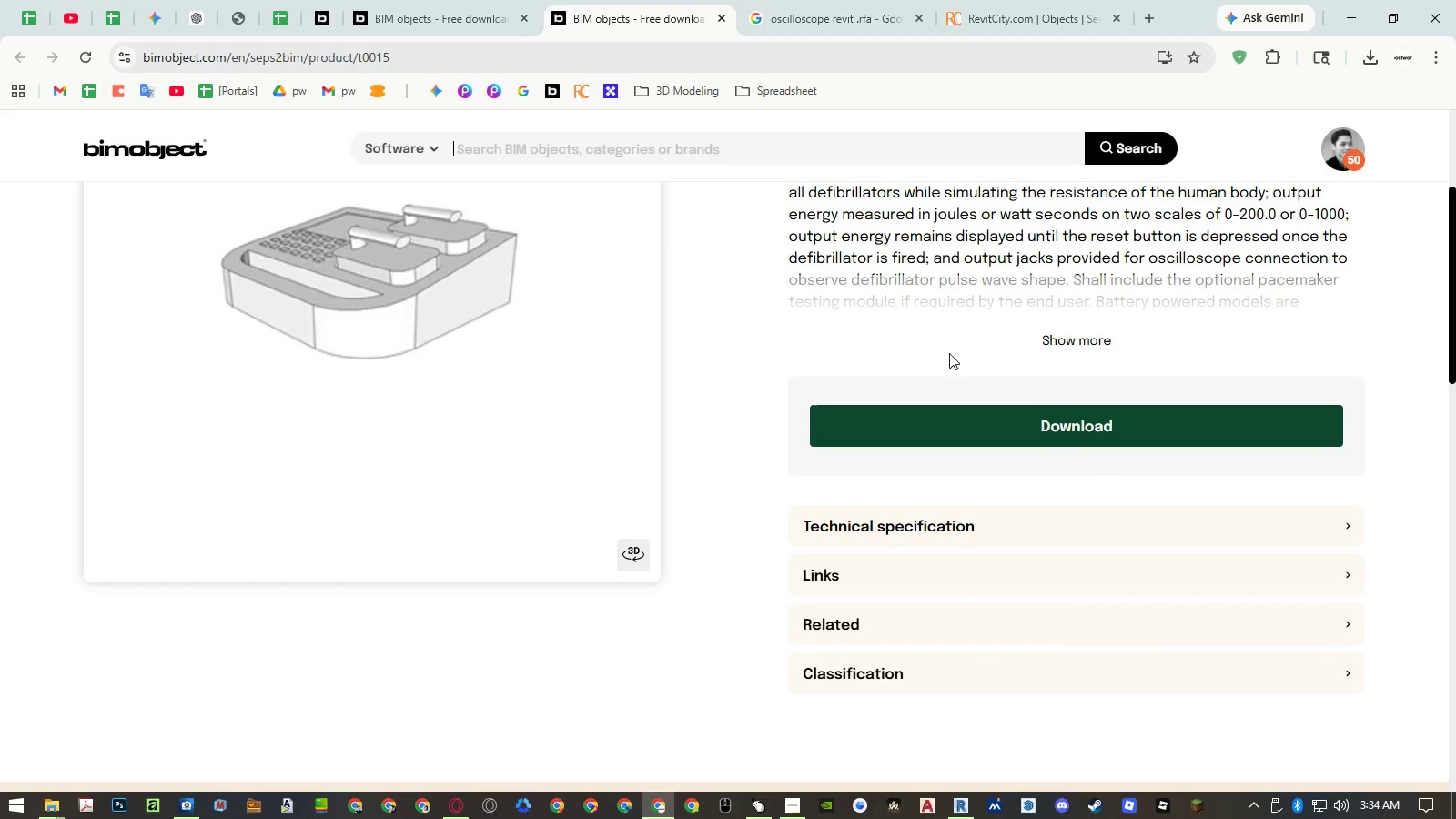 
left_click([1063, 338])
 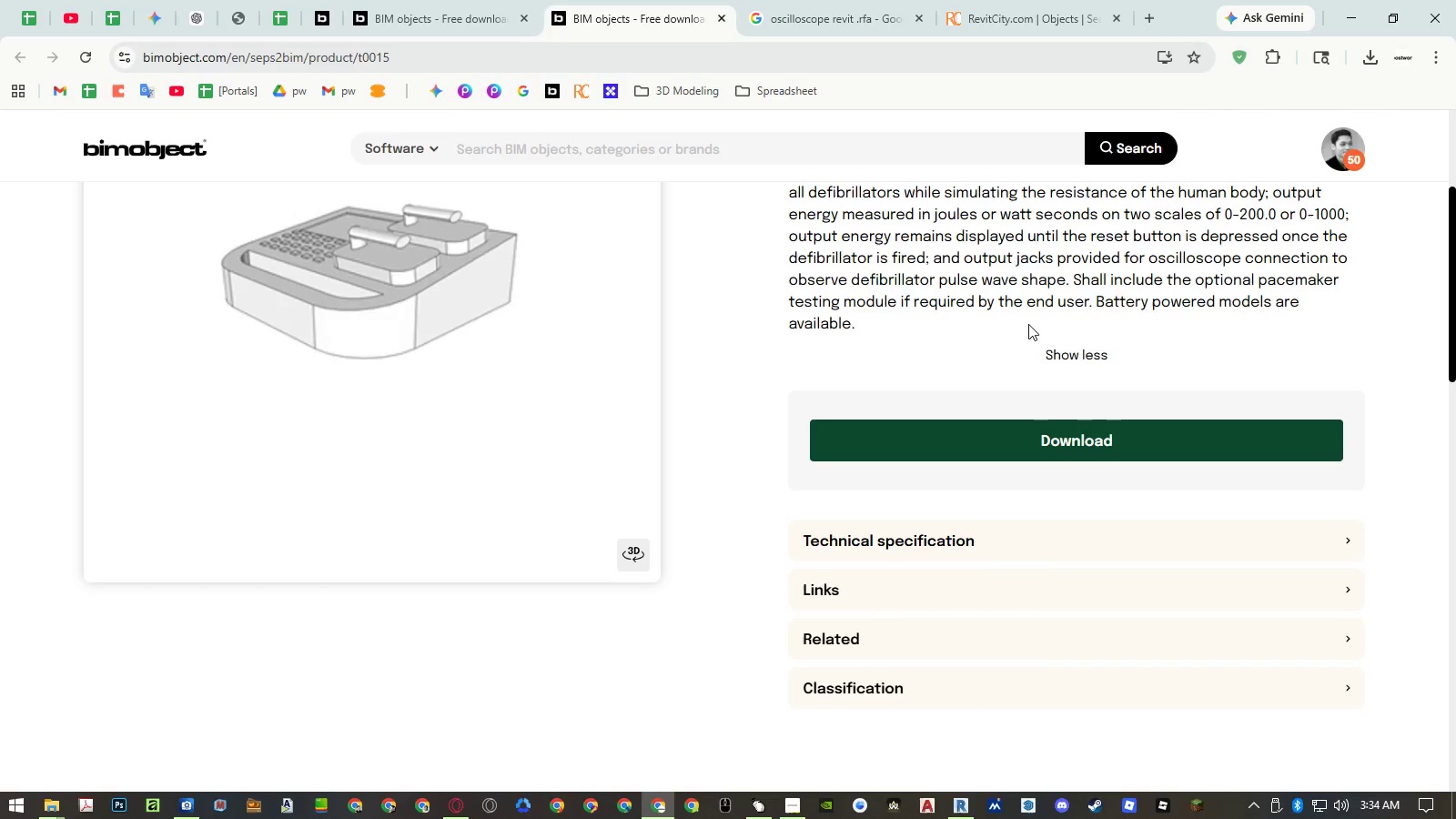 
scroll: coordinate [1028, 323], scroll_direction: up, amount: 2.0
 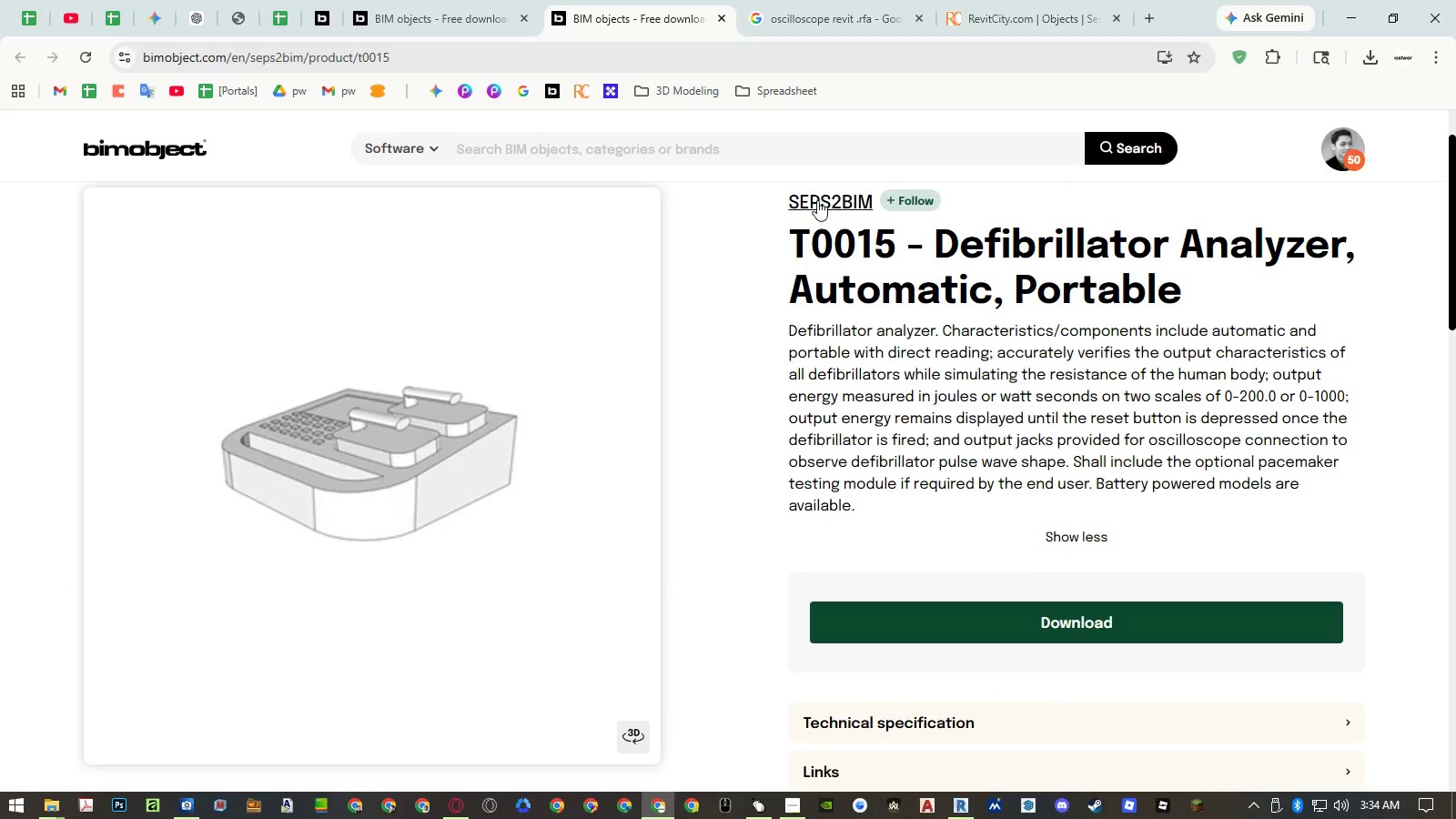 
middle_click([817, 198])
 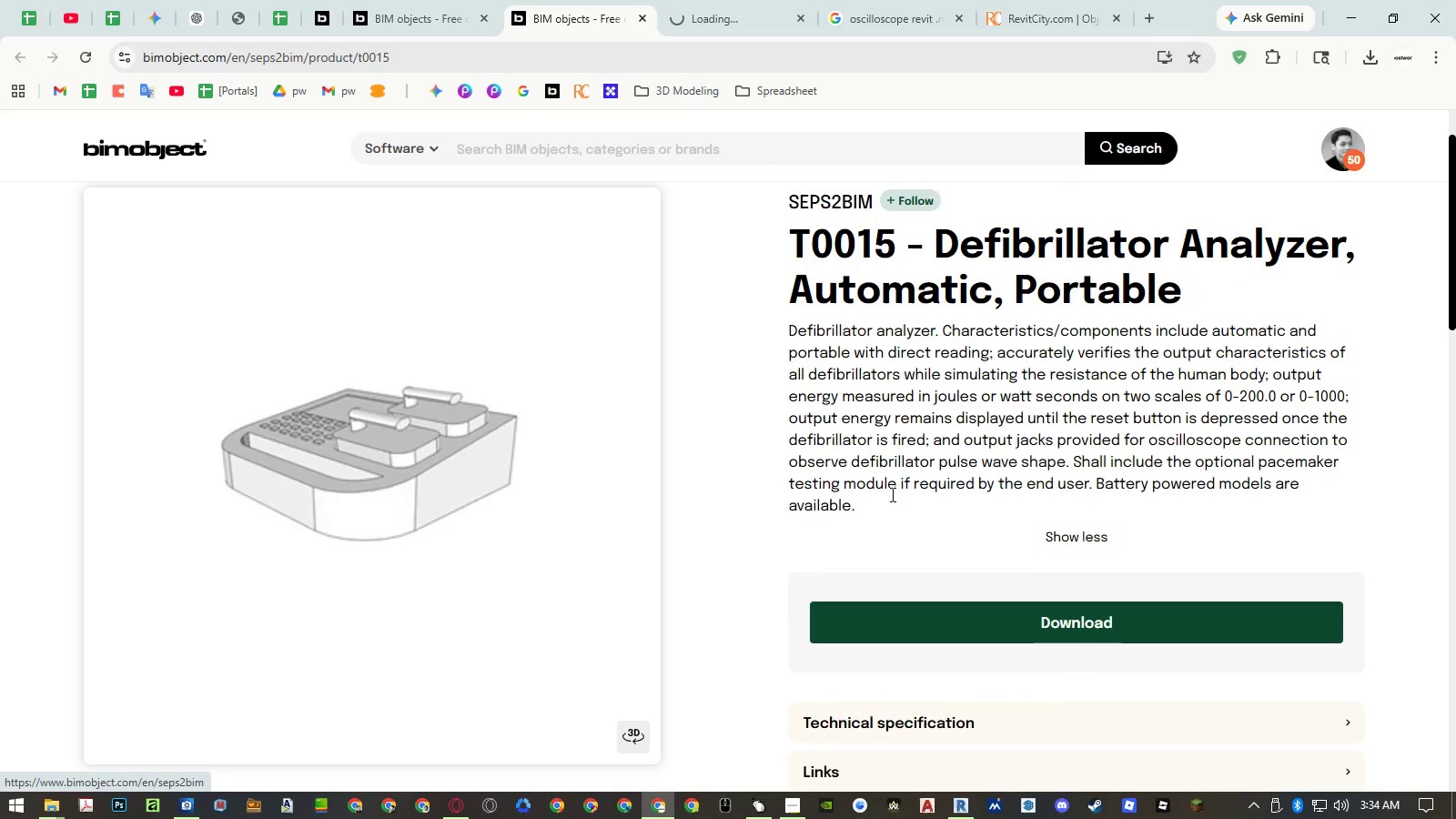 
scroll: coordinate [795, 531], scroll_direction: down, amount: 2.0
 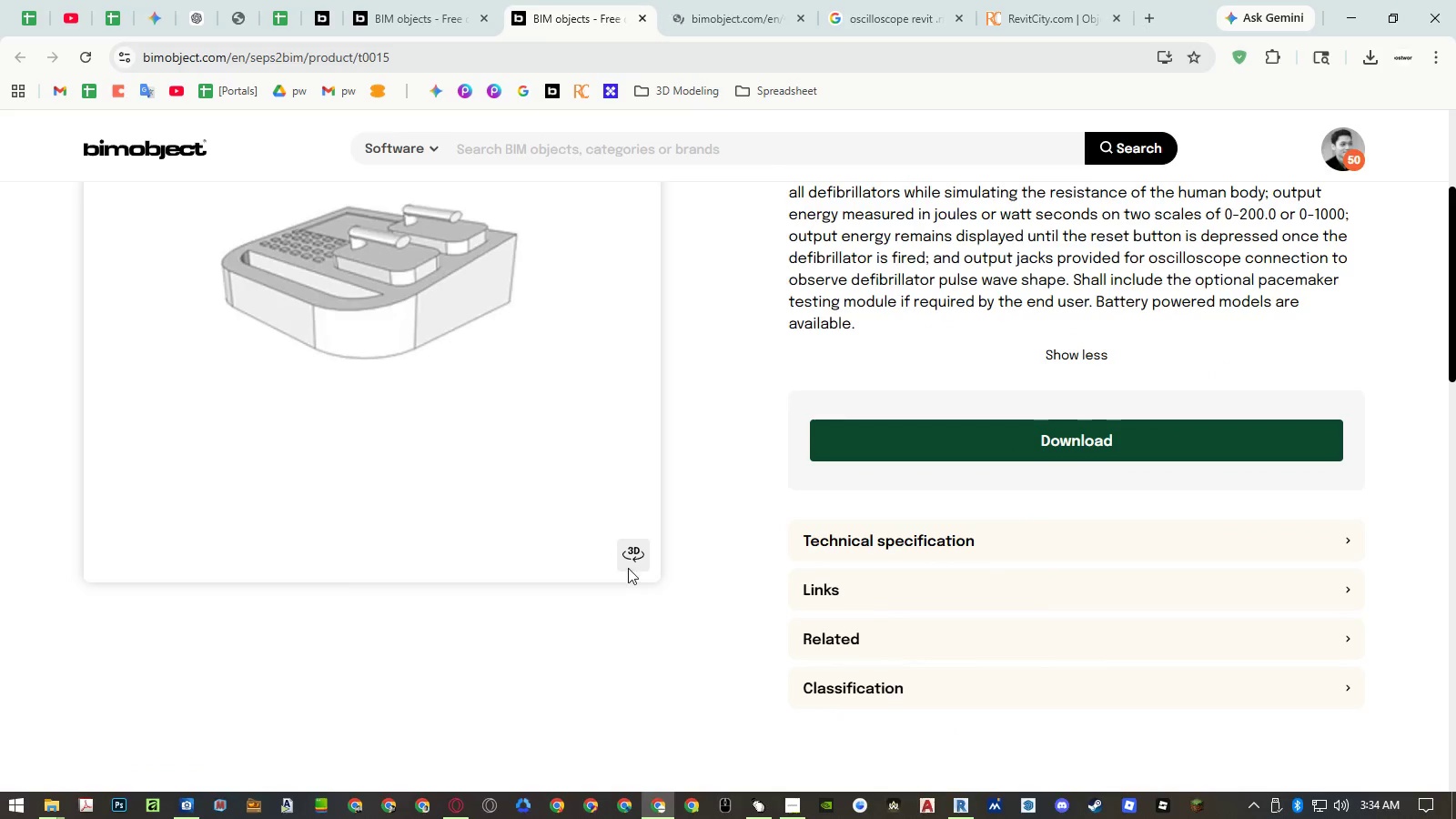 
left_click([634, 551])
 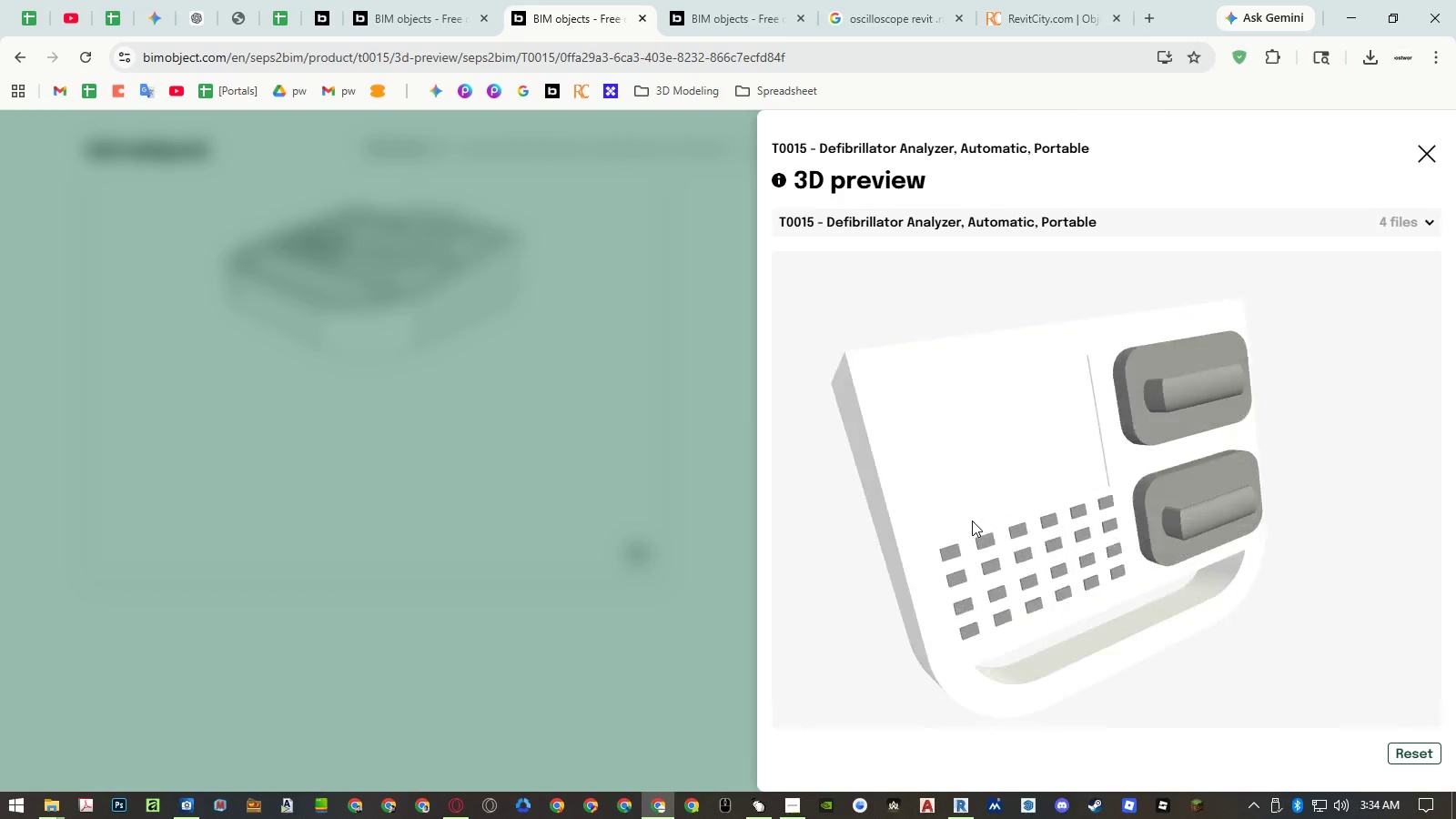 
left_click_drag(start_coordinate=[1047, 586], to_coordinate=[942, 581])
 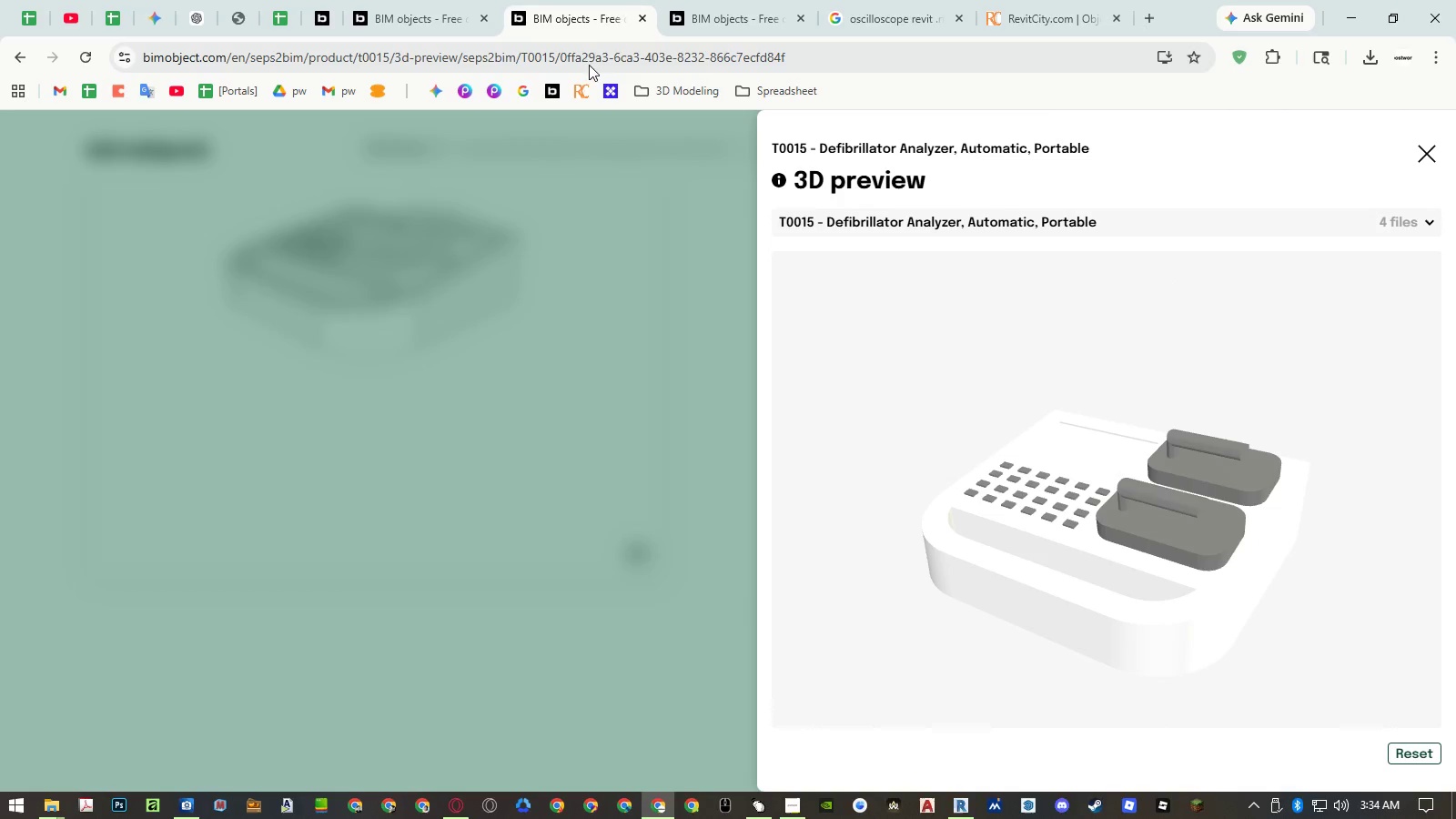 
middle_click([599, 17])
 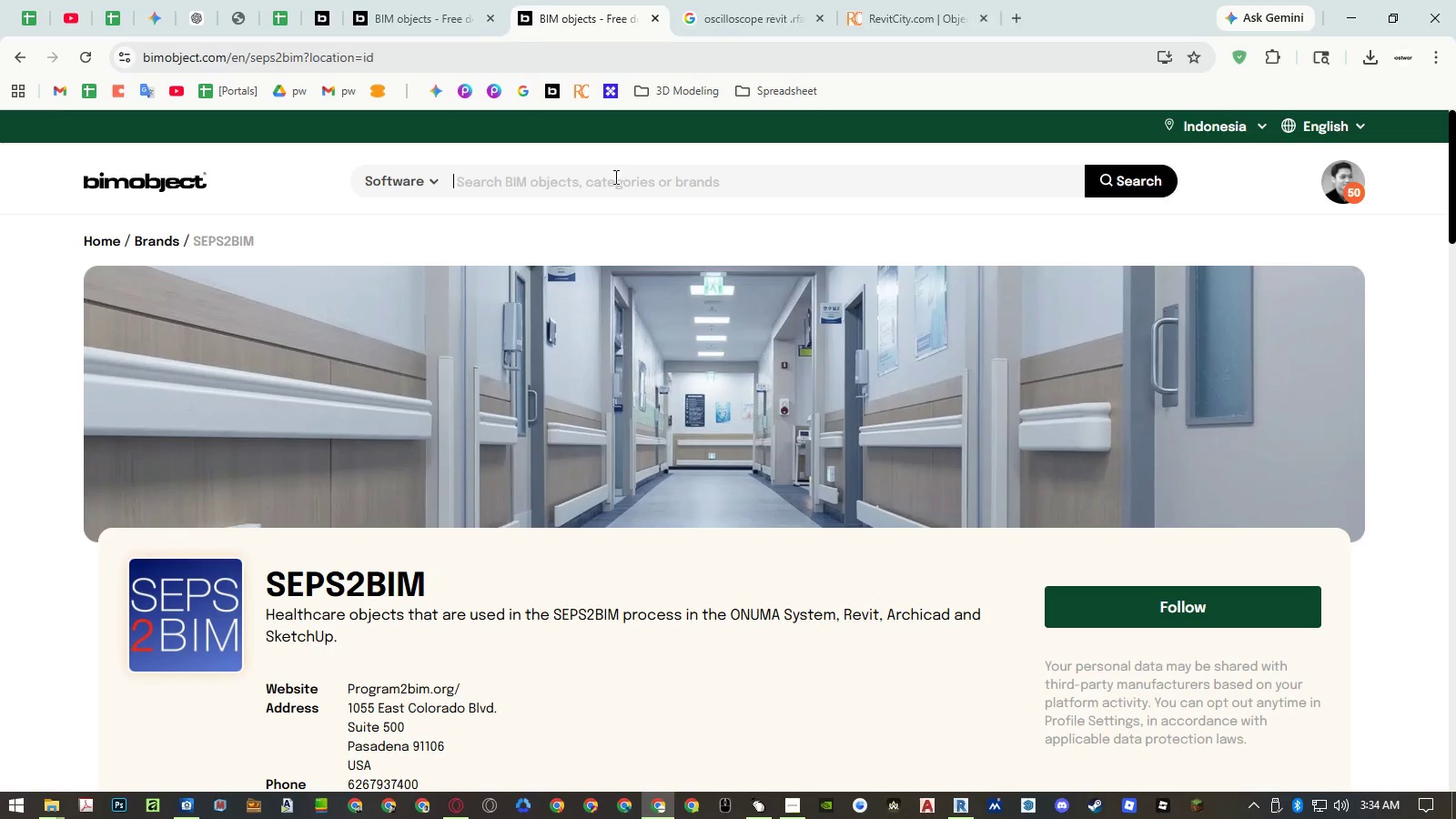 
scroll: coordinate [199, 359], scroll_direction: down, amount: 13.0
 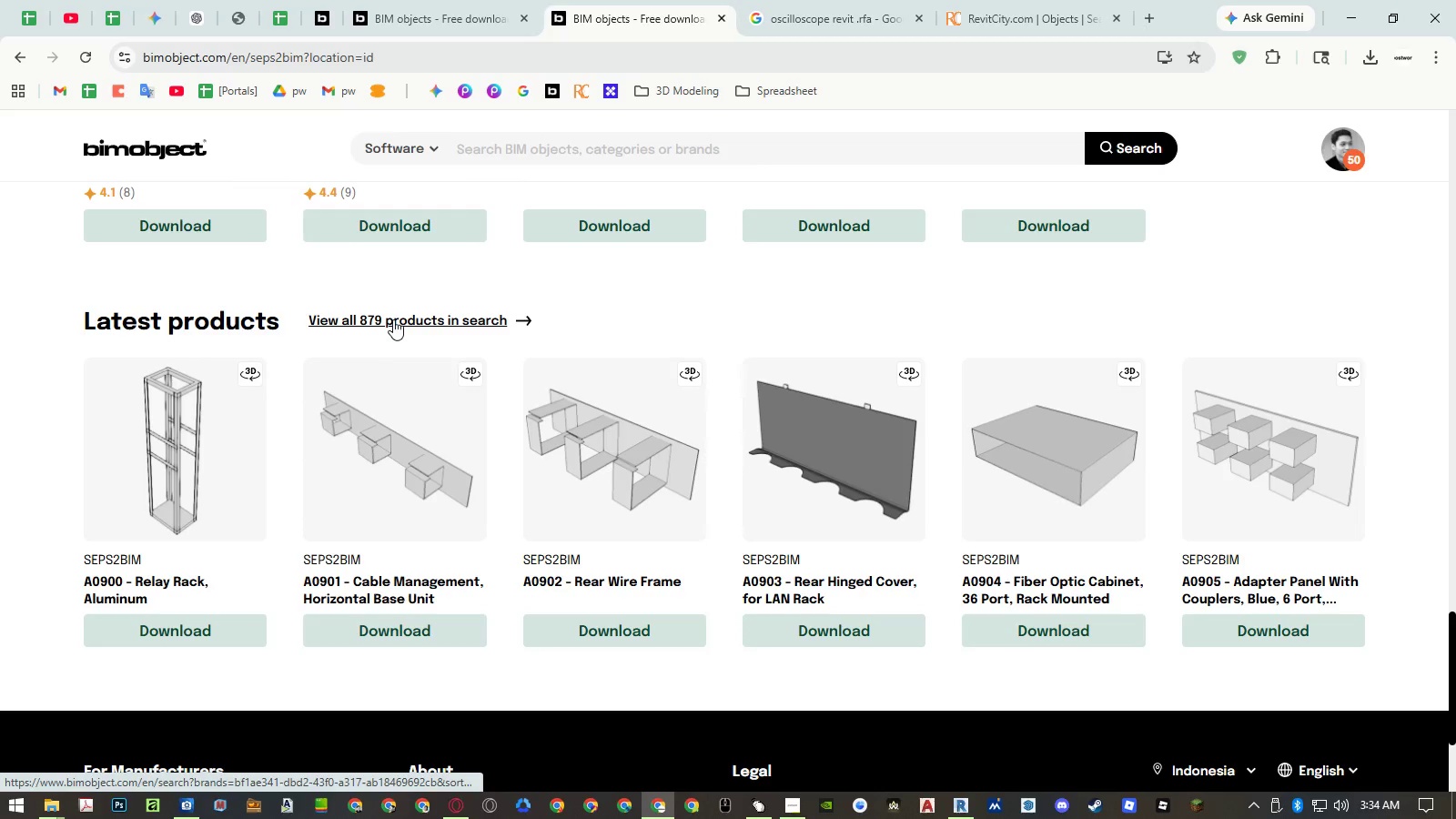 
middle_click([635, 23])
 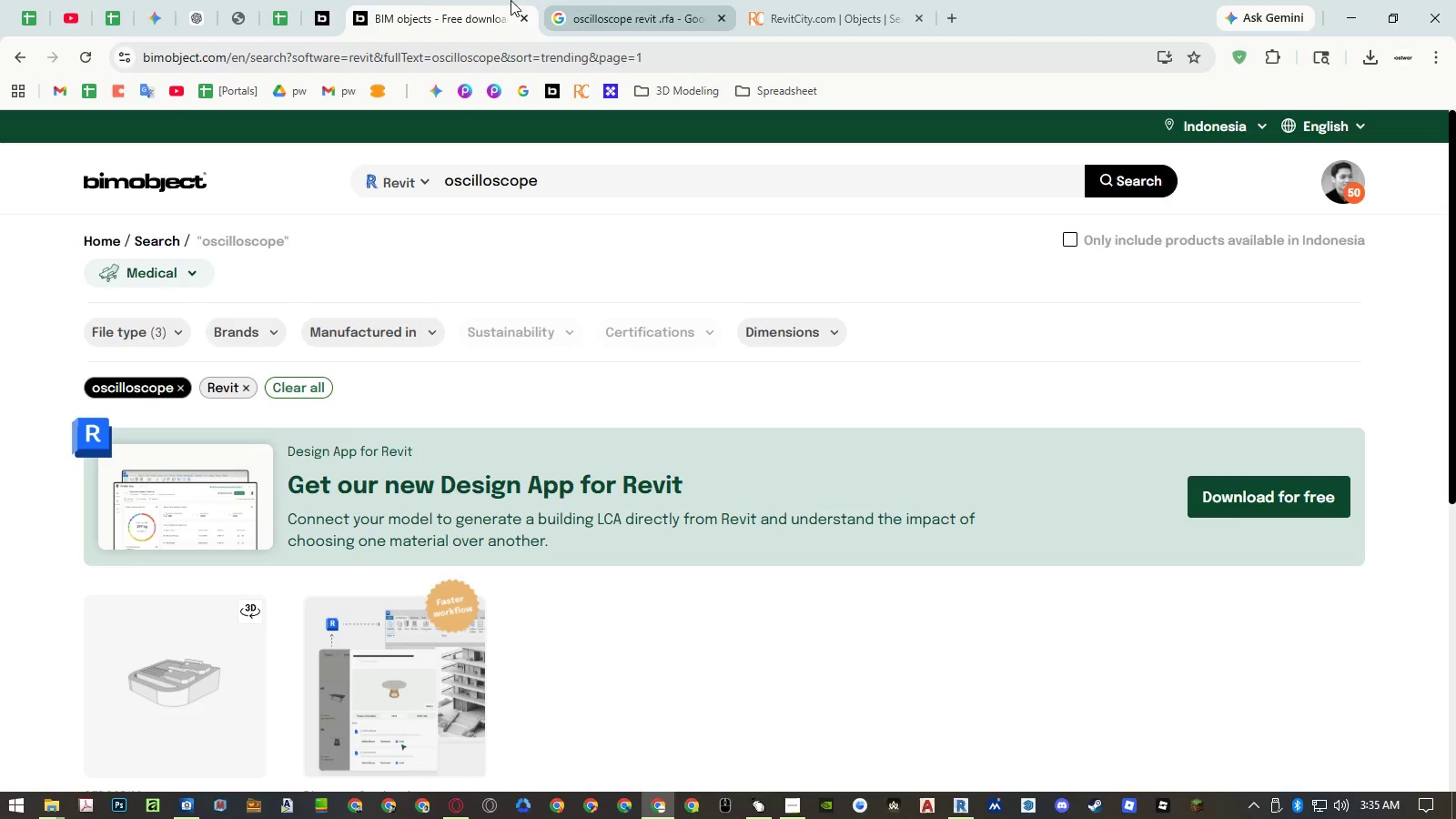 
wait(5.89)
 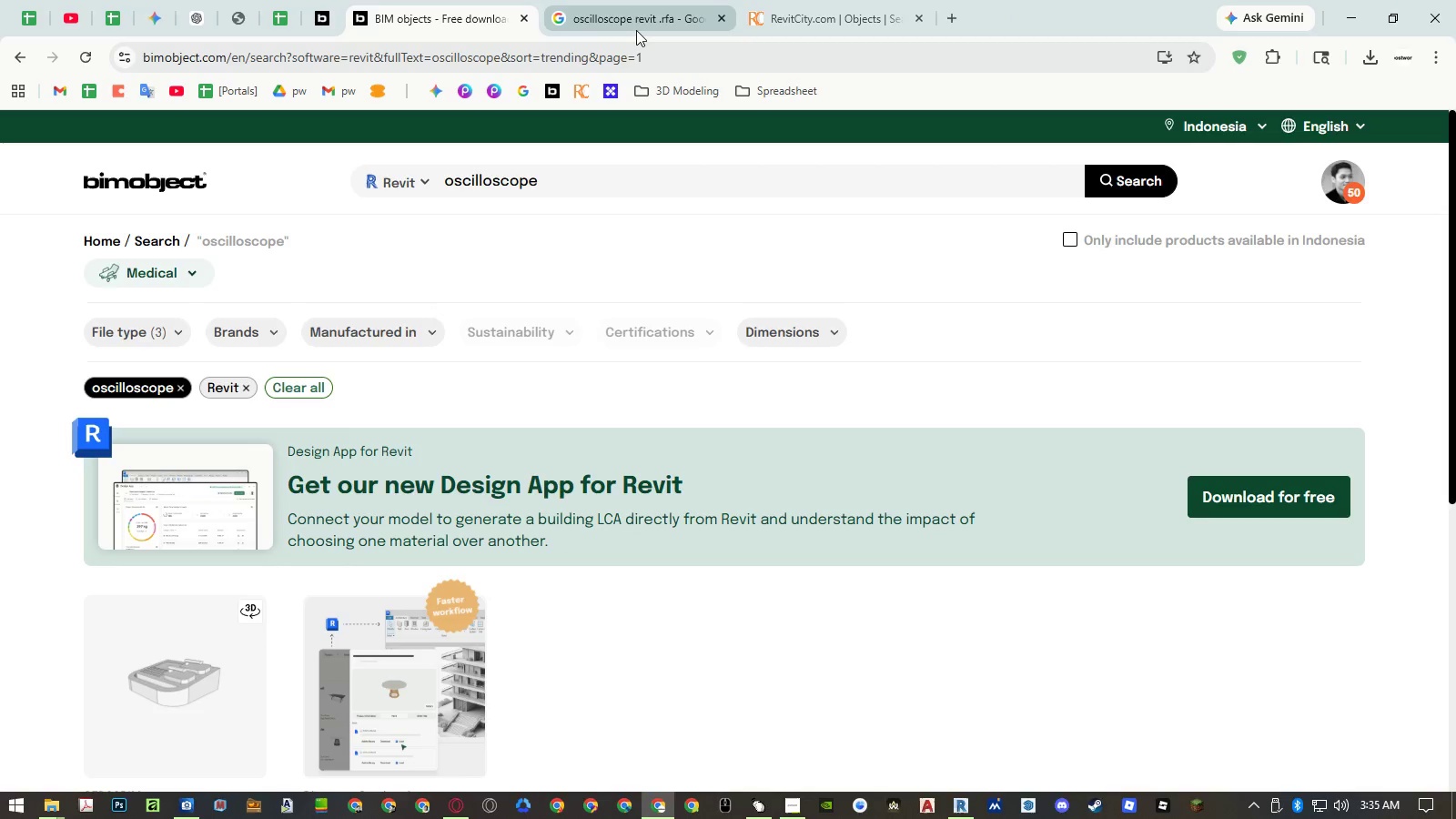 
double_click([473, 181])
 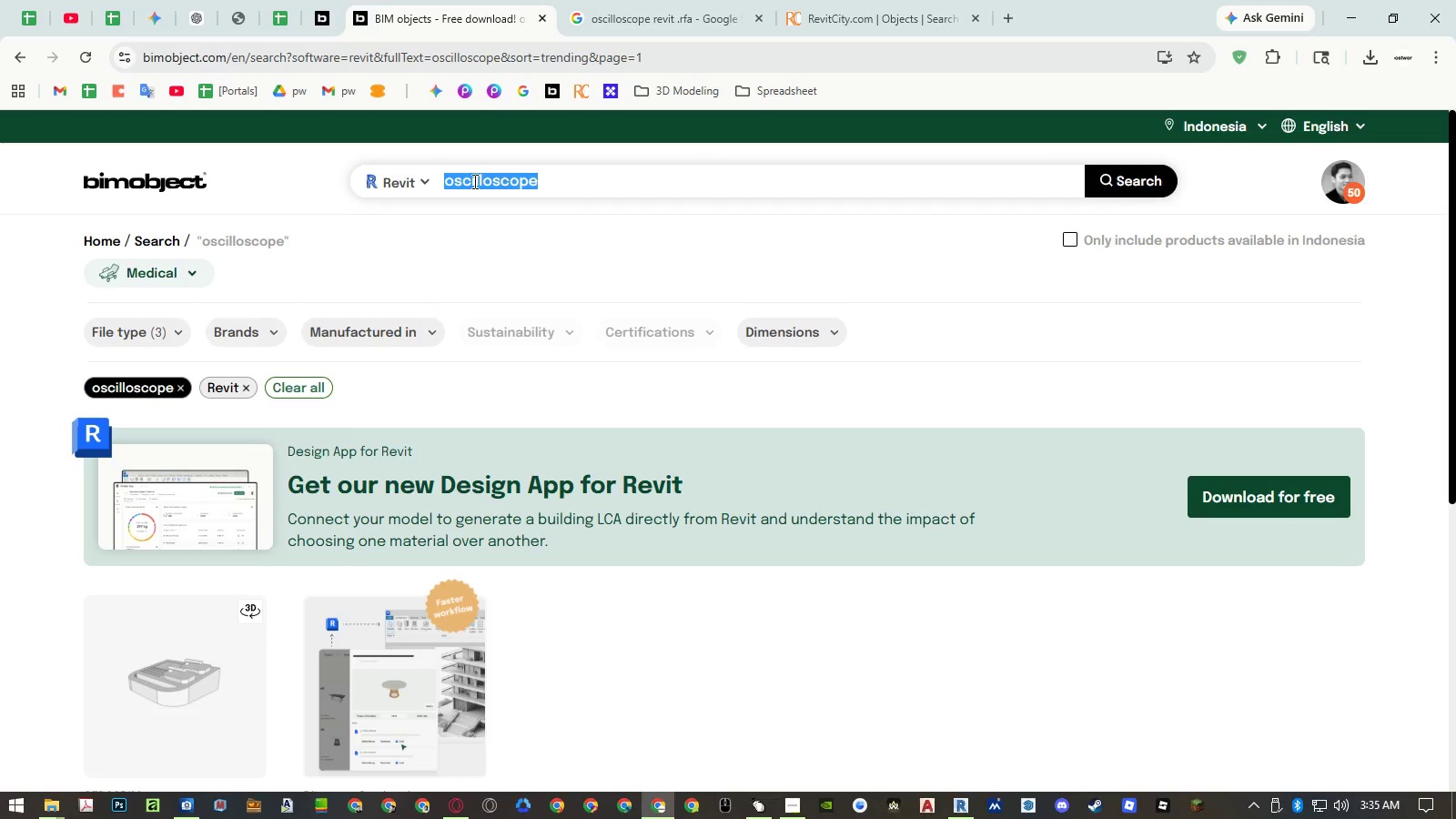 
type(wire spool)
 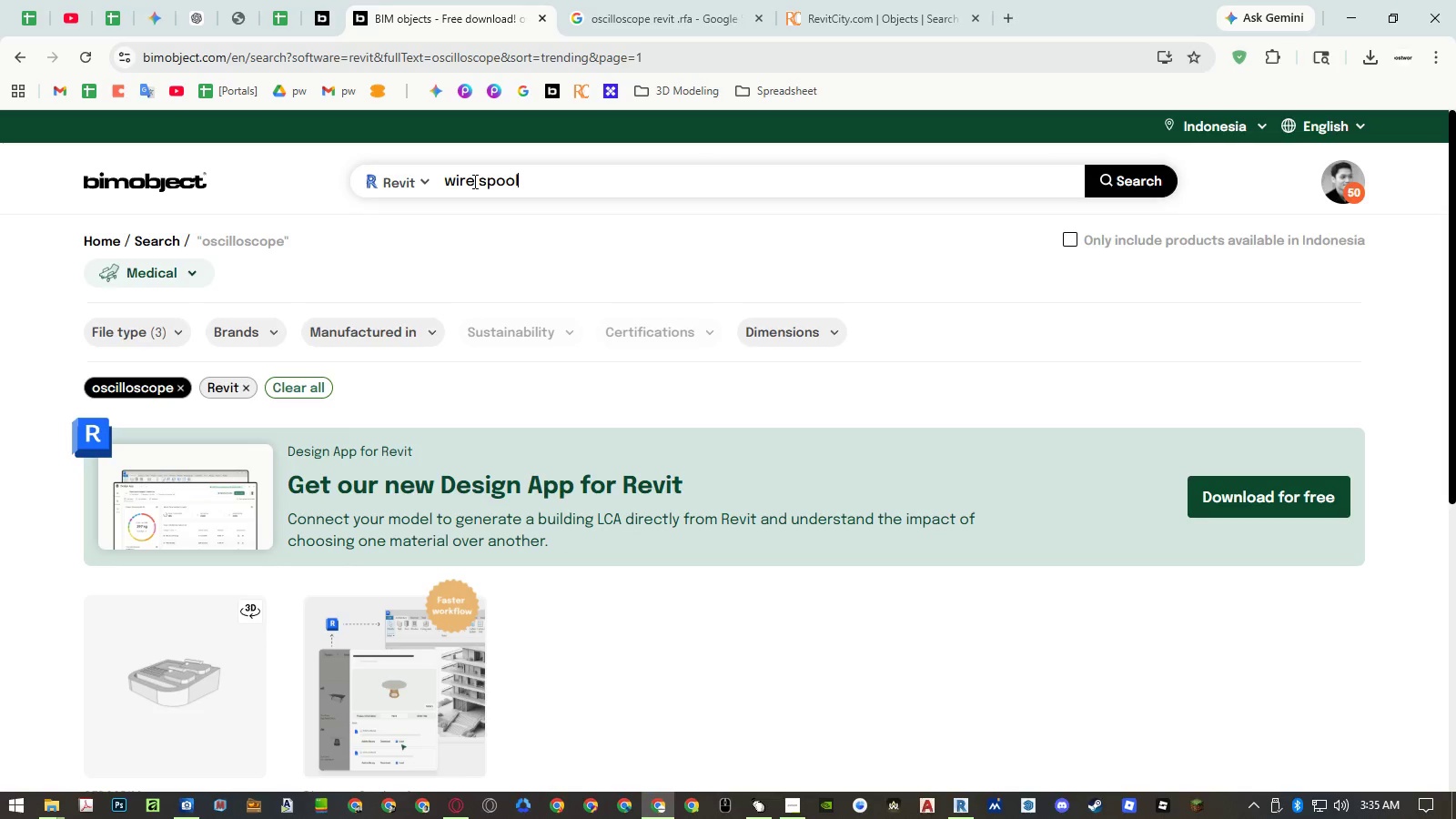 
key(Control+A)
 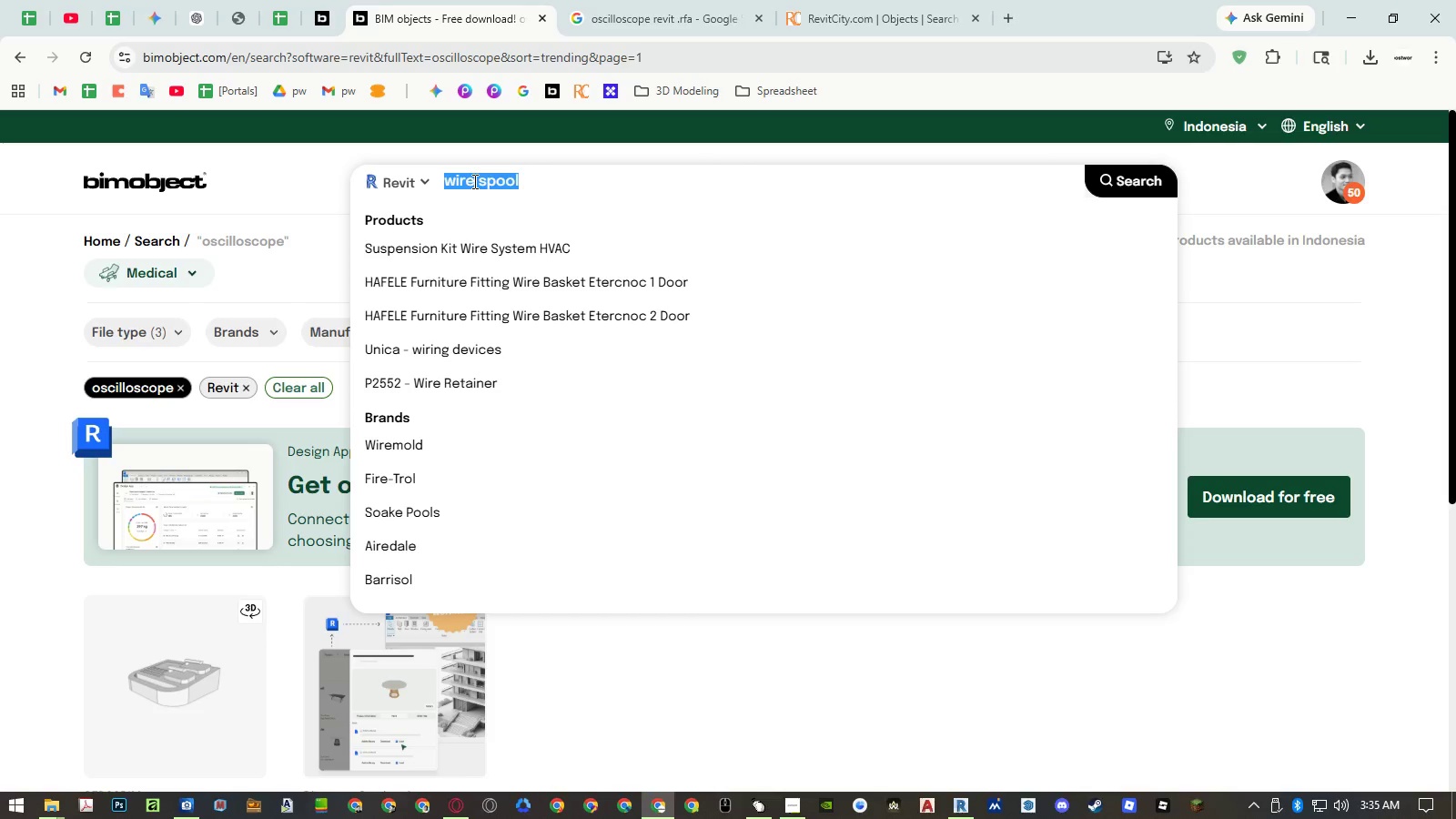 
key(Control+X)
 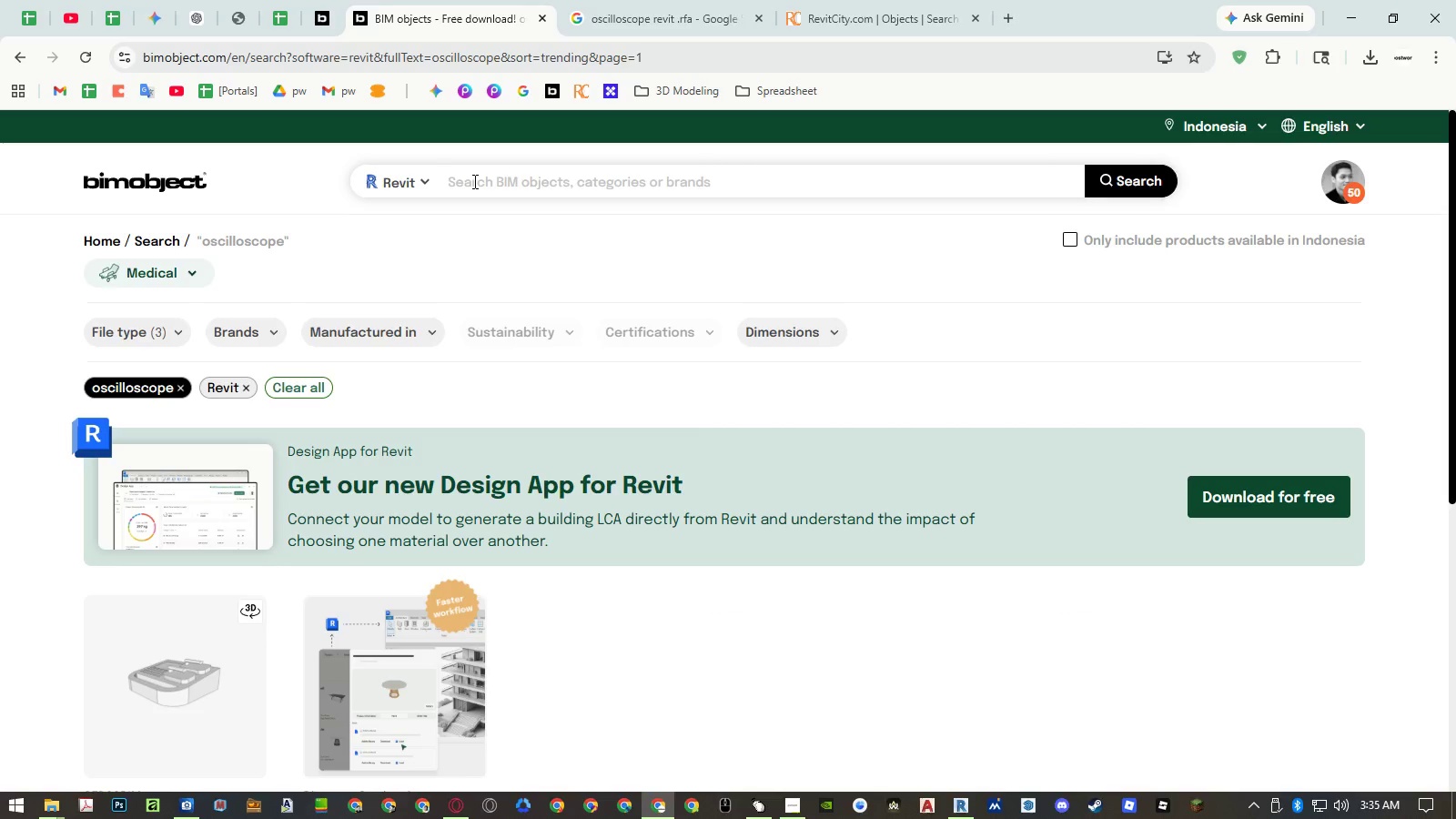 
key(Control+V)
 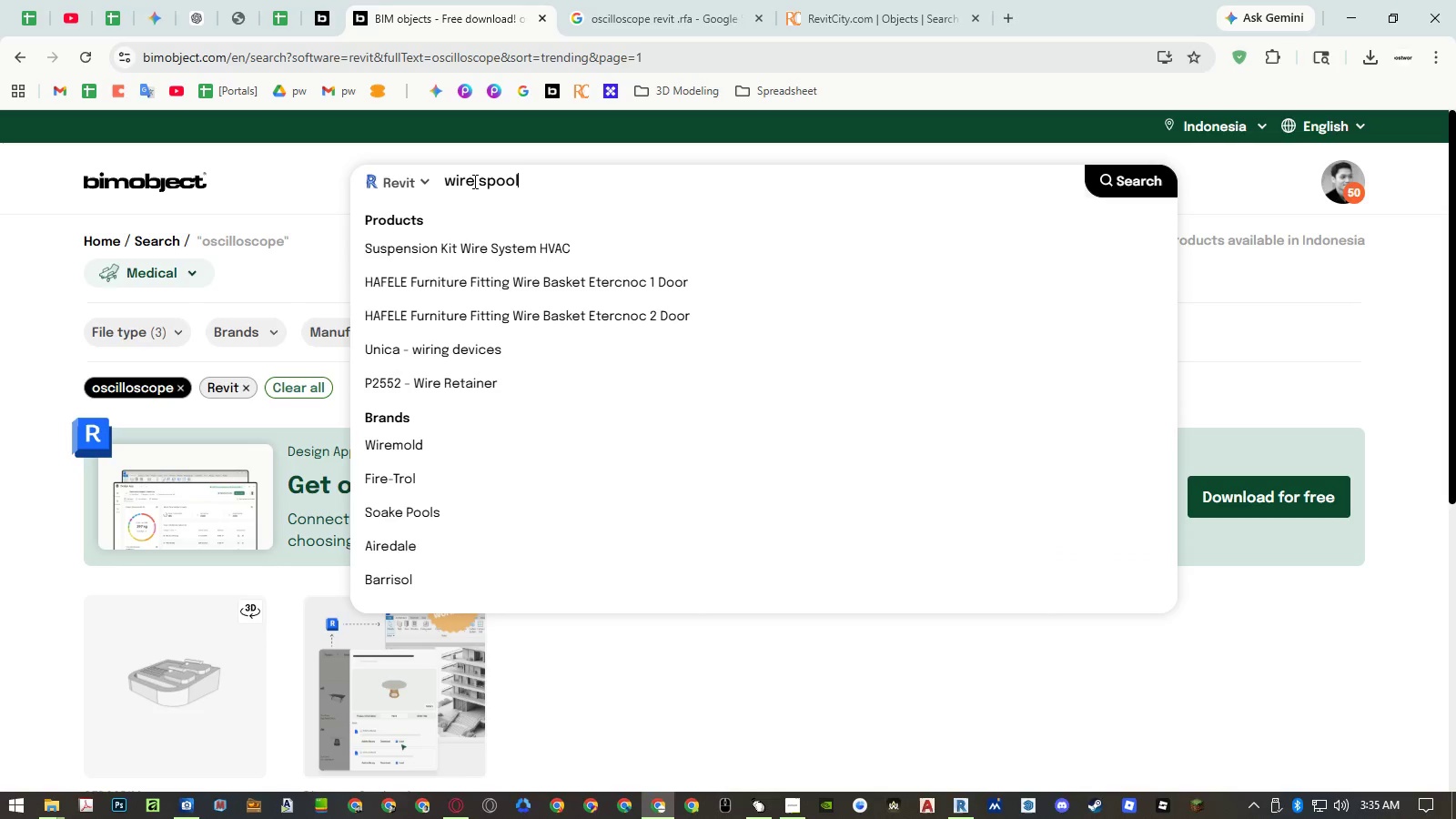 
key(Enter)
 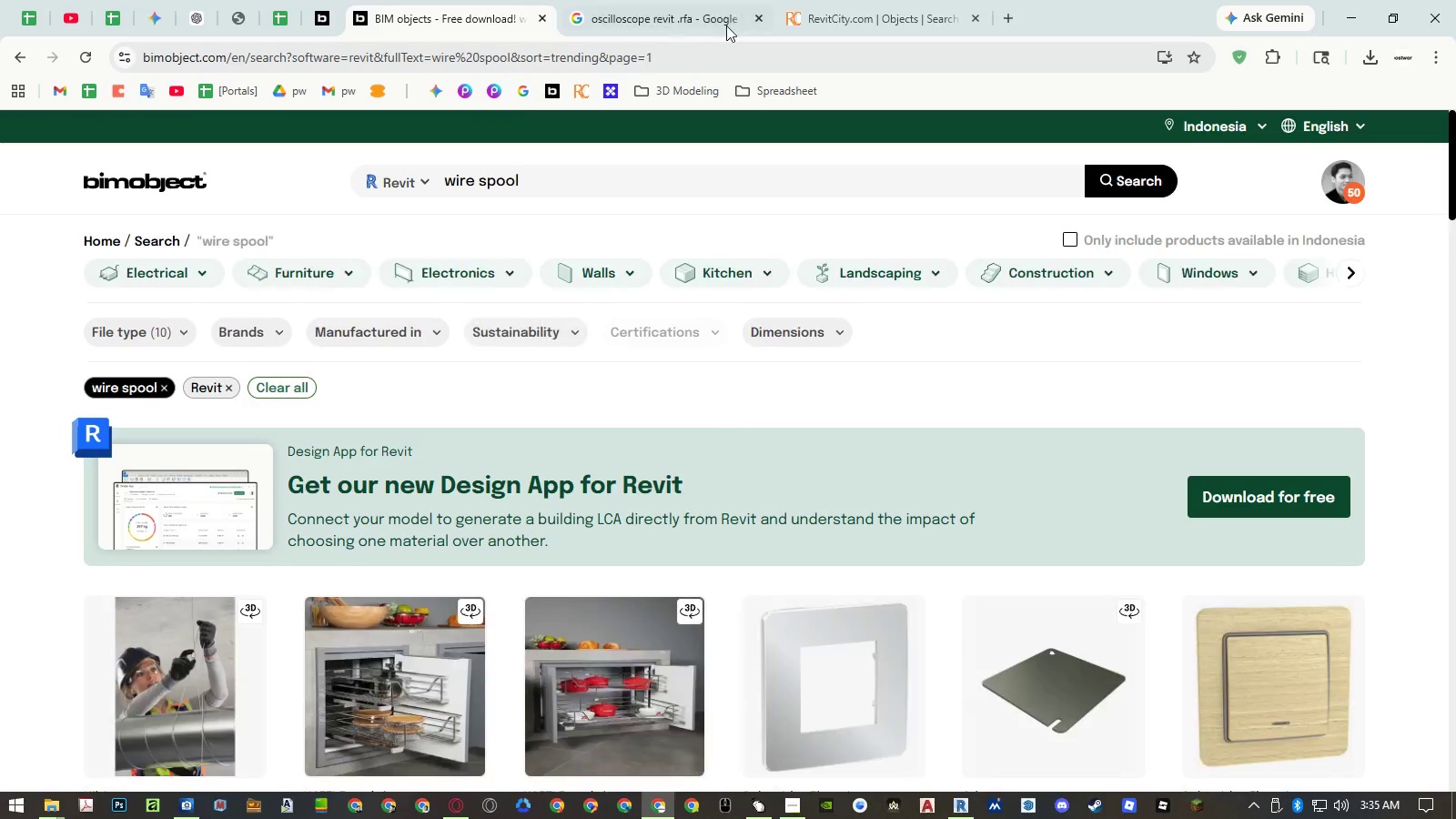 
left_click([851, 17])
 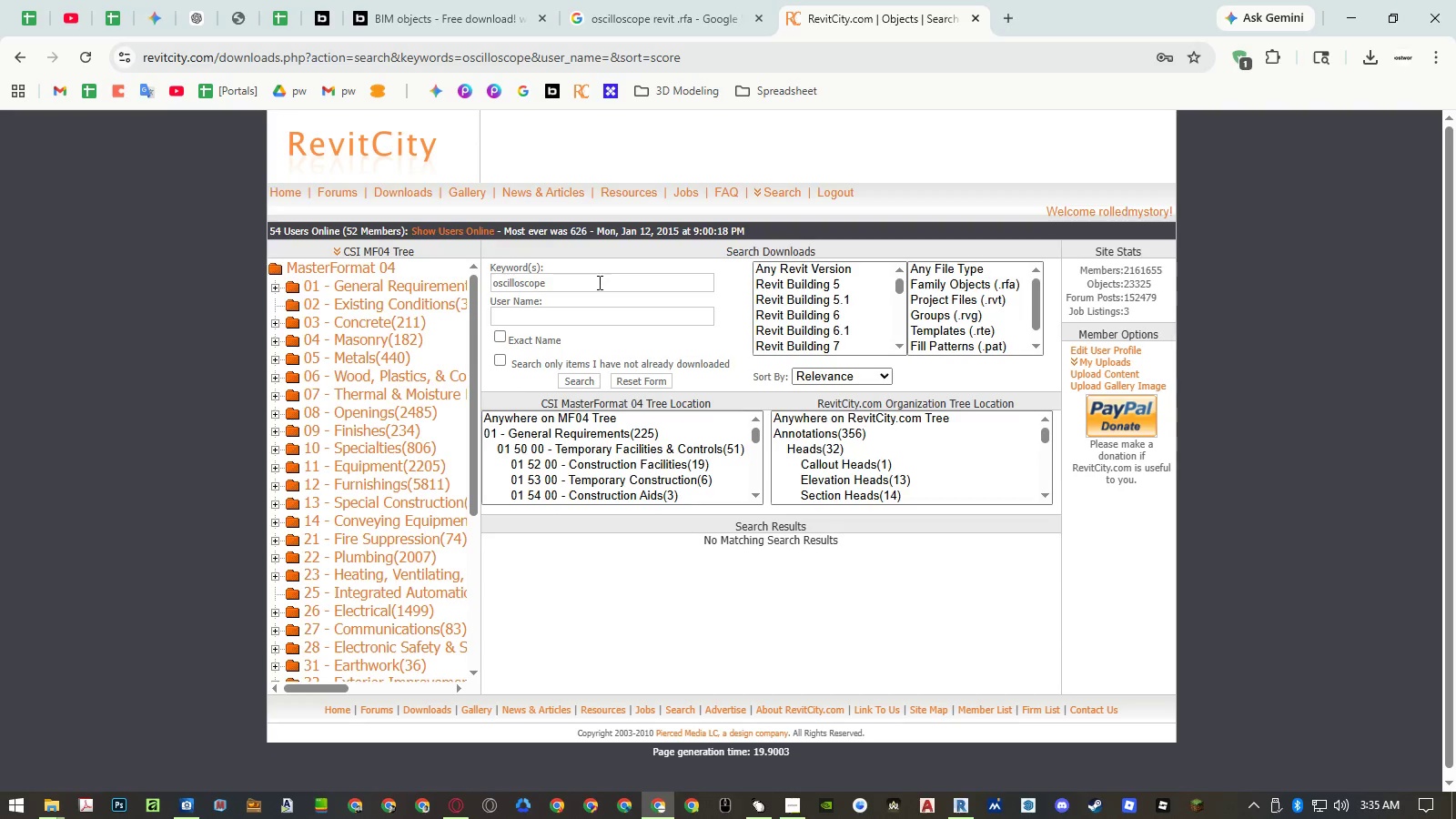 
double_click([598, 283])
 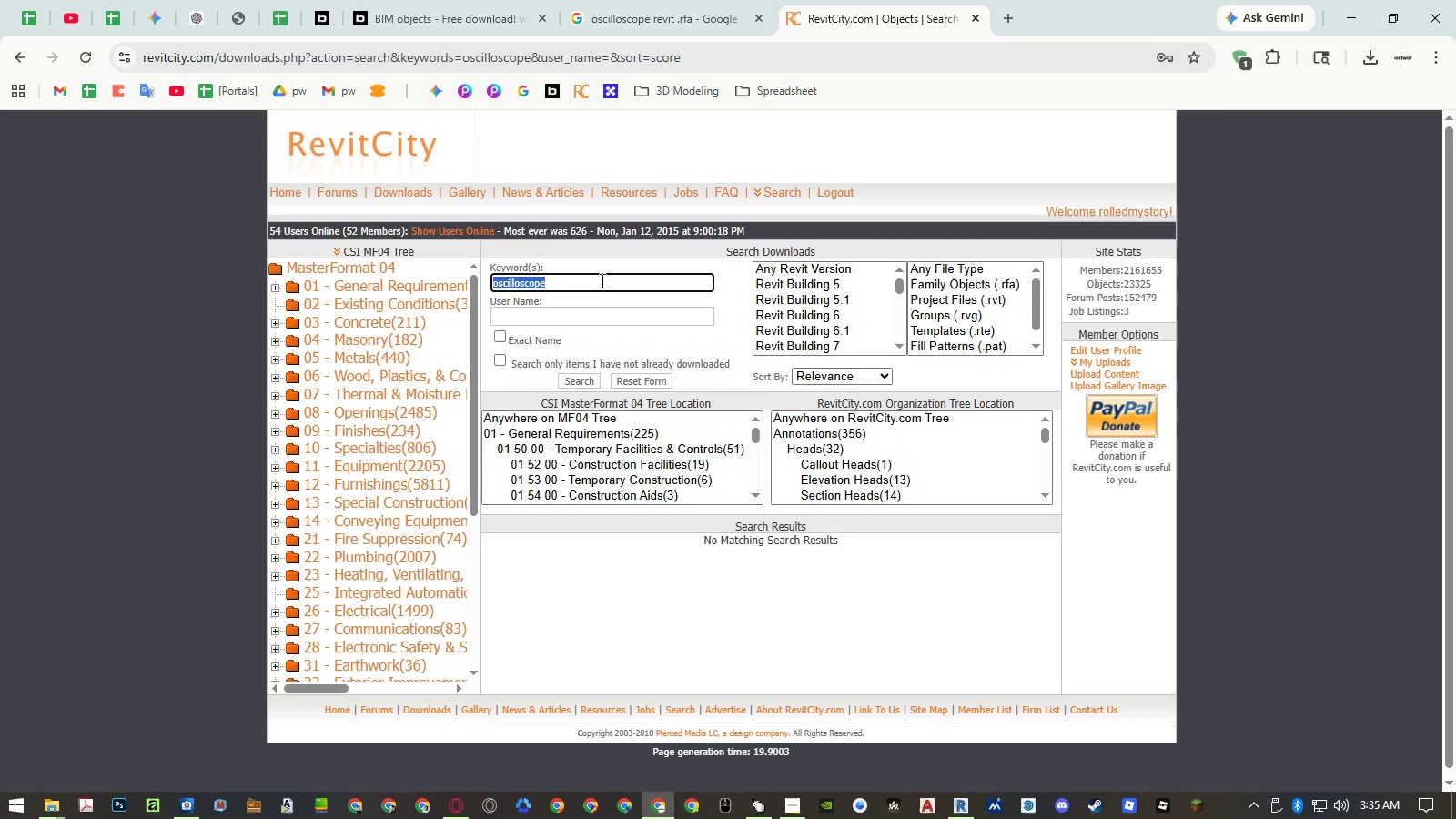 
key(Control+ControlLeft)
 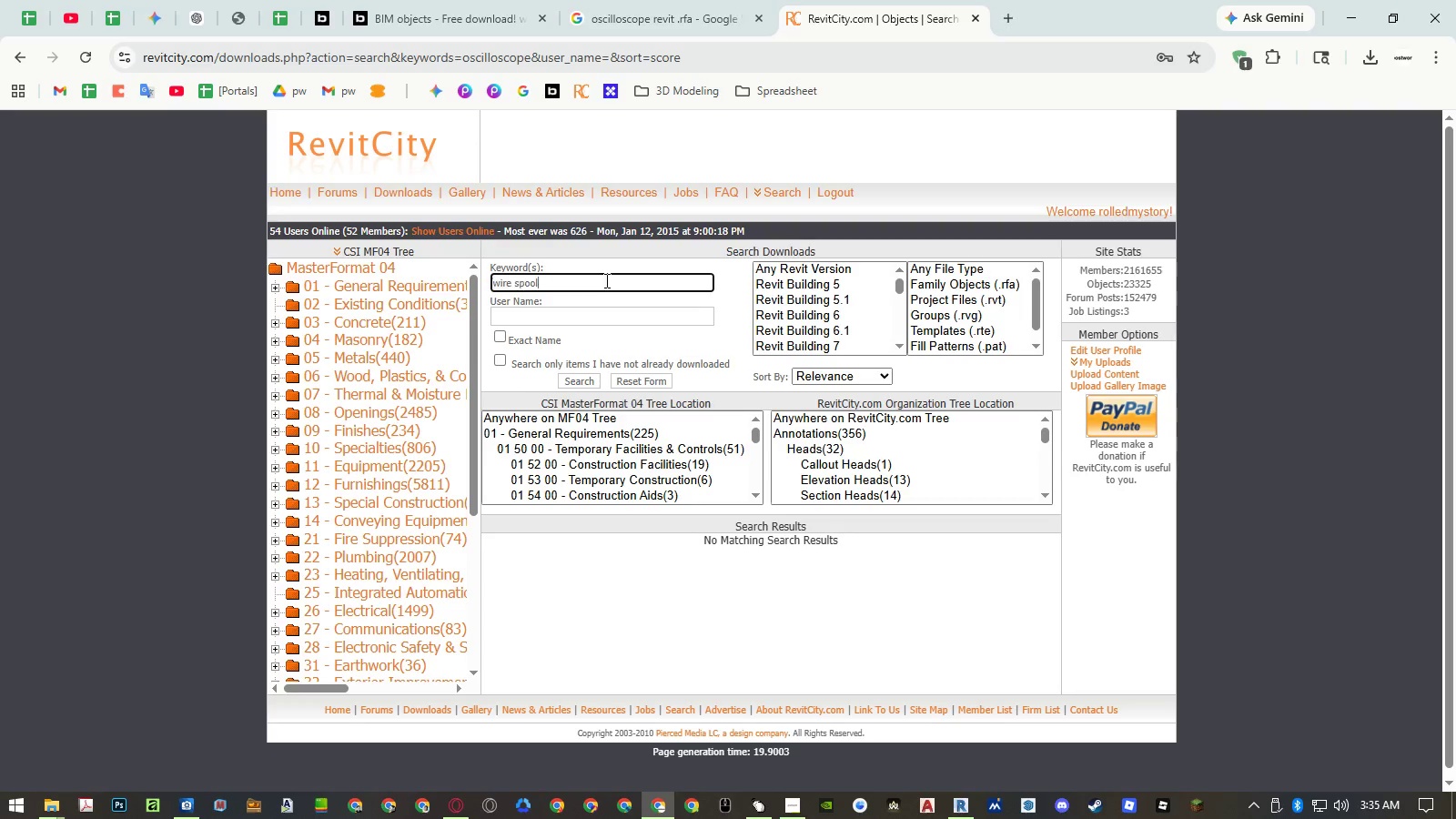 
key(Control+V)
 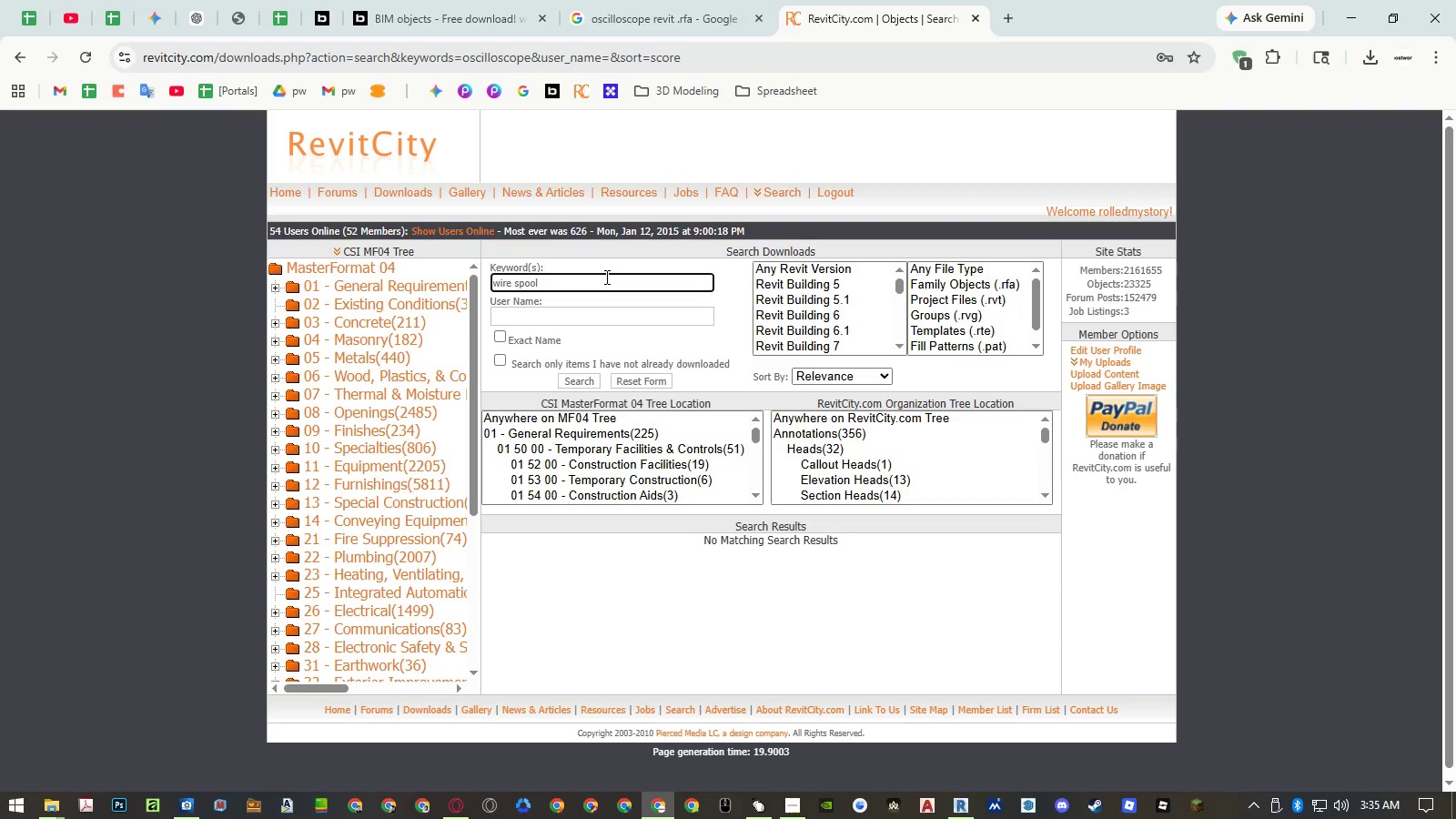 
key(Enter)
 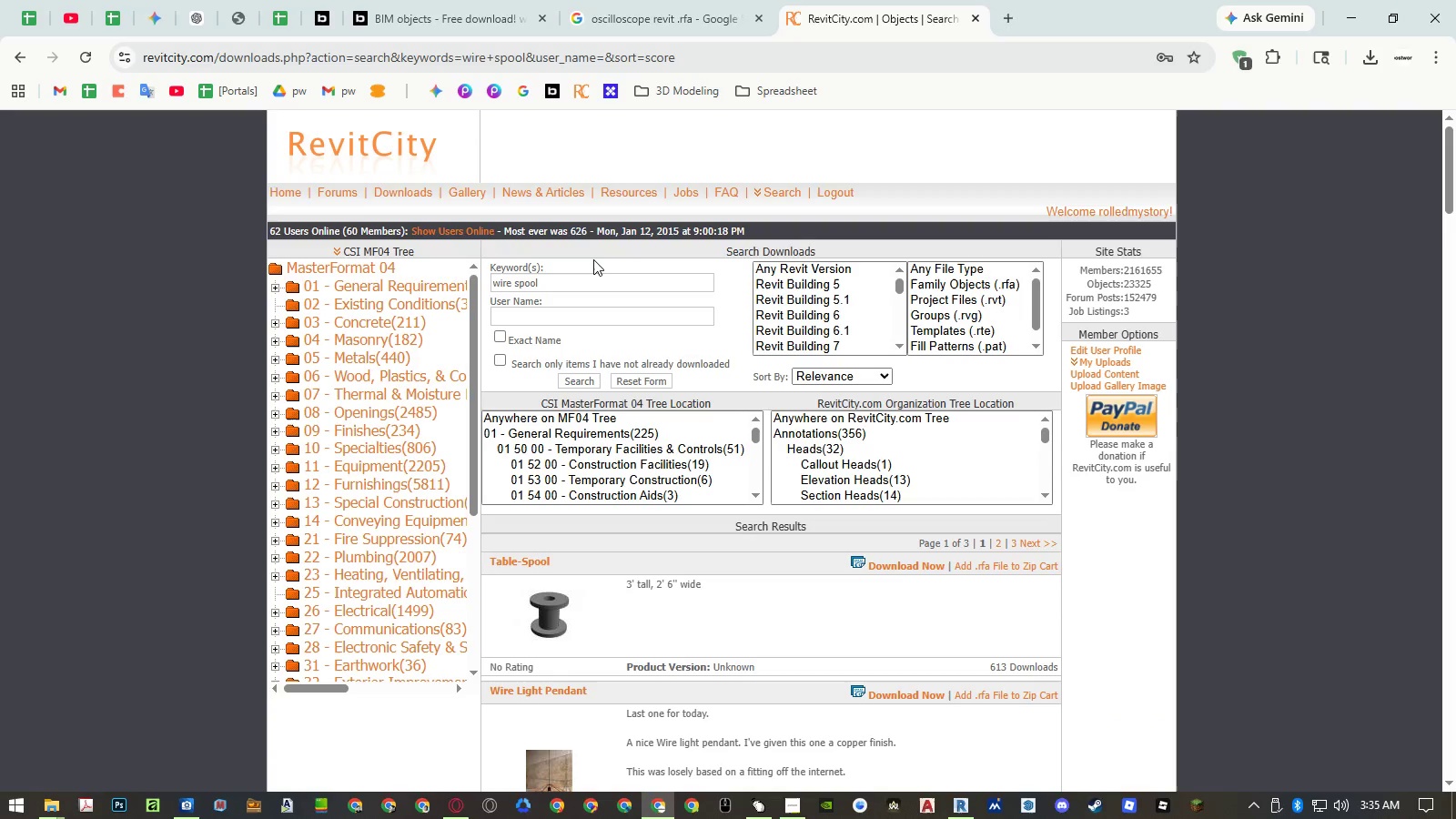 
scroll: coordinate [1055, 357], scroll_direction: down, amount: 4.0
 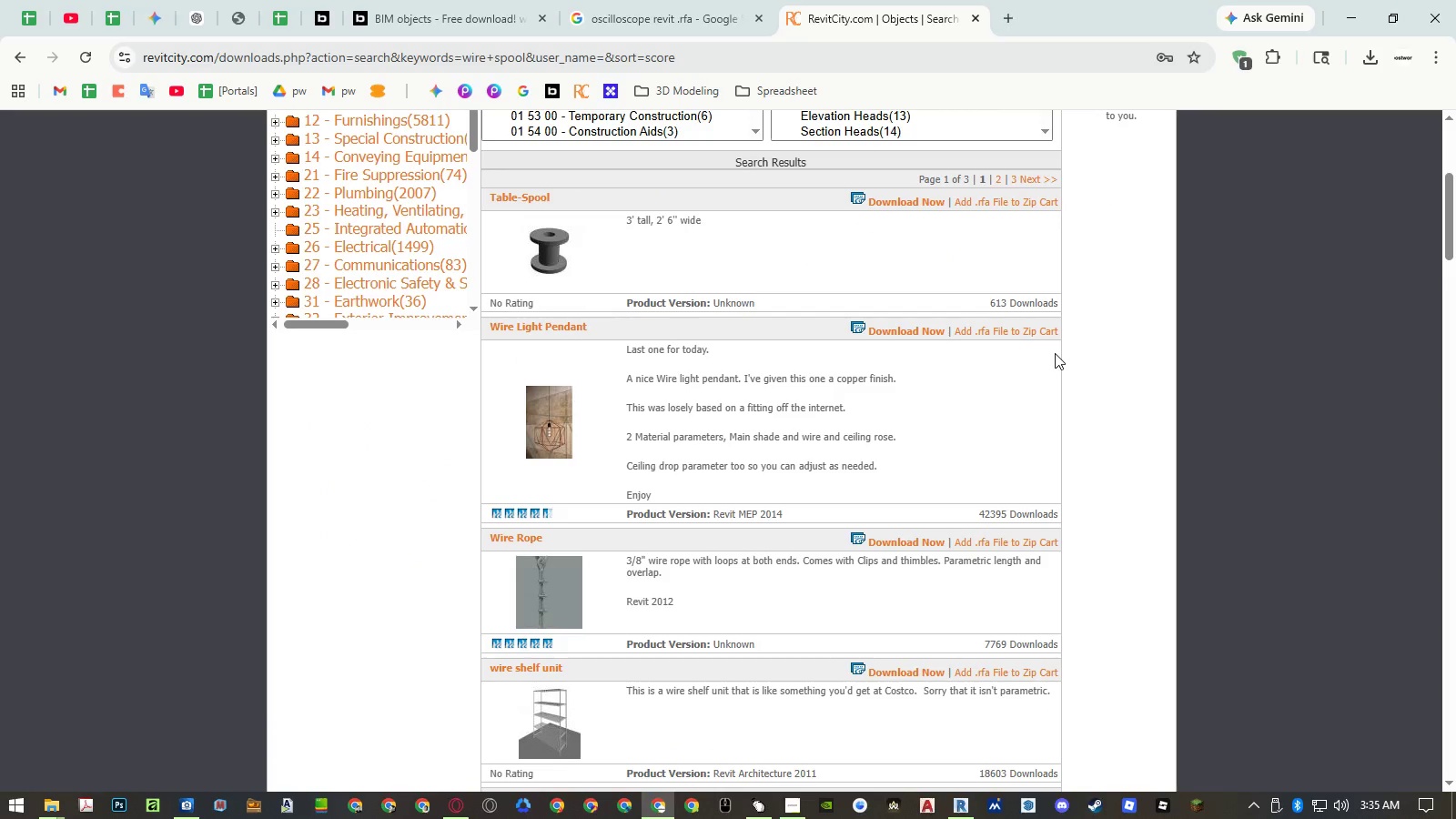 
wait(8.66)
 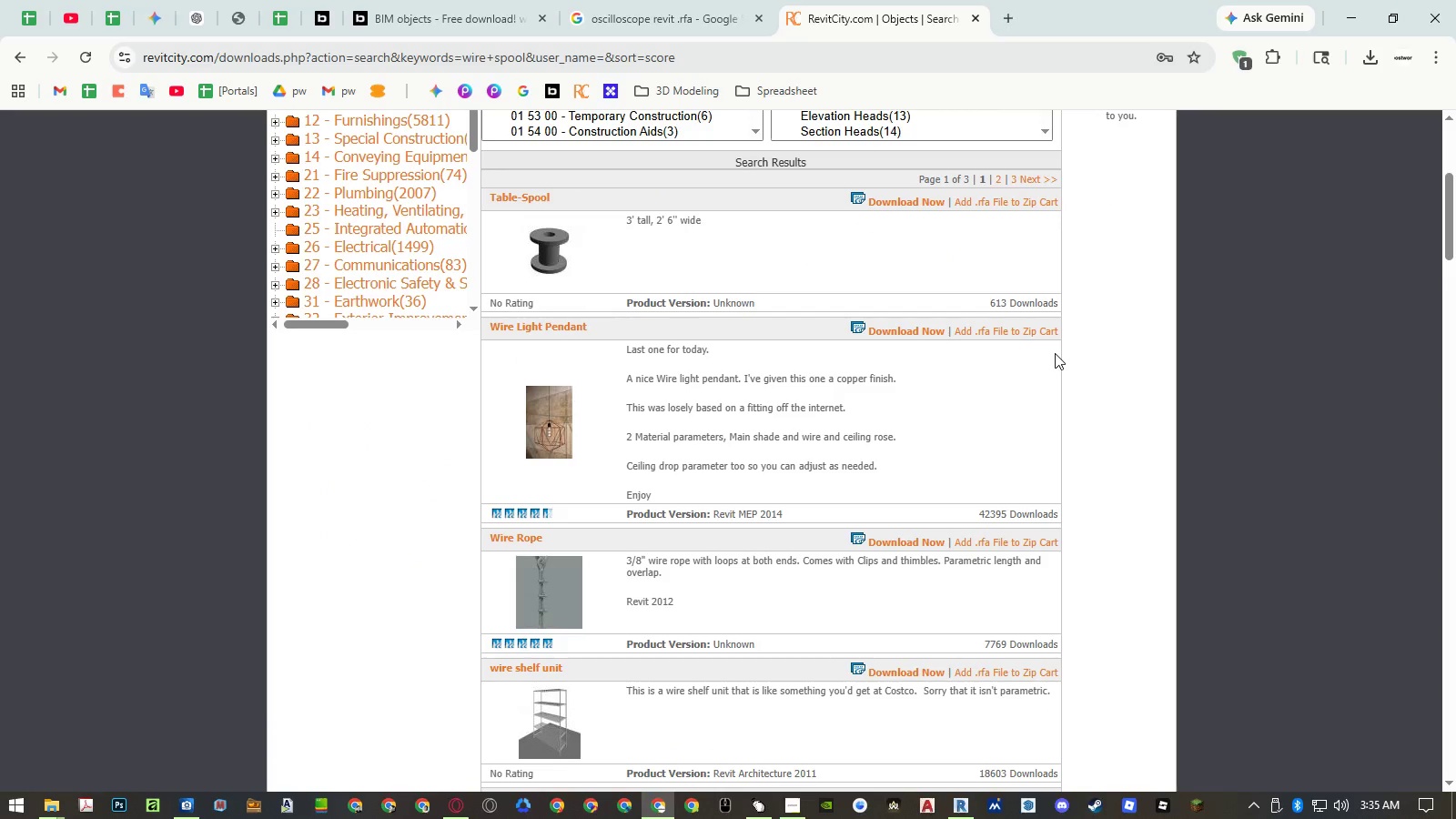 
scroll: coordinate [1054, 353], scroll_direction: down, amount: 31.0
 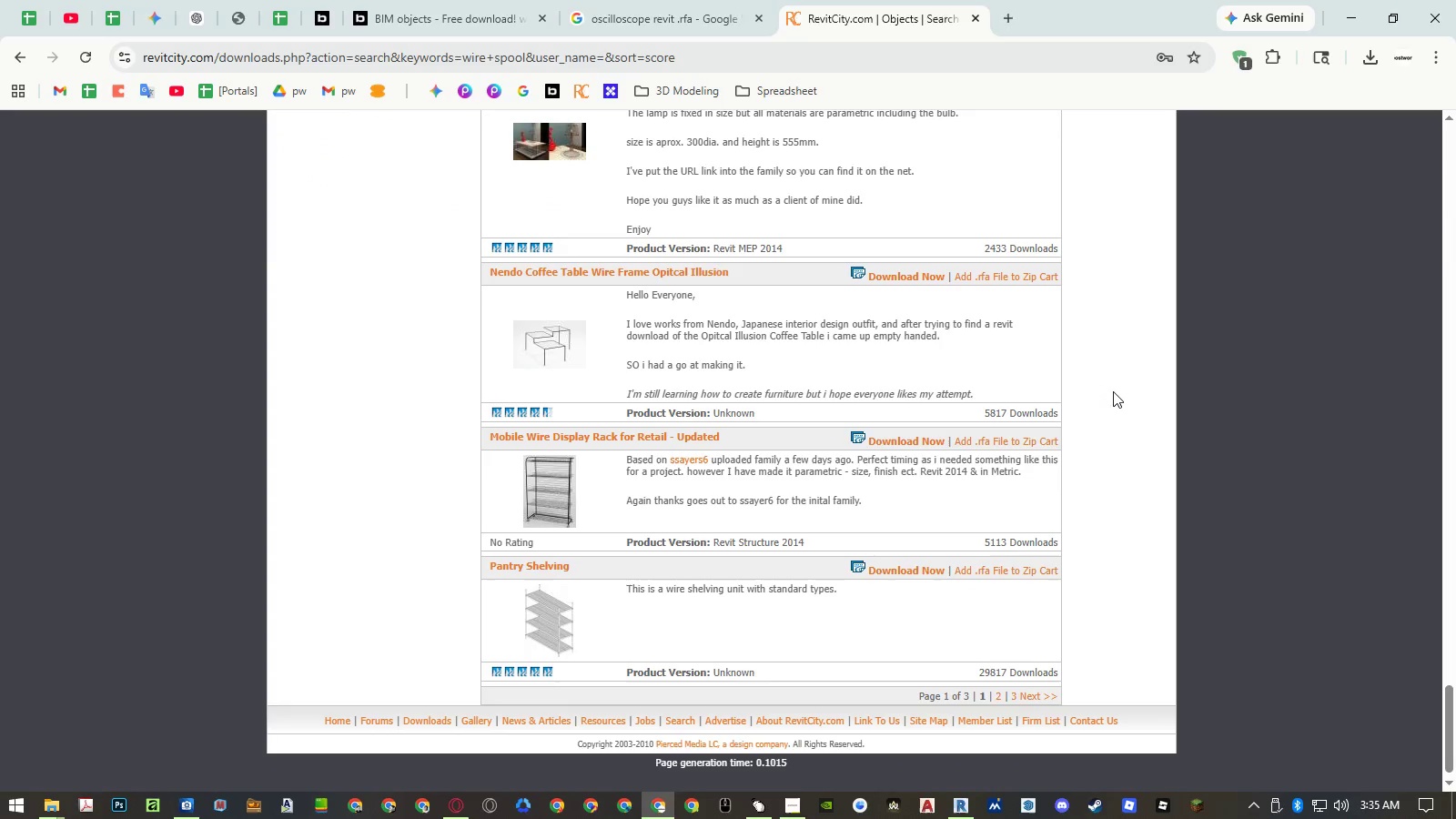 
left_click([1121, 393])
 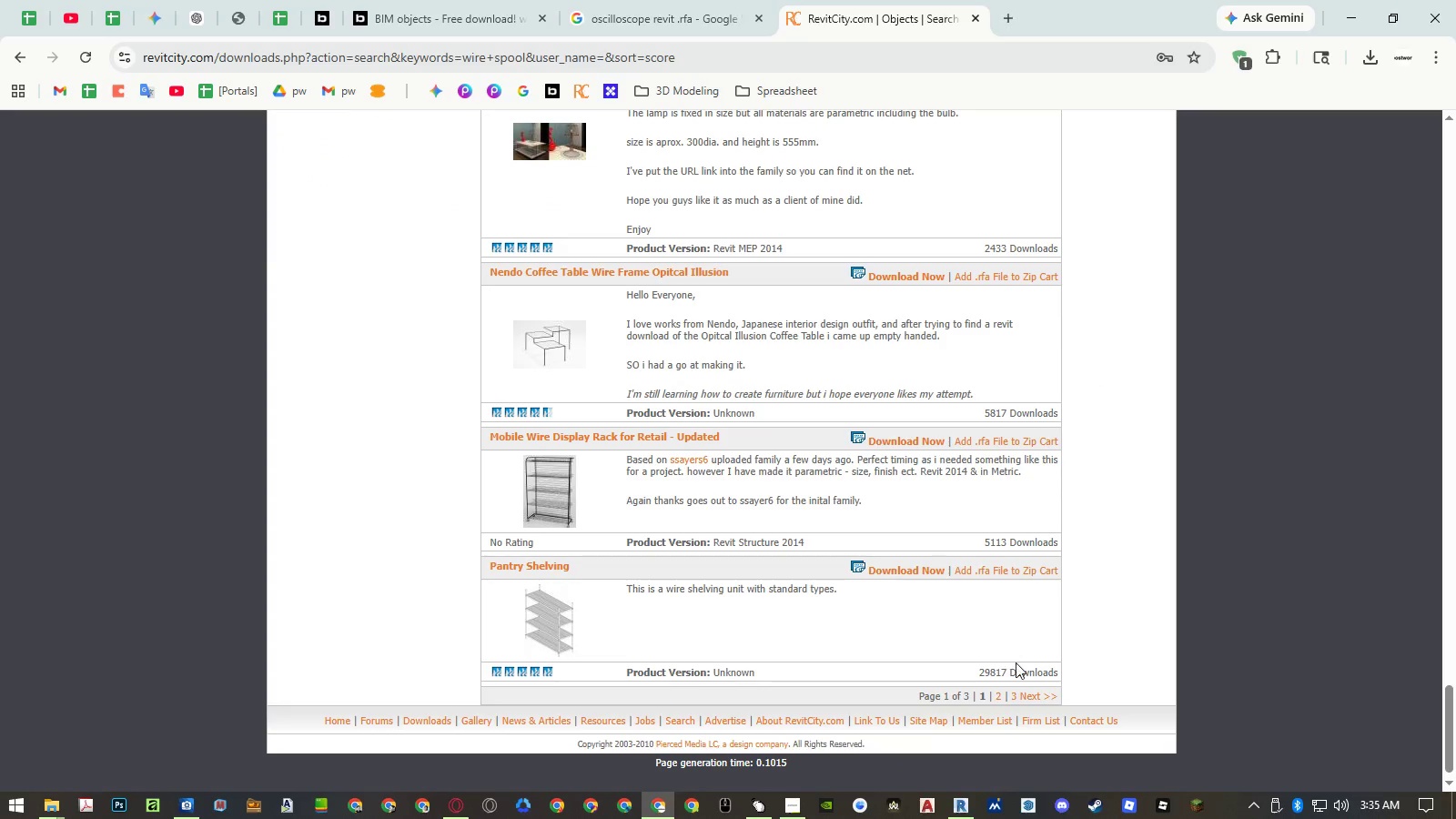 
left_click([1027, 697])
 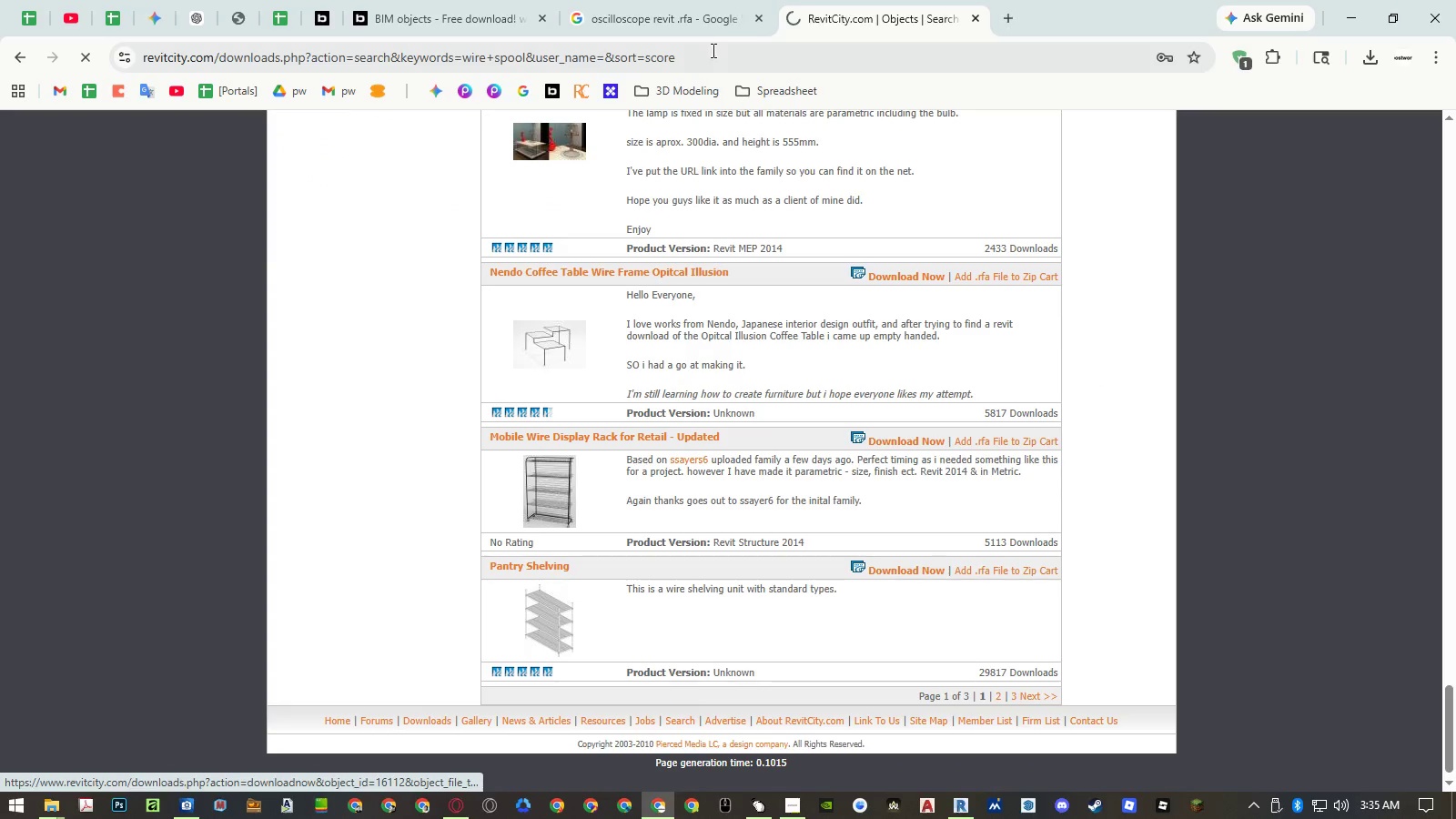 
left_click([686, 21])
 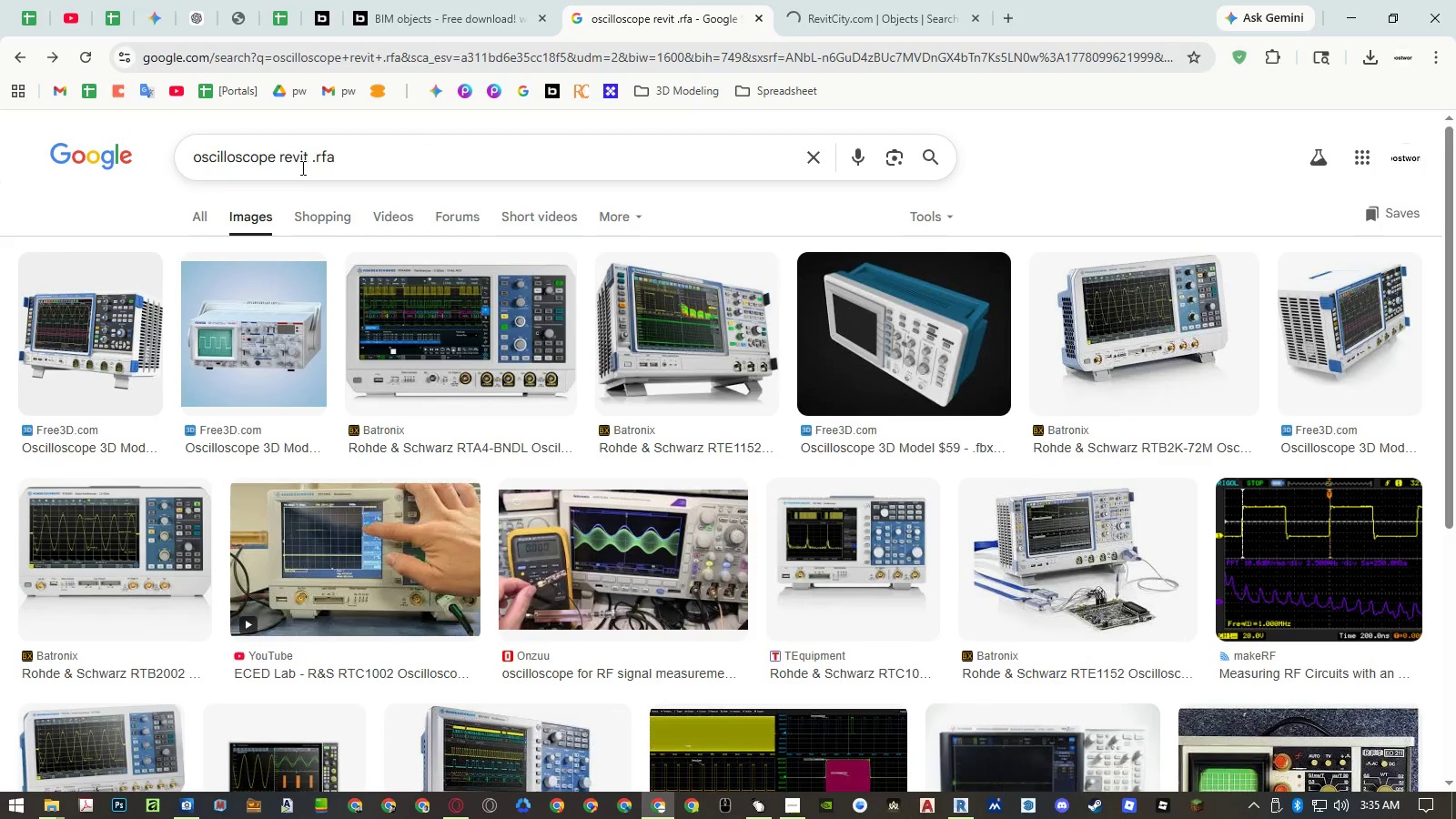 
left_click([298, 156])
 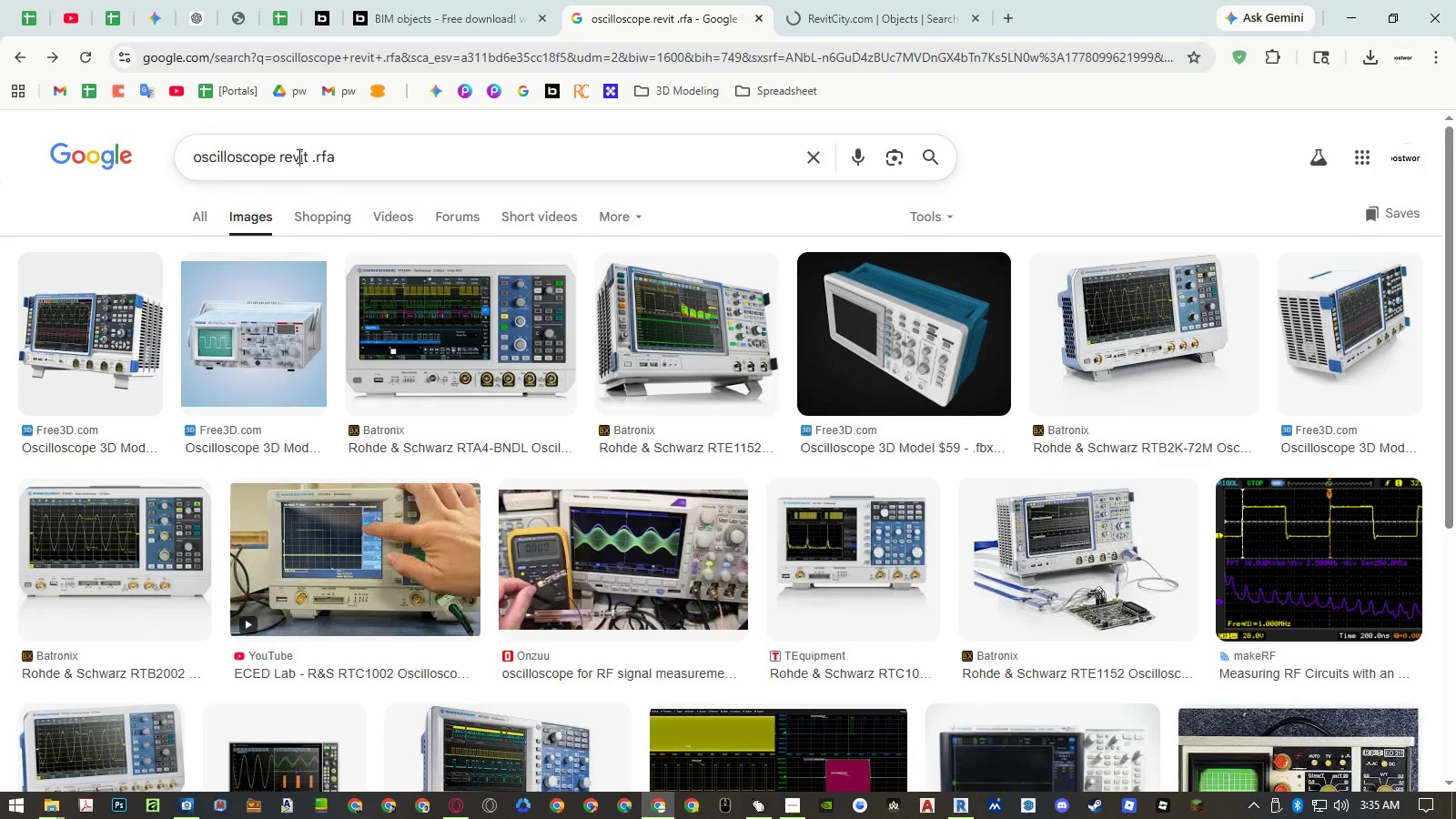 
left_click_drag(start_coordinate=[298, 156], to_coordinate=[194, 157])
 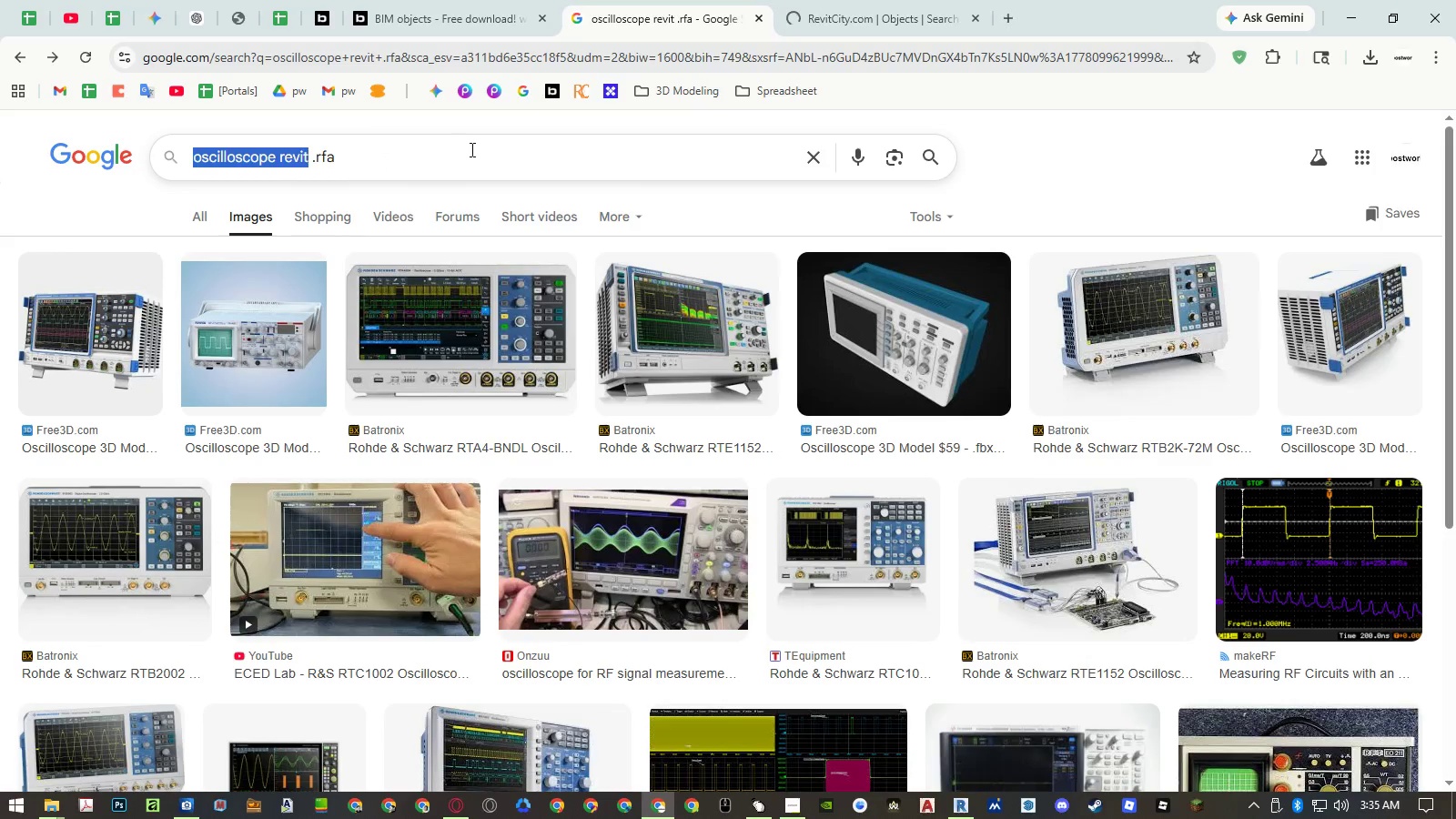 
key(Control+ControlLeft)
 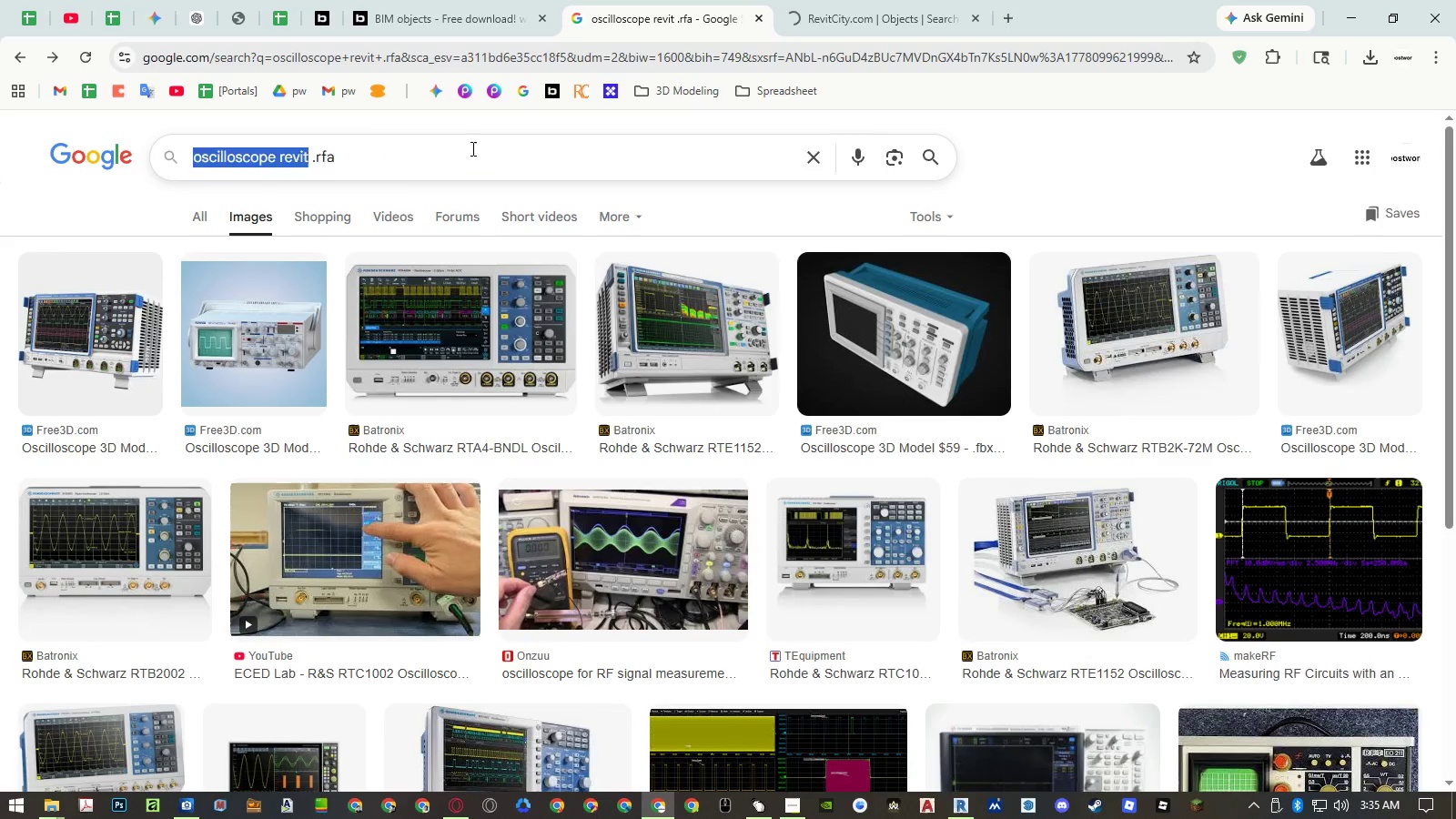 
key(Control+V)
 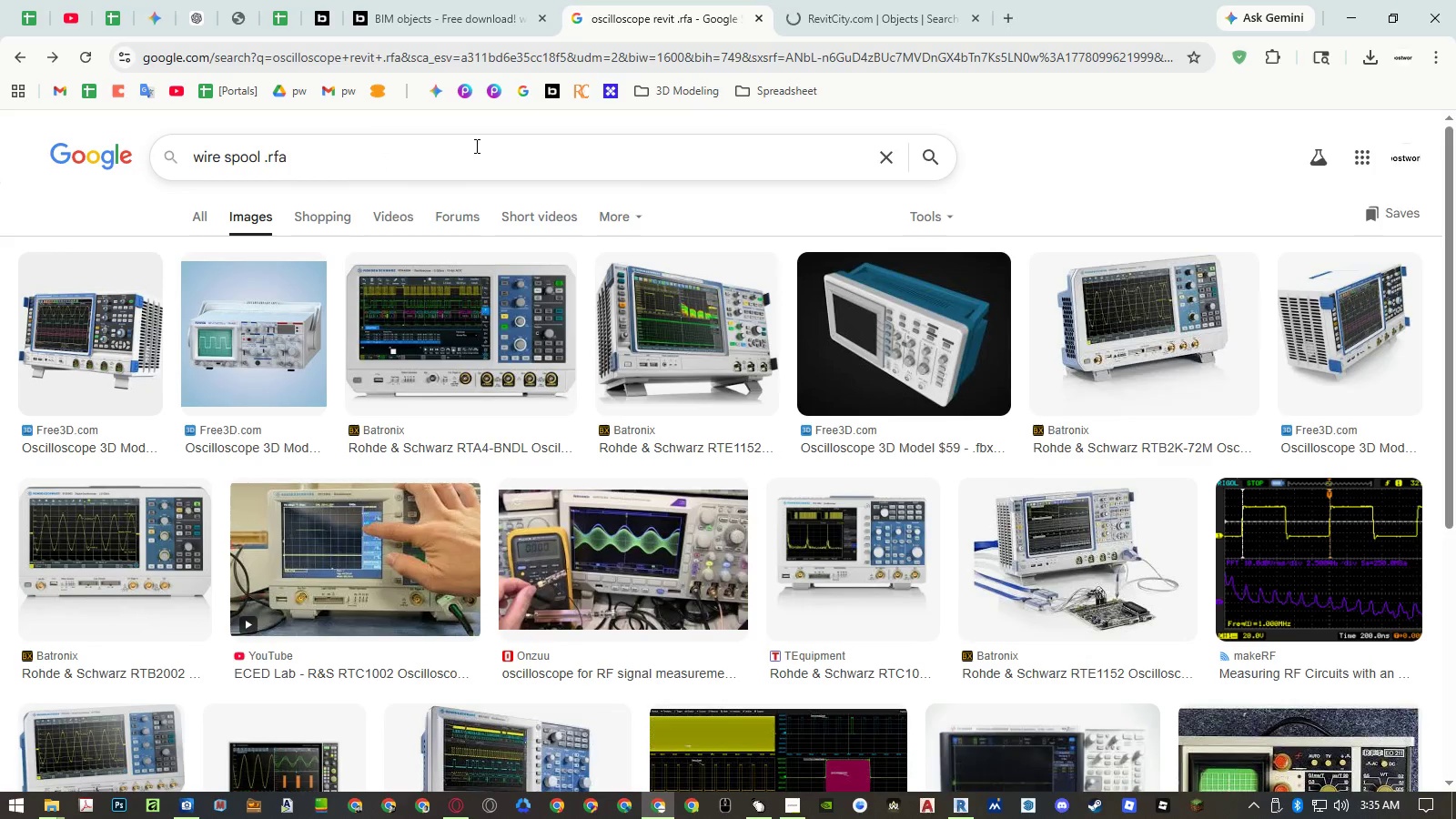 
key(Enter)
 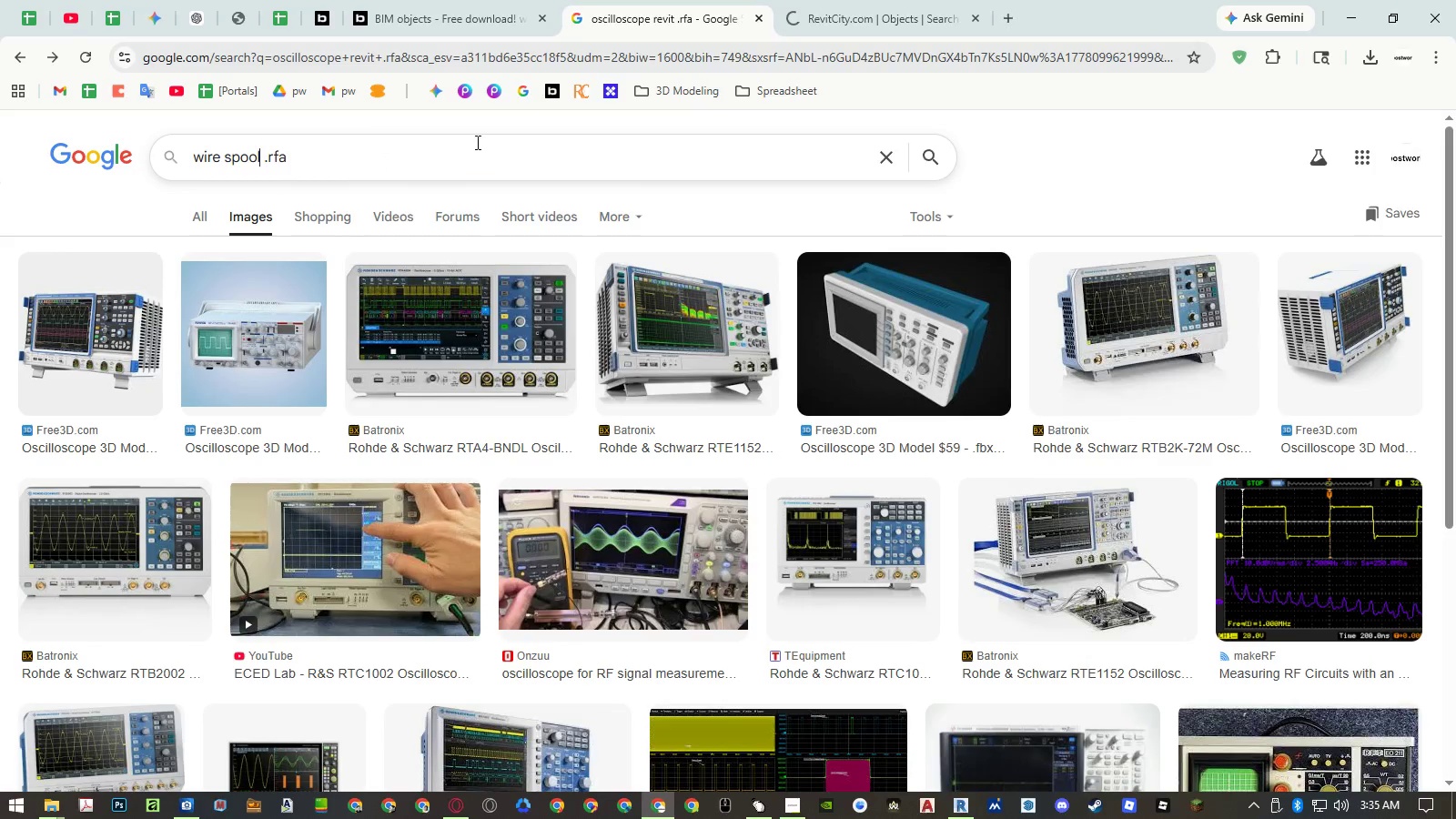 
mouse_move([458, 133])
 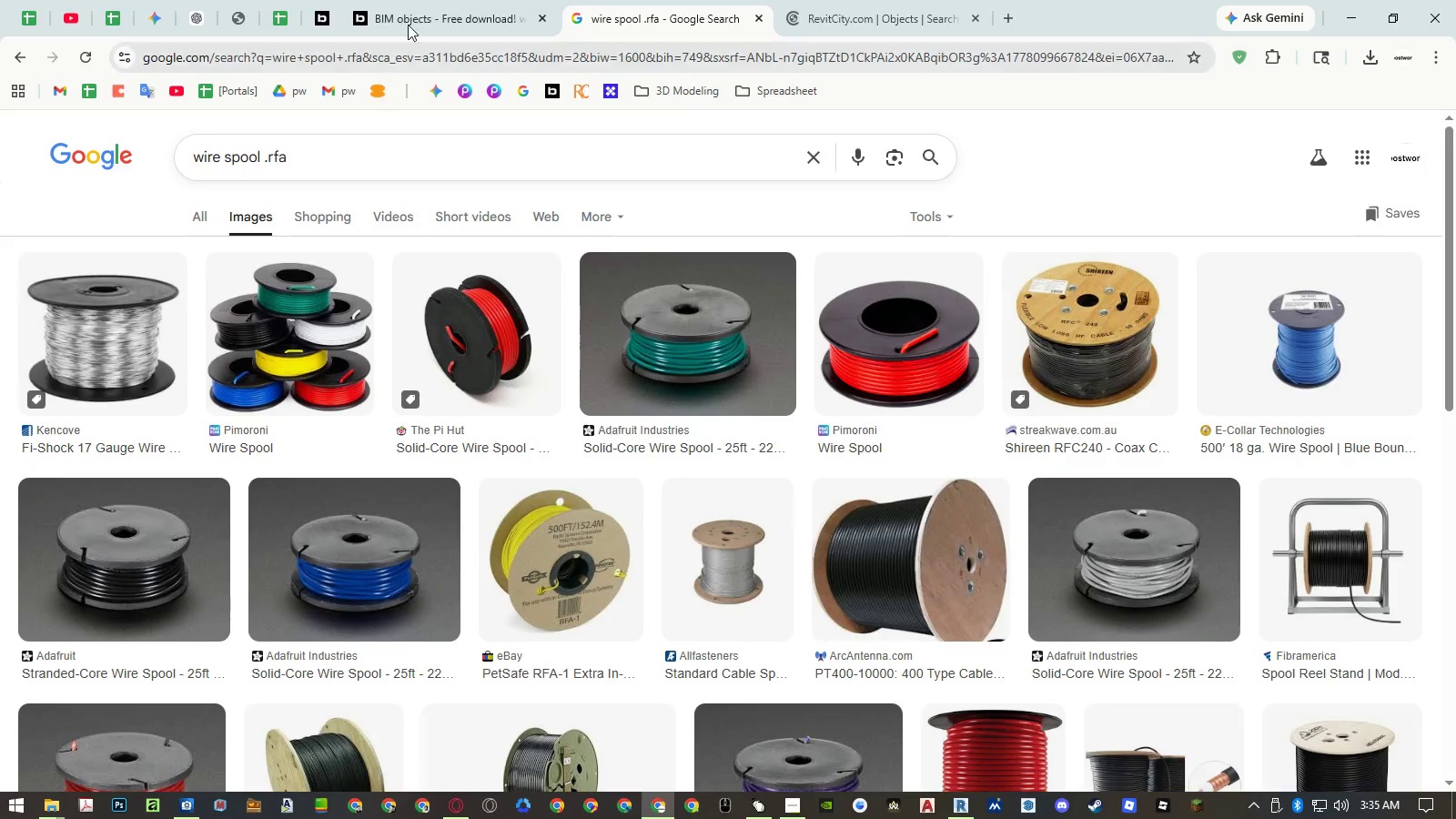 
left_click([419, 11])
 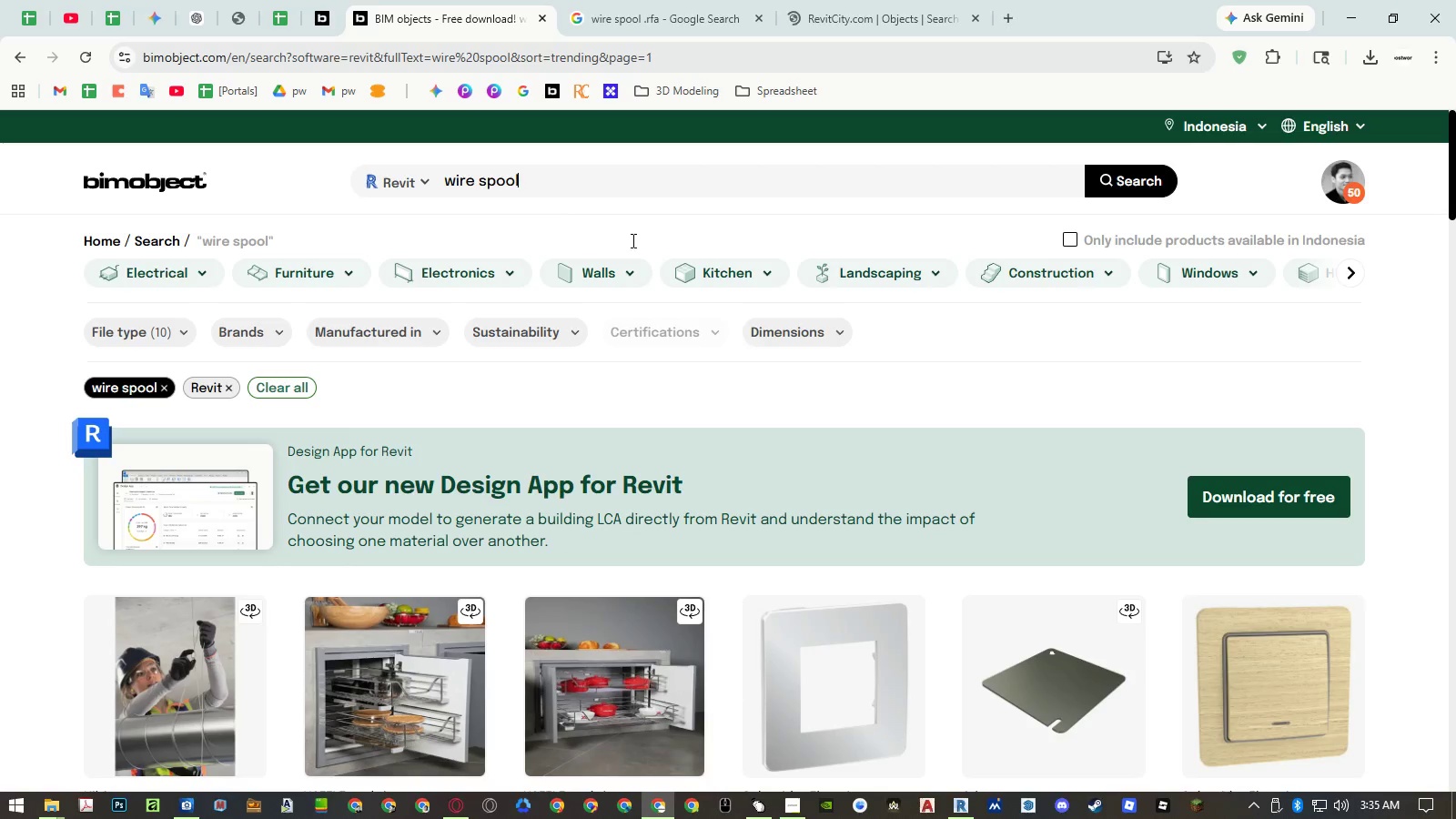 
scroll: coordinate [704, 260], scroll_direction: down, amount: 10.0
 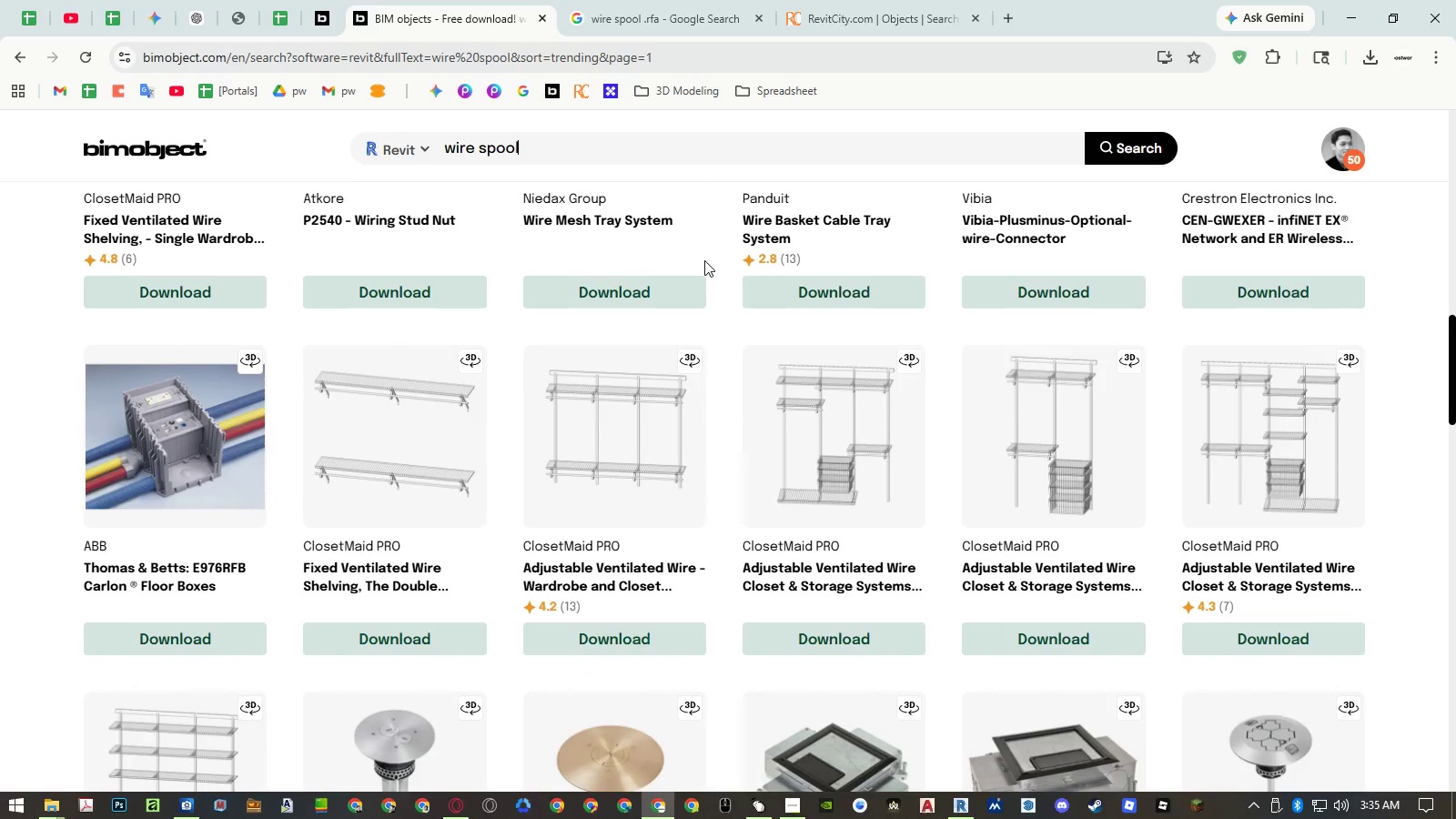 
scroll: coordinate [745, 460], scroll_direction: up, amount: 6.0
 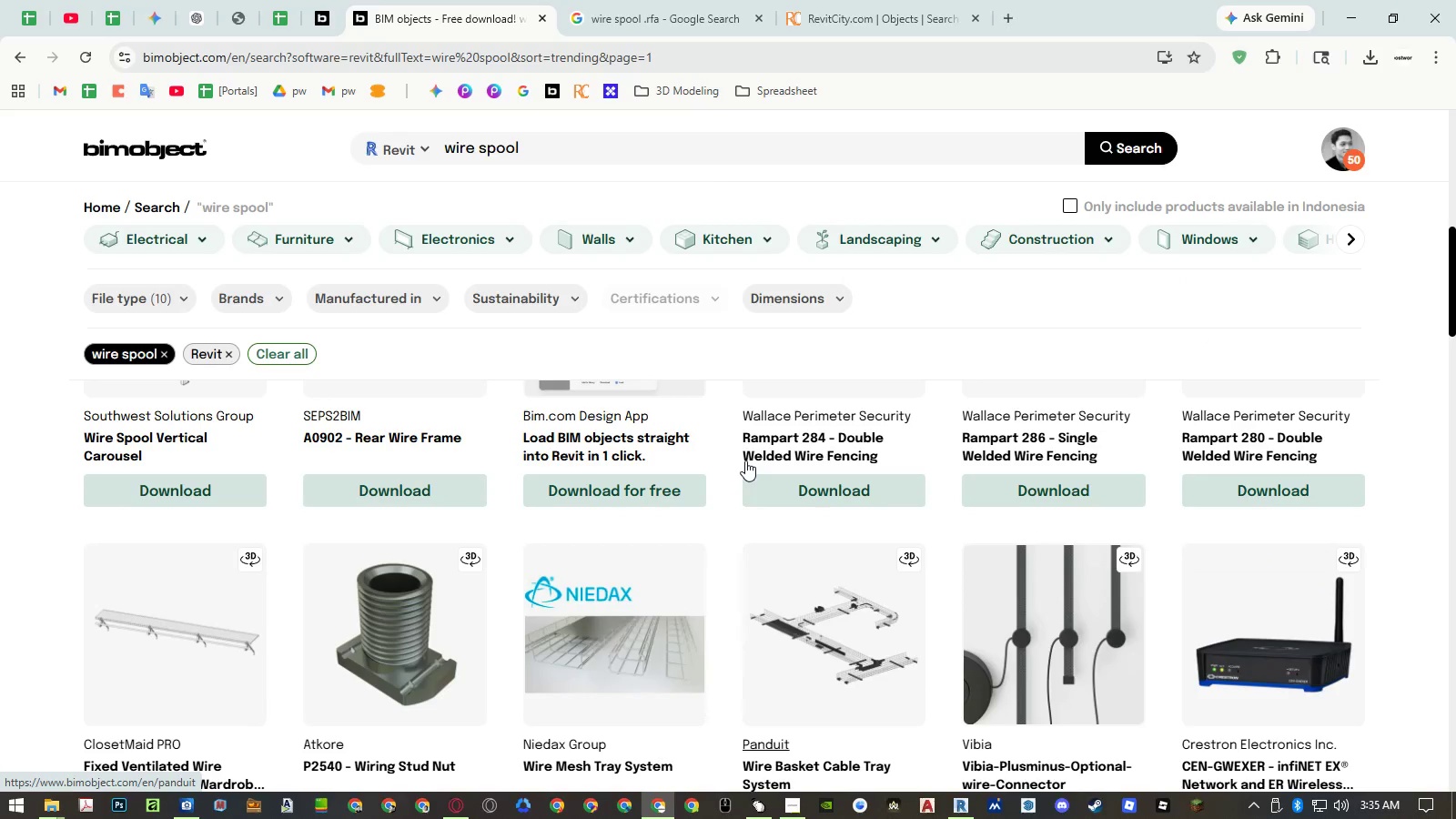 
scroll: coordinate [742, 295], scroll_direction: down, amount: 21.0
 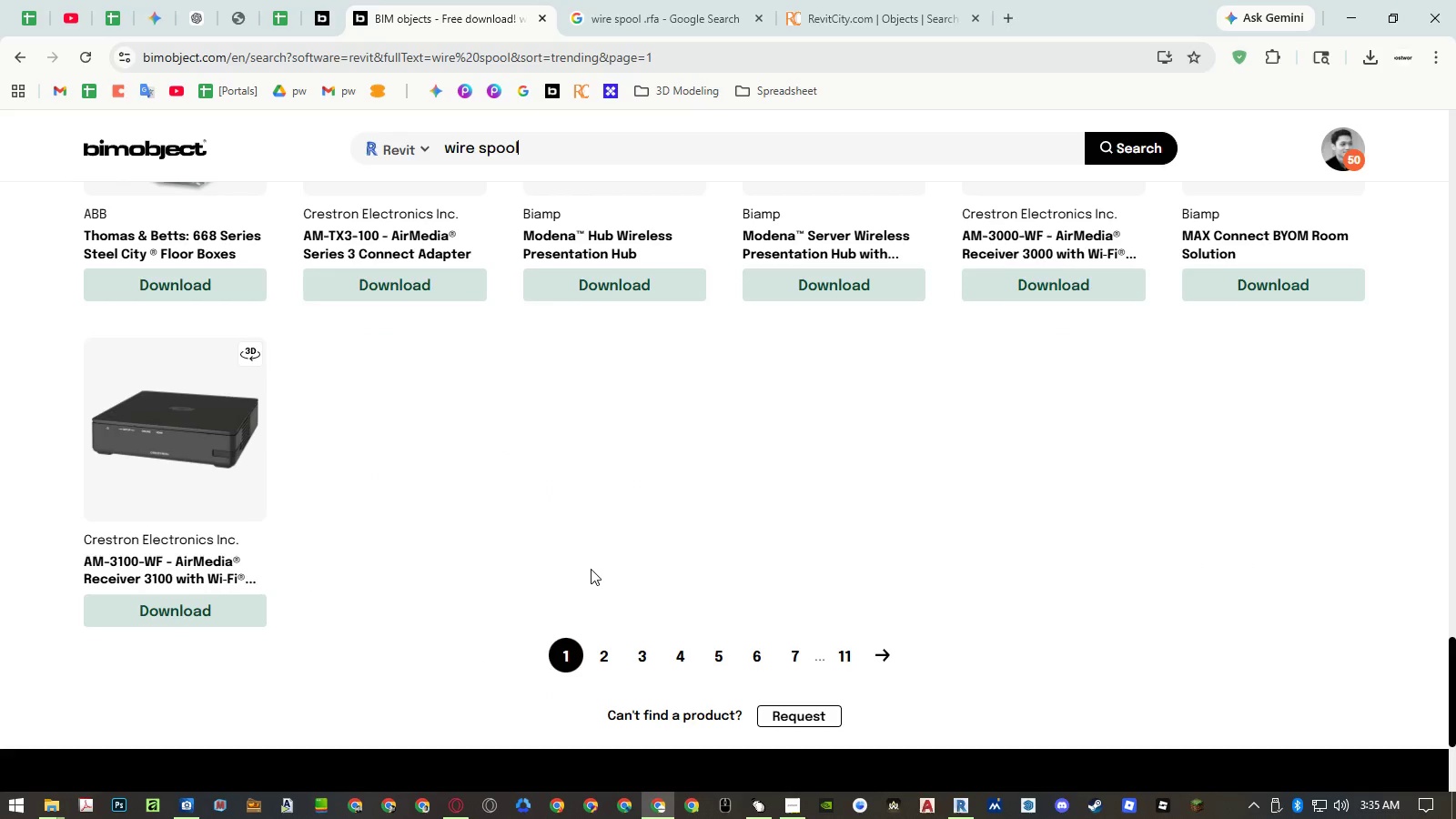 
left_click([603, 650])
 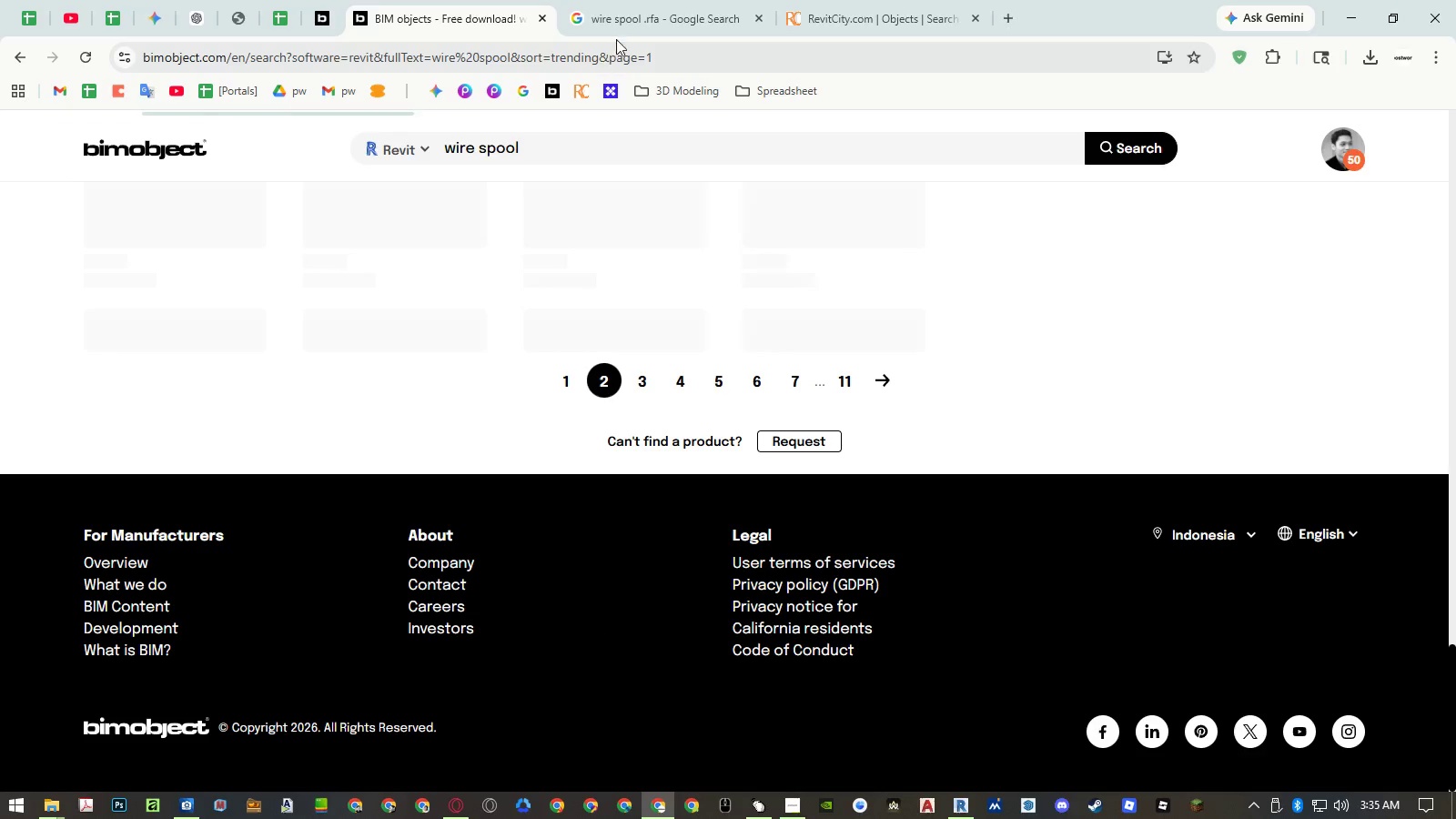 
left_click([621, 31])
 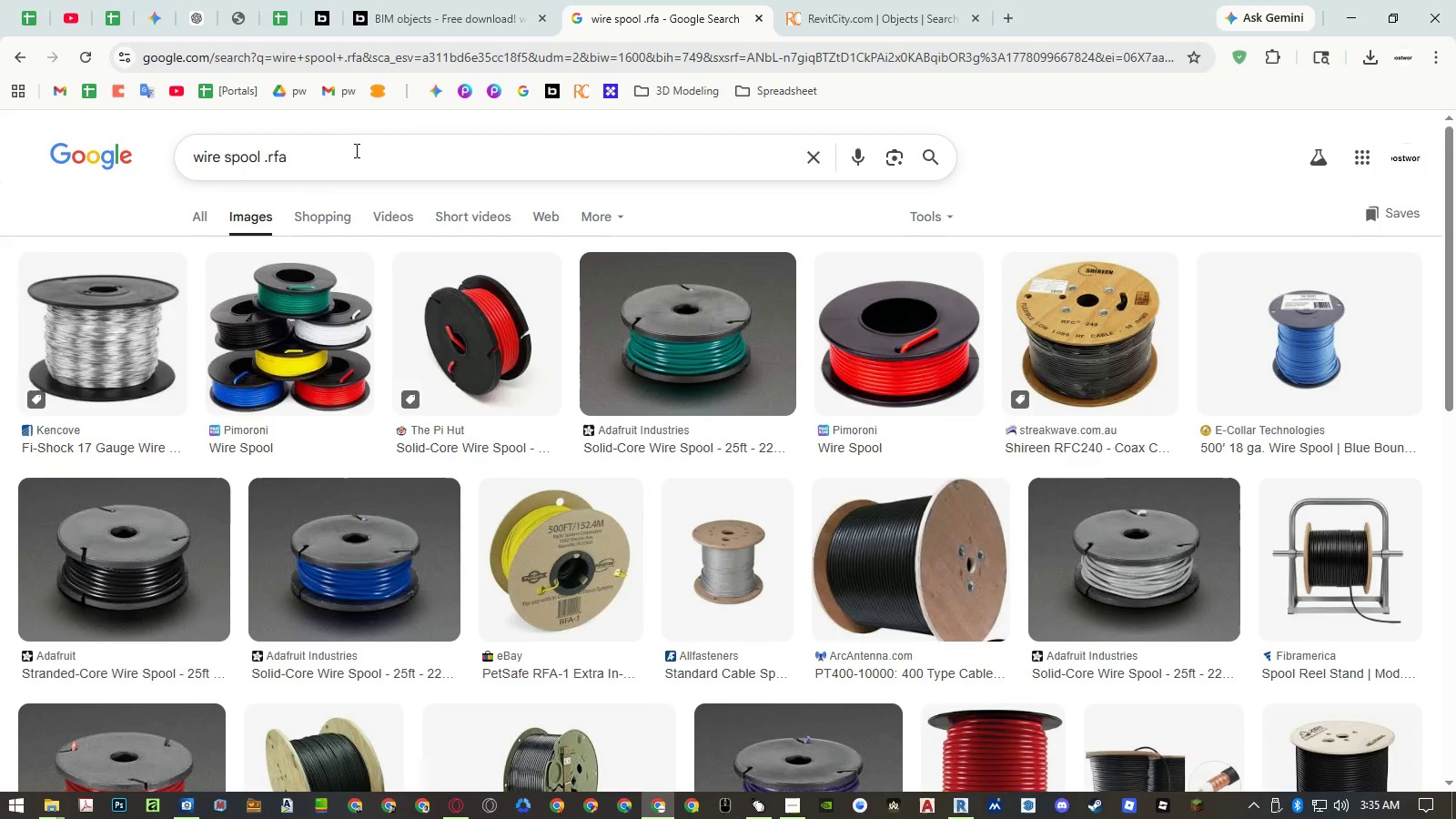 
left_click([261, 158])
 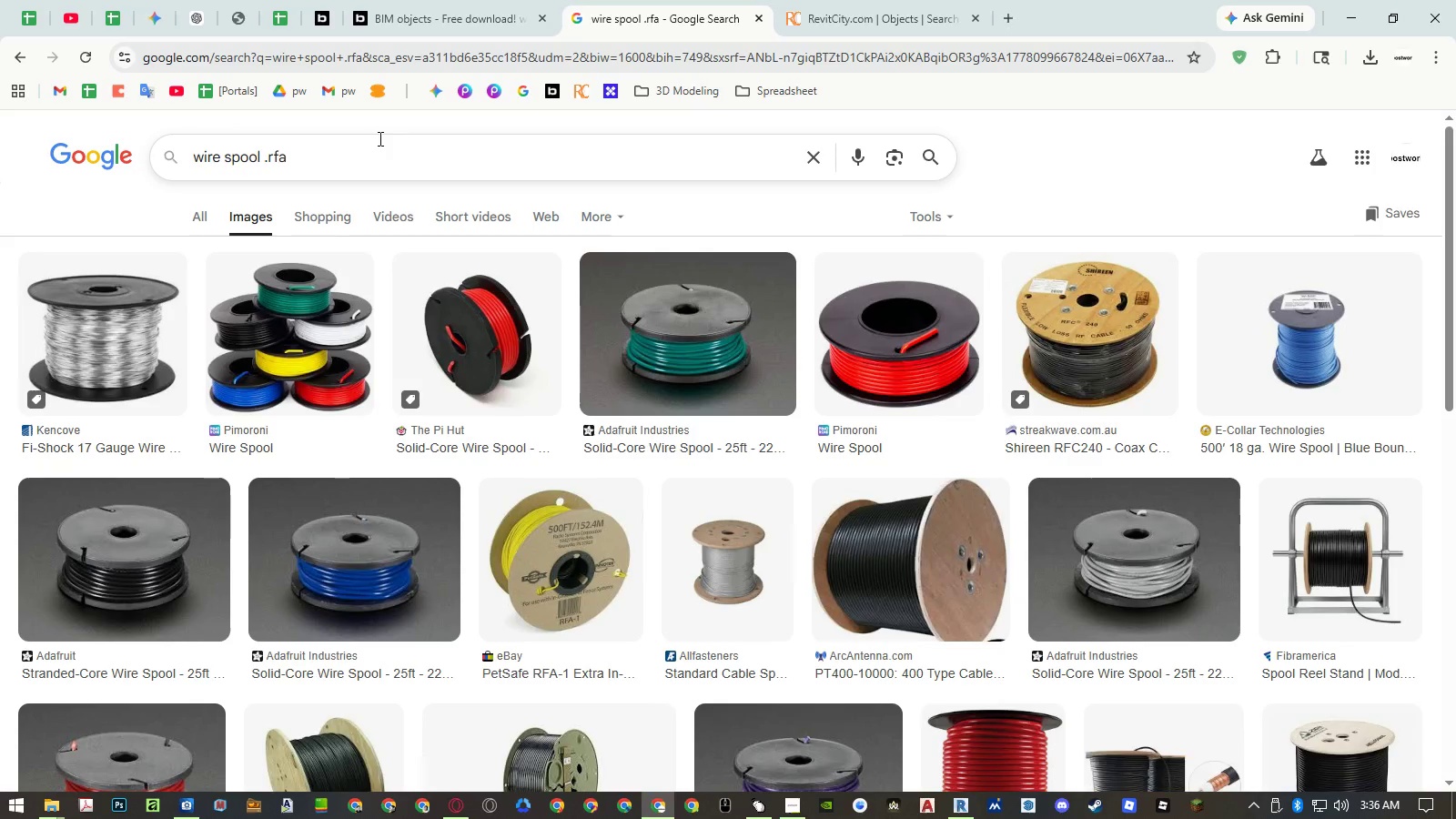 
type( revit family)
 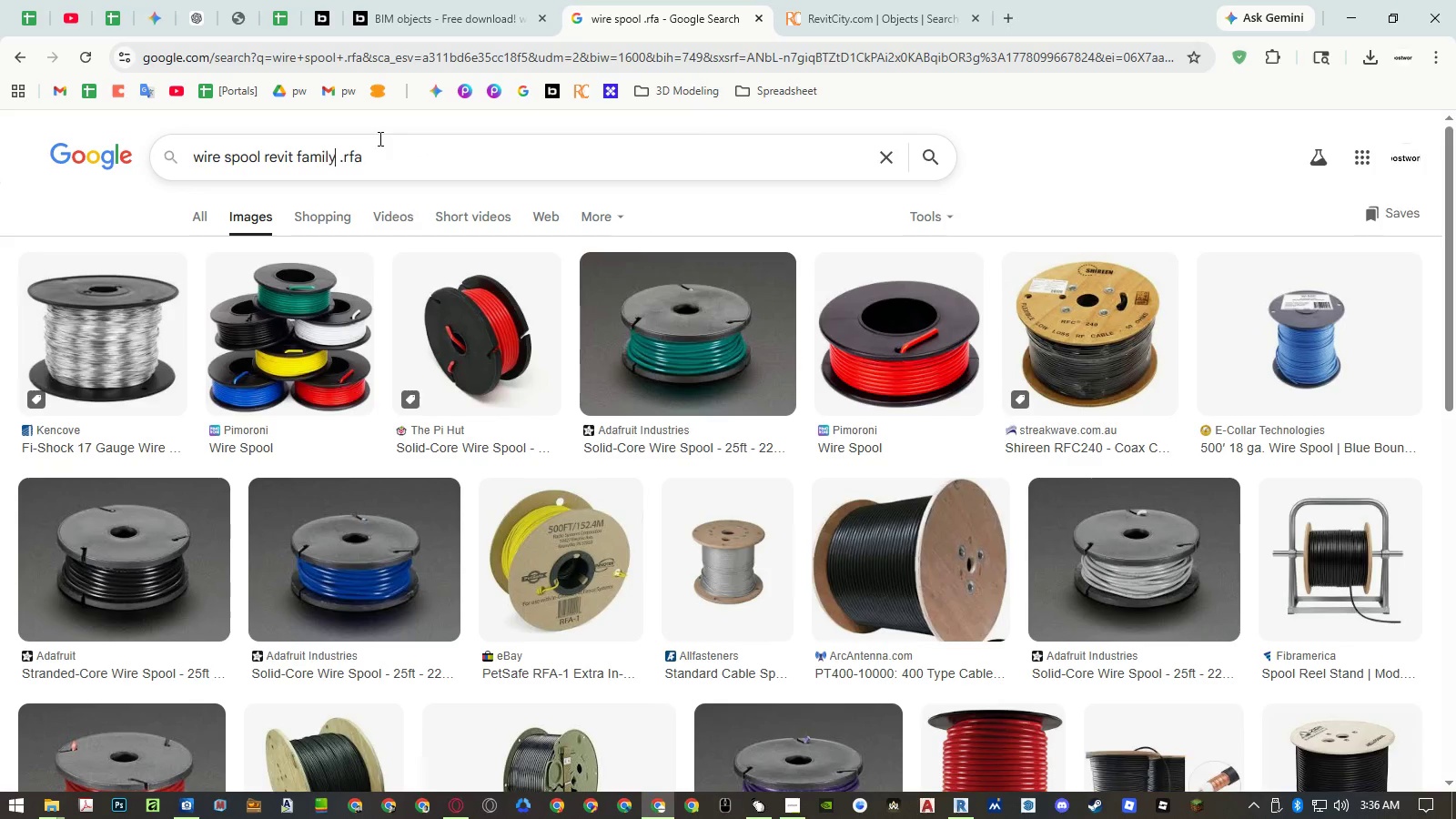 
key(Enter)
 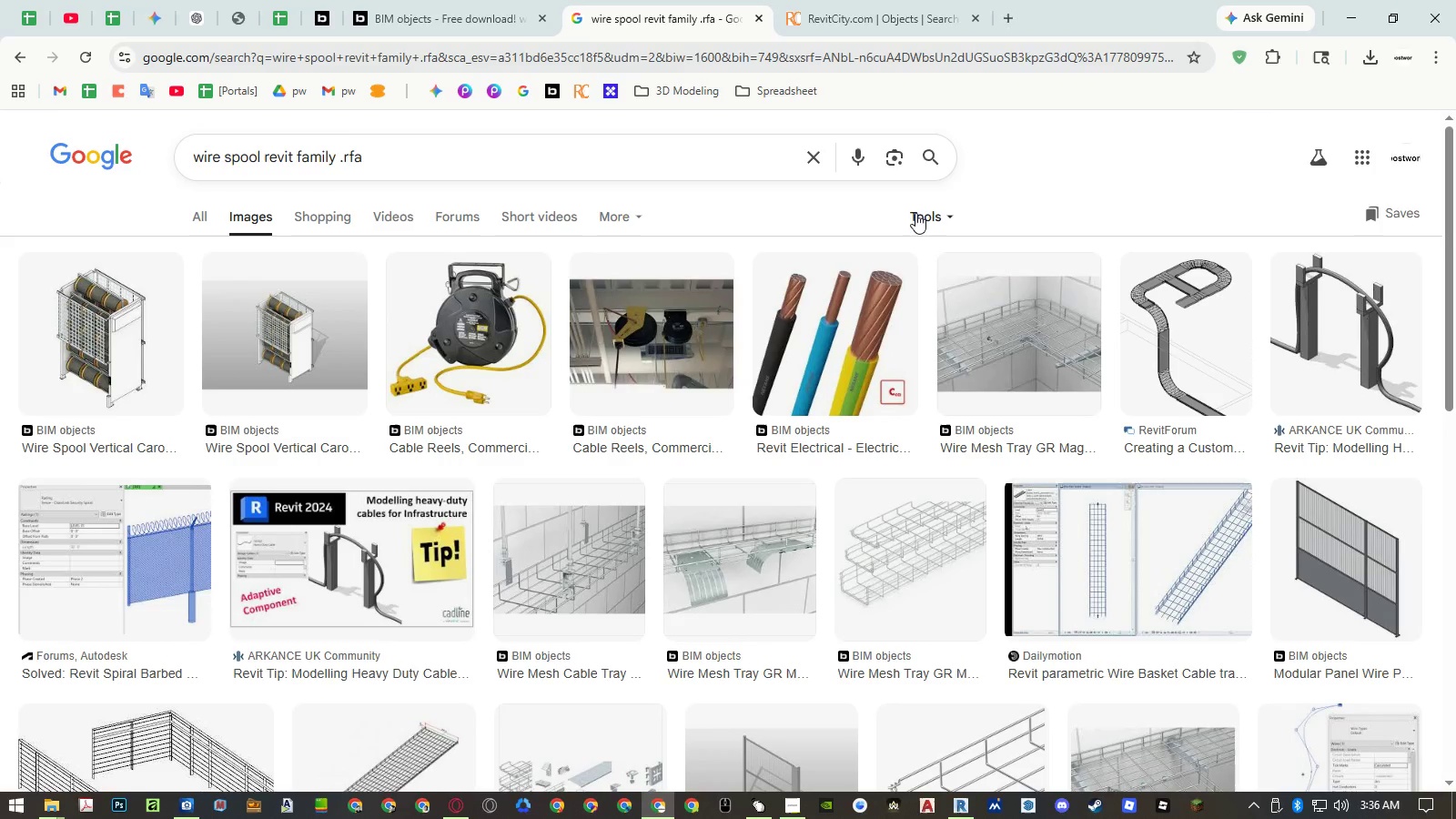 
wait(5.41)
 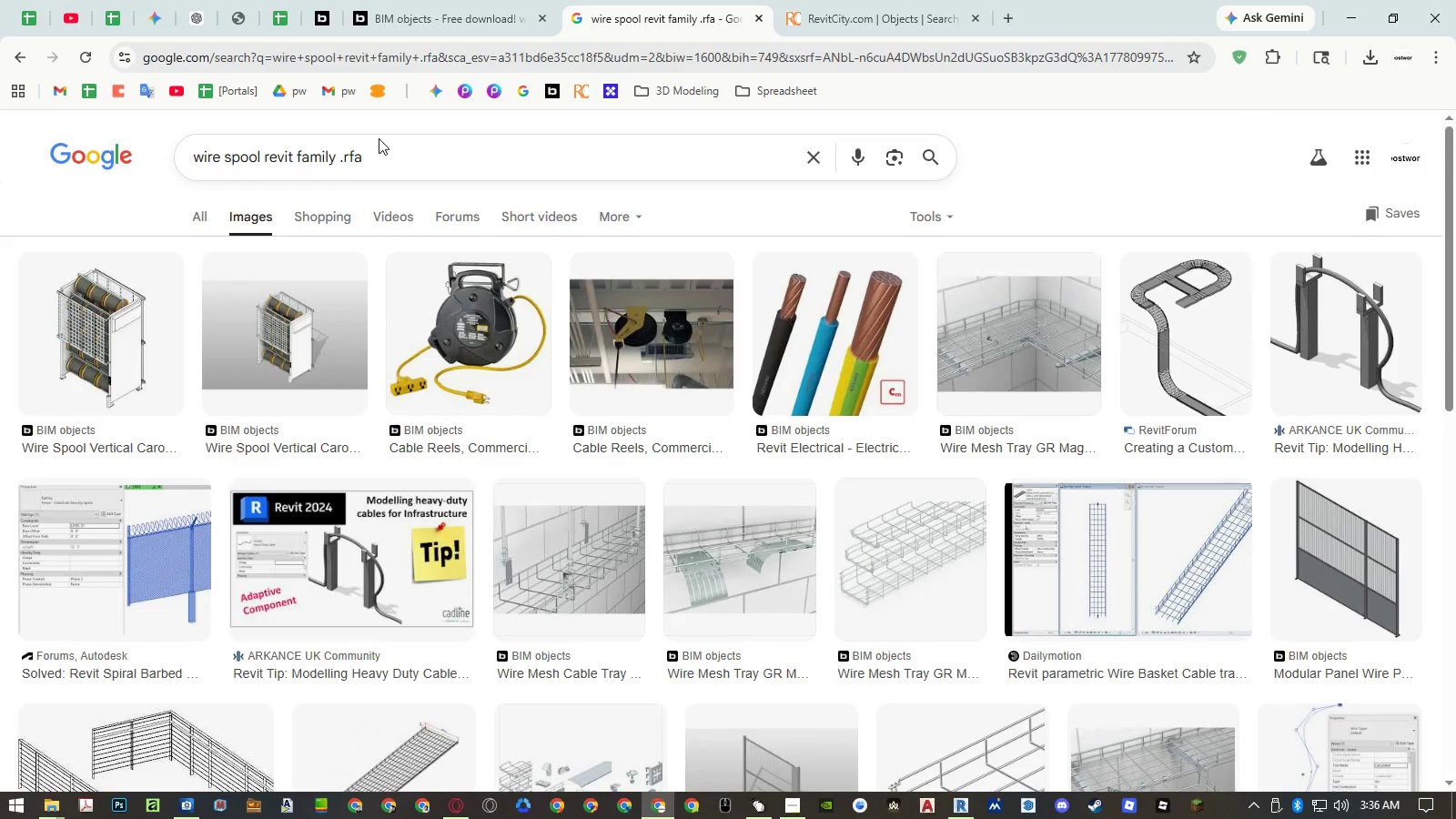 
left_click([895, 13])
 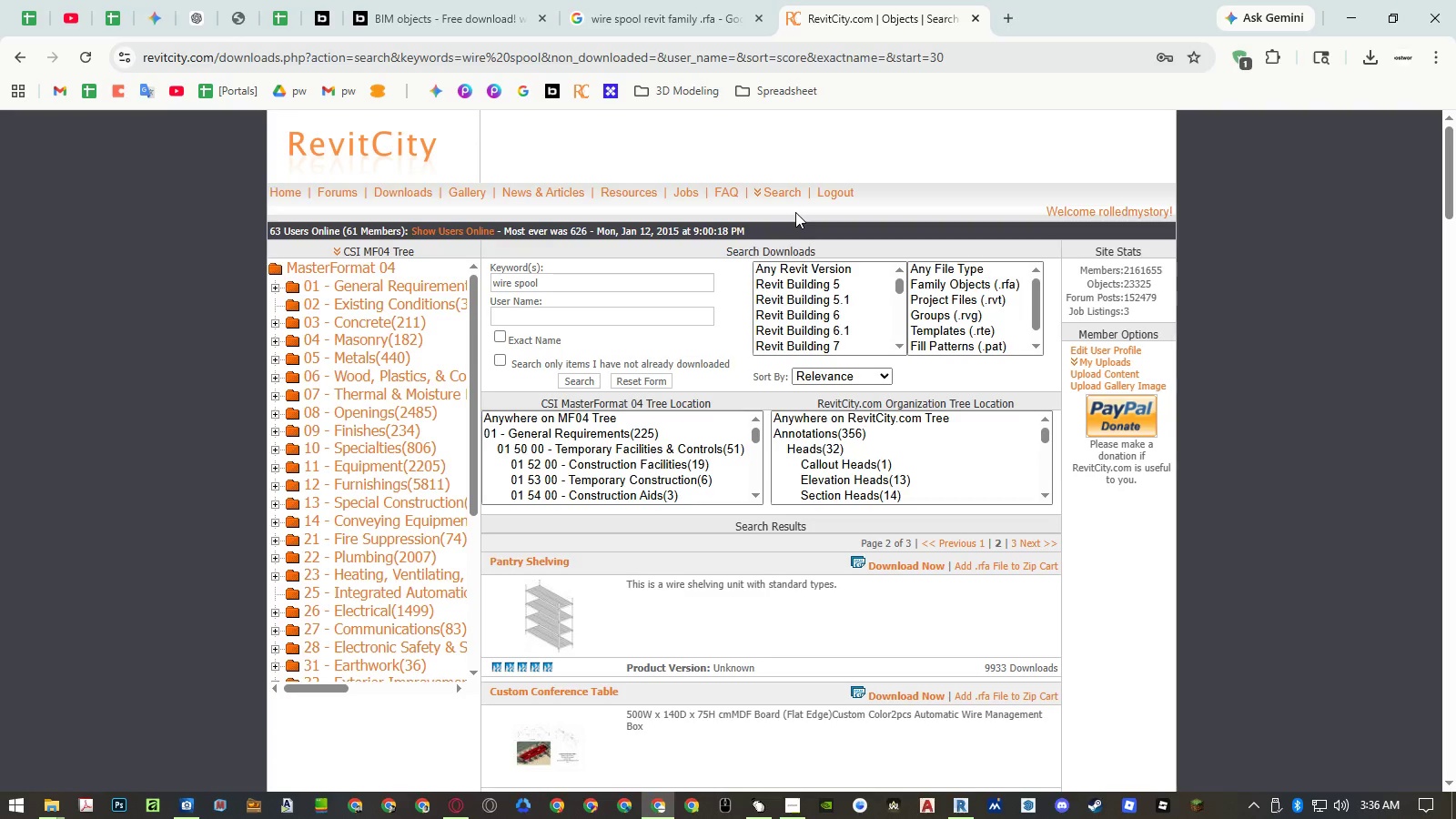 
scroll: coordinate [1152, 501], scroll_direction: down, amount: 35.0
 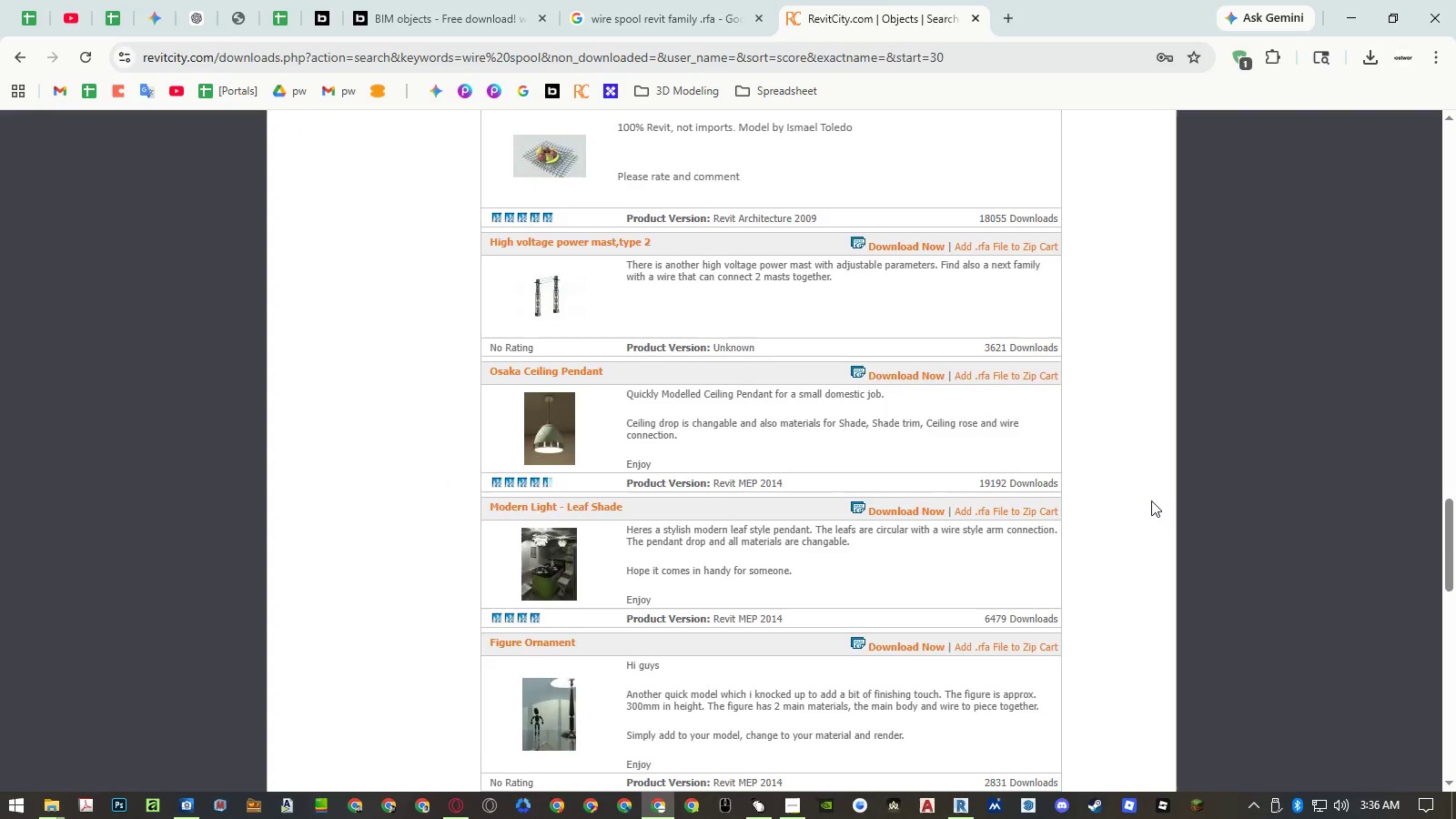 
scroll: coordinate [1150, 497], scroll_direction: down, amount: 18.0
 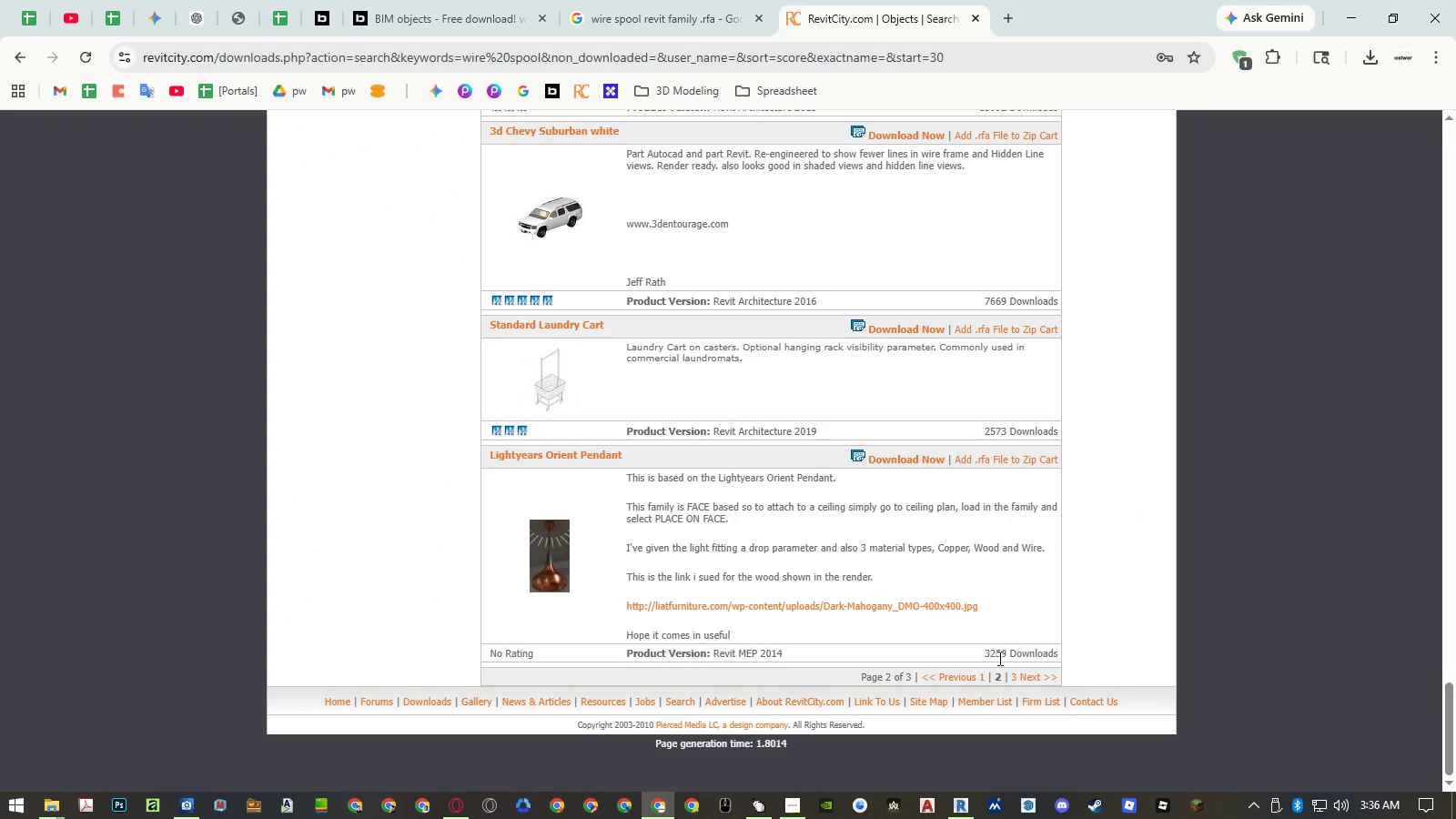 
left_click([1030, 674])
 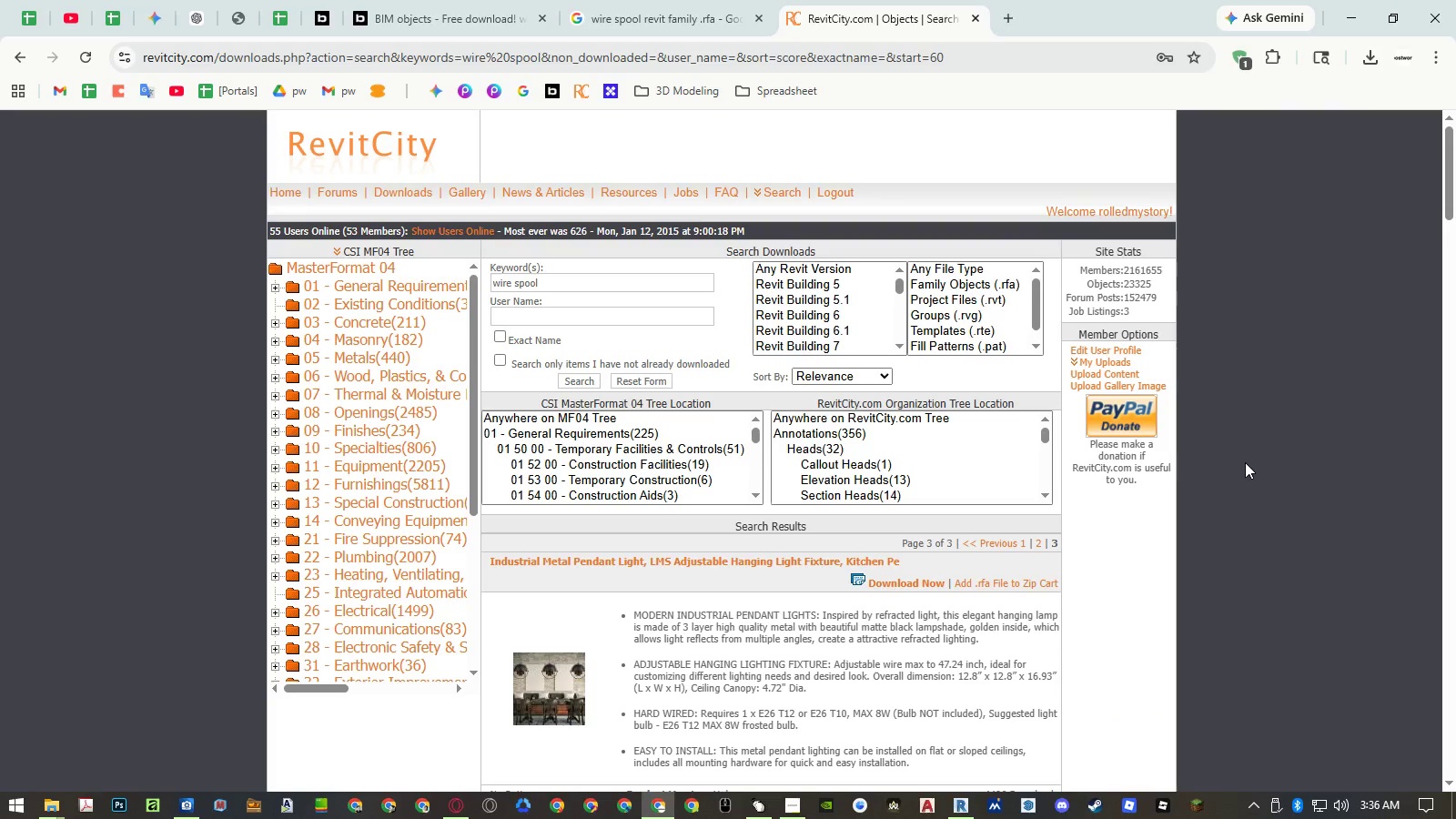 
scroll: coordinate [1245, 461], scroll_direction: down, amount: 6.0
 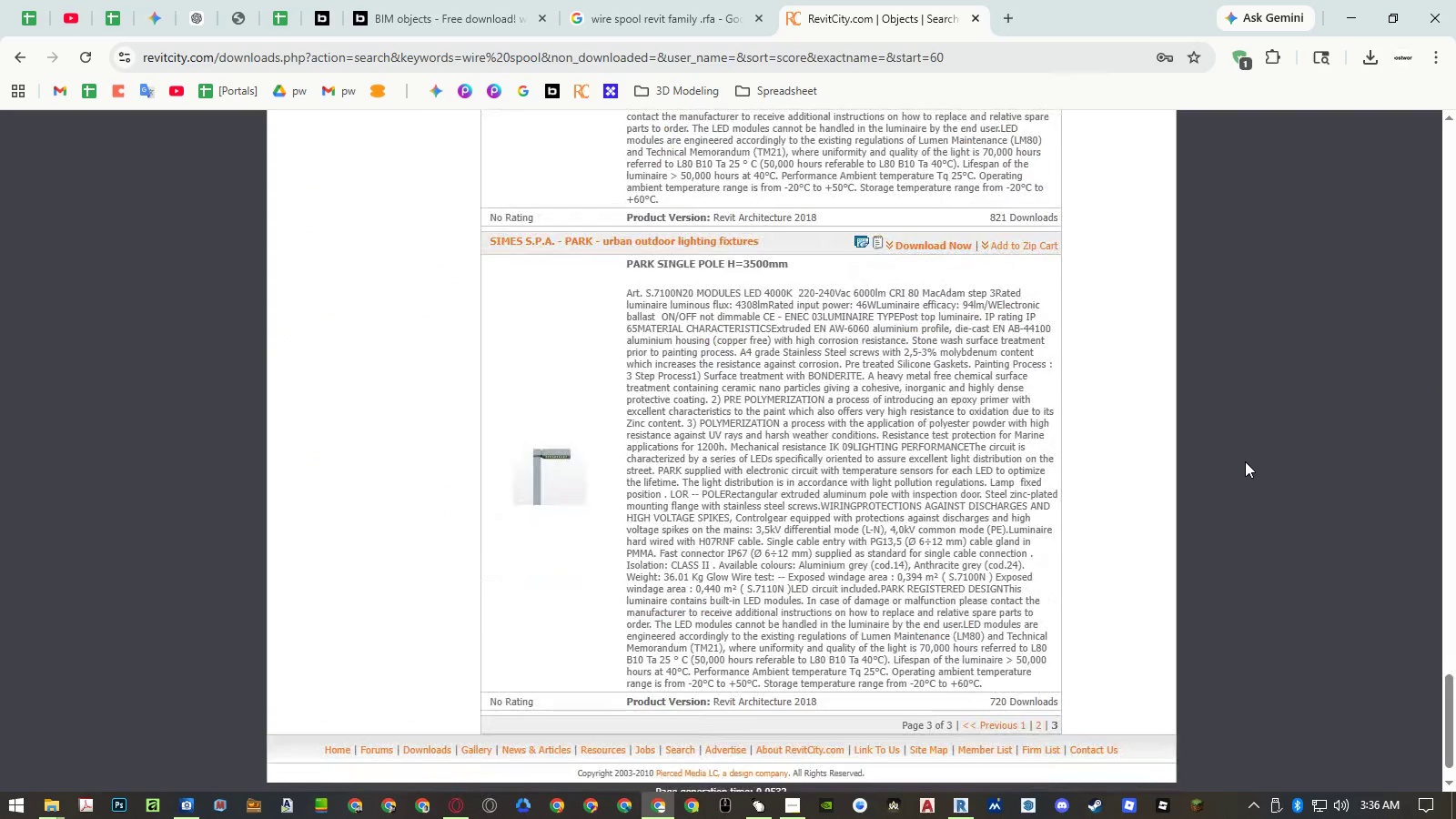 
left_click([691, 20])
 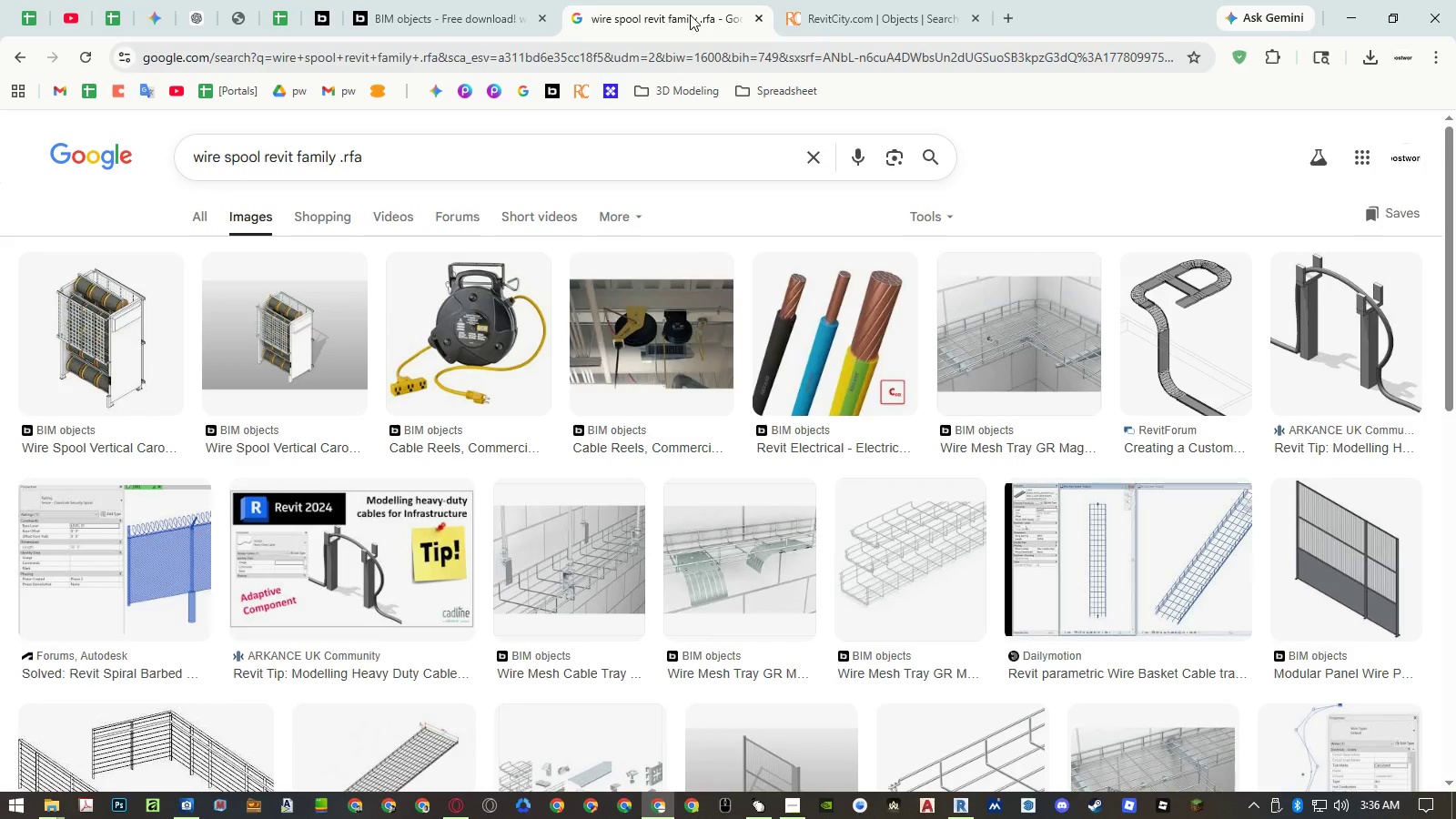 
left_click([474, 15])
 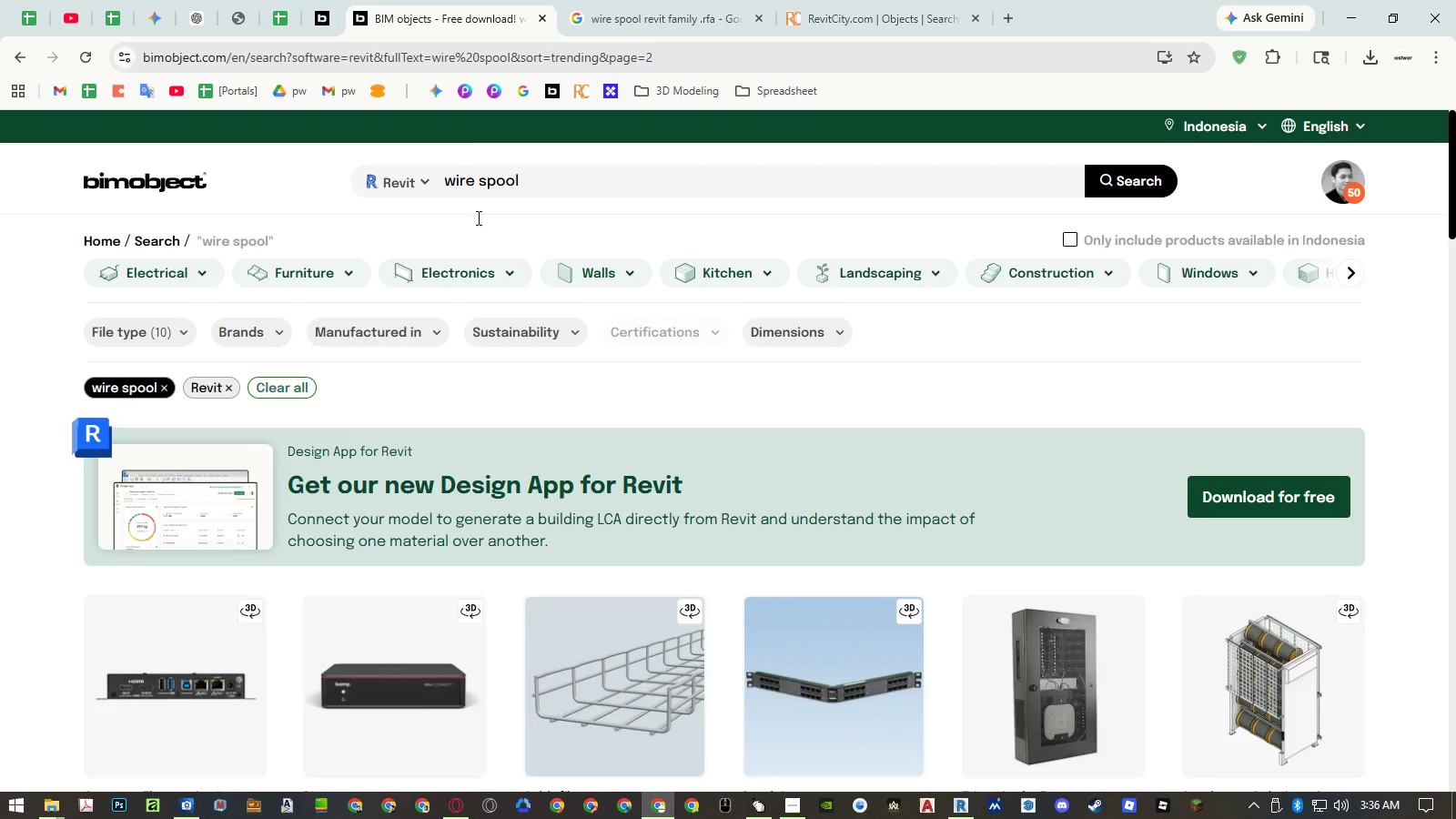 
scroll: coordinate [551, 340], scroll_direction: down, amount: 4.0
 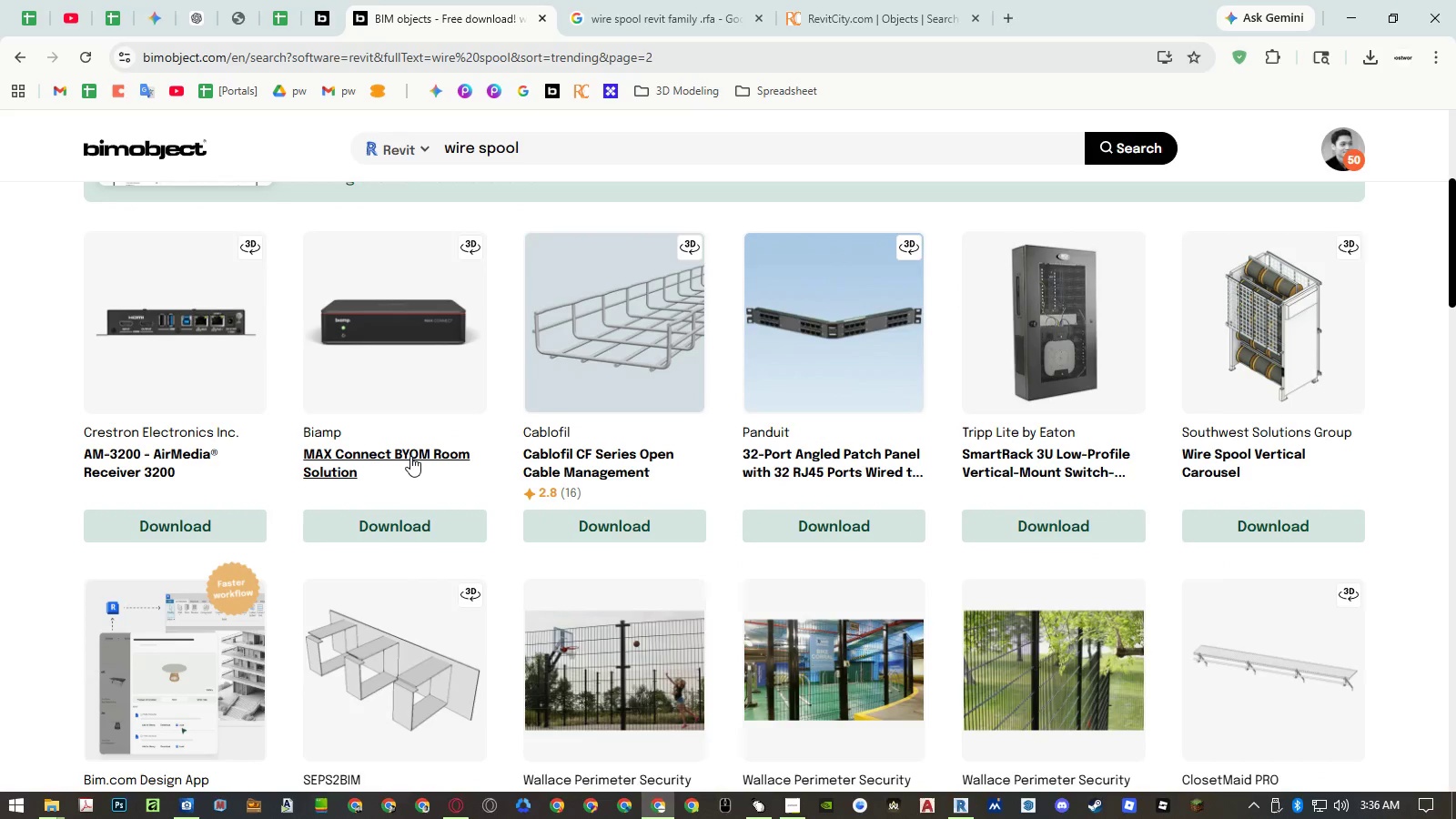 
middle_click([410, 456])
 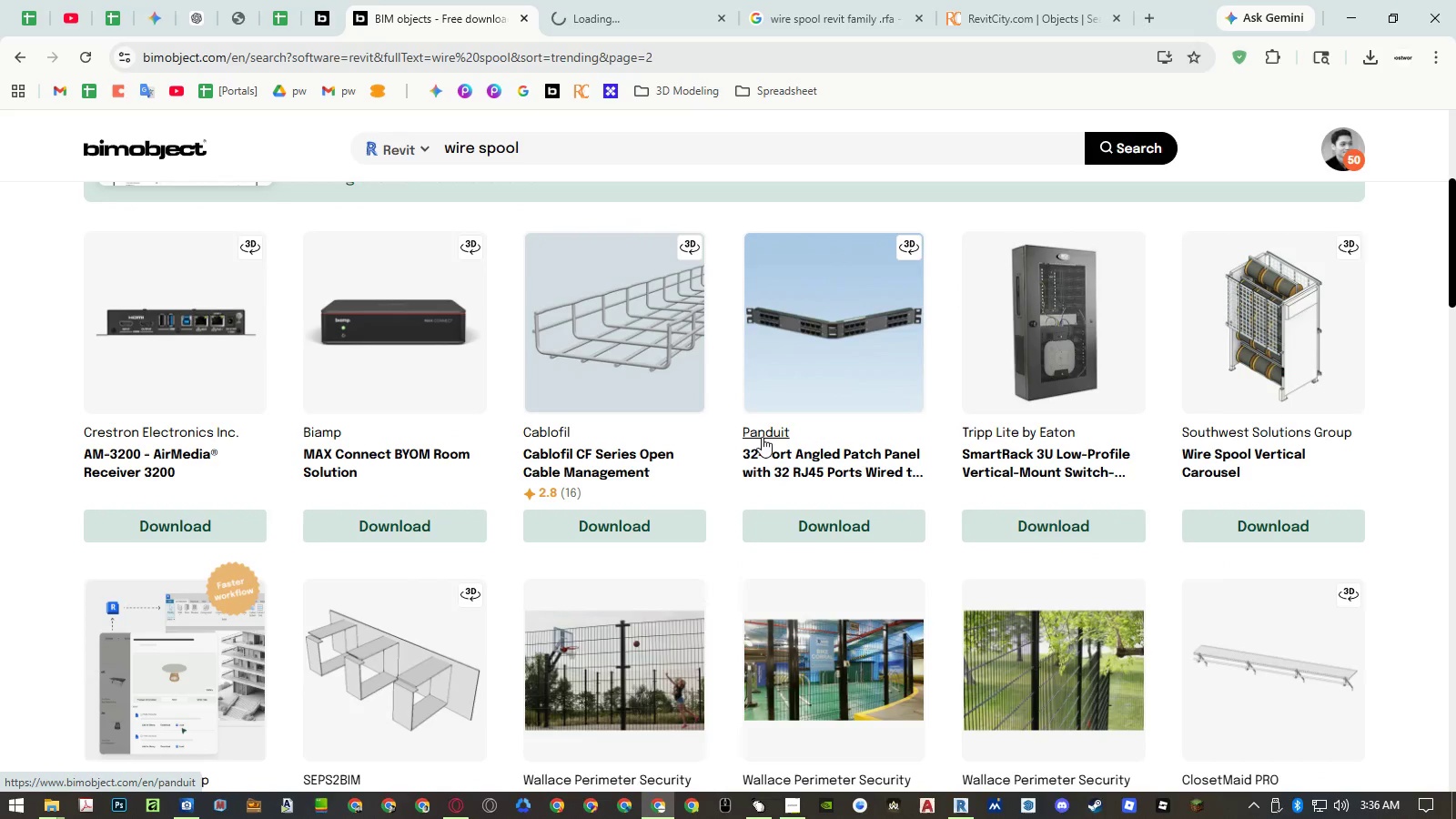 
scroll: coordinate [762, 435], scroll_direction: down, amount: 12.0
 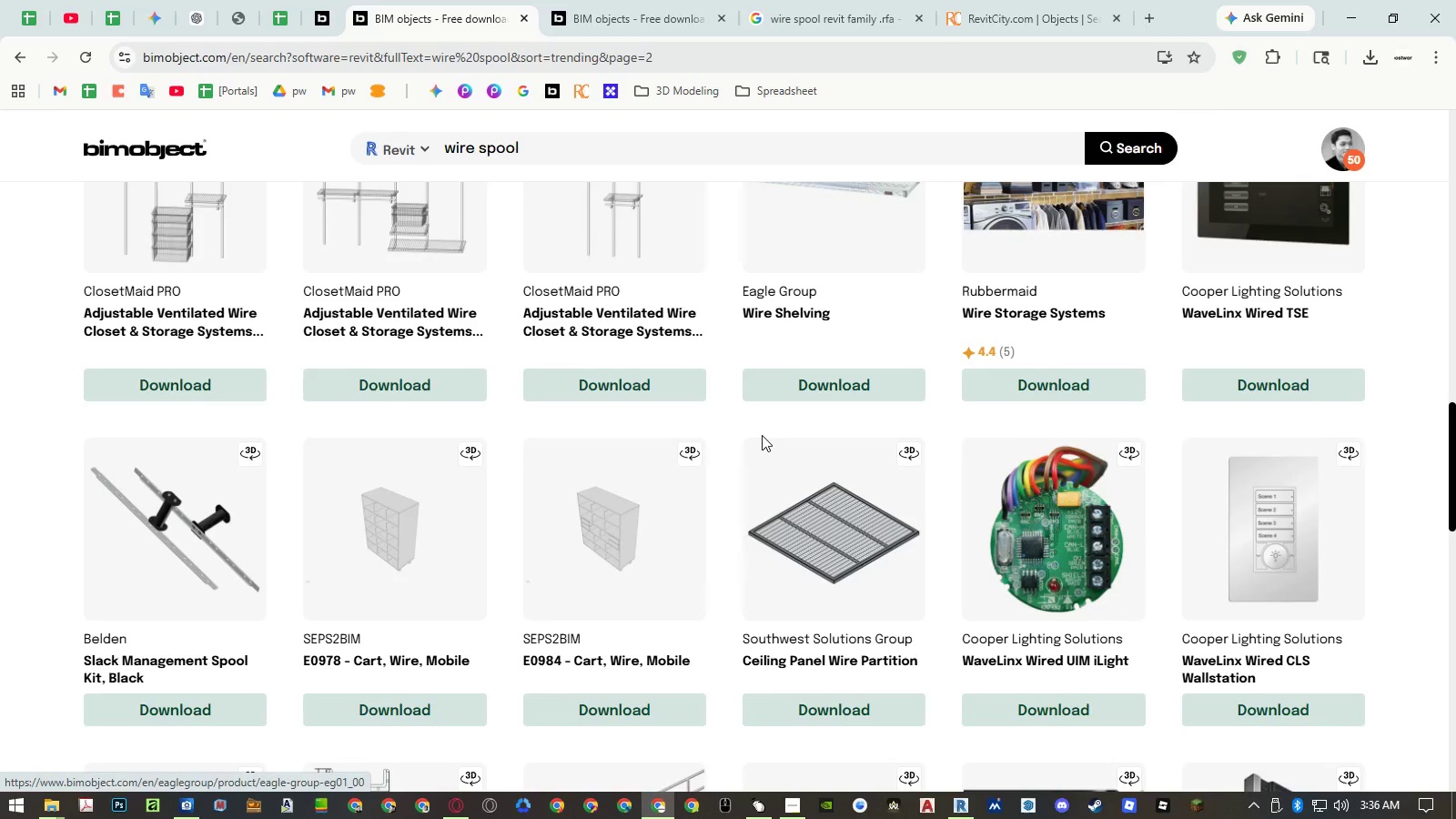 
scroll: coordinate [762, 435], scroll_direction: up, amount: 2.0
 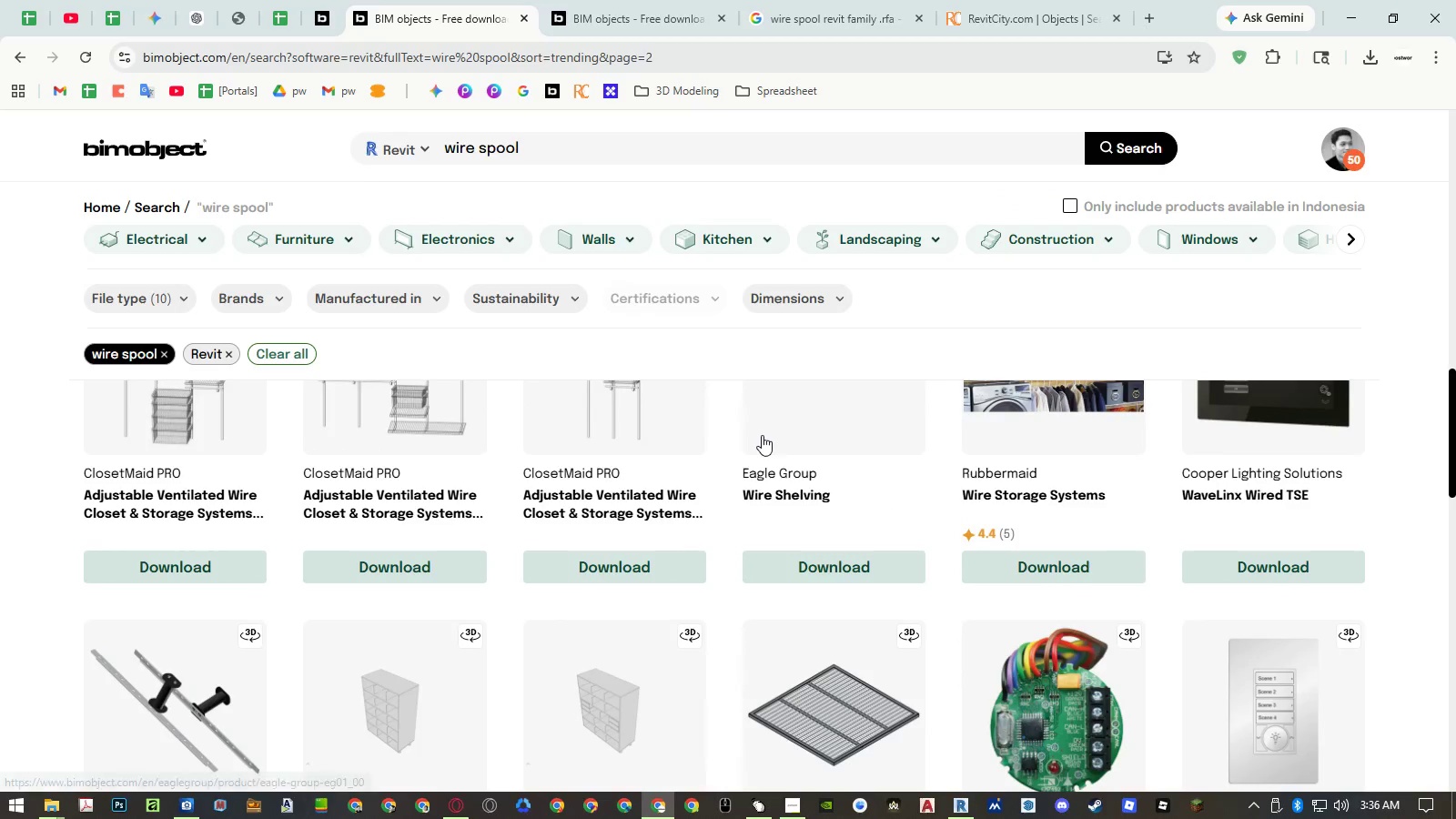 
scroll: coordinate [763, 438], scroll_direction: down, amount: 5.0
 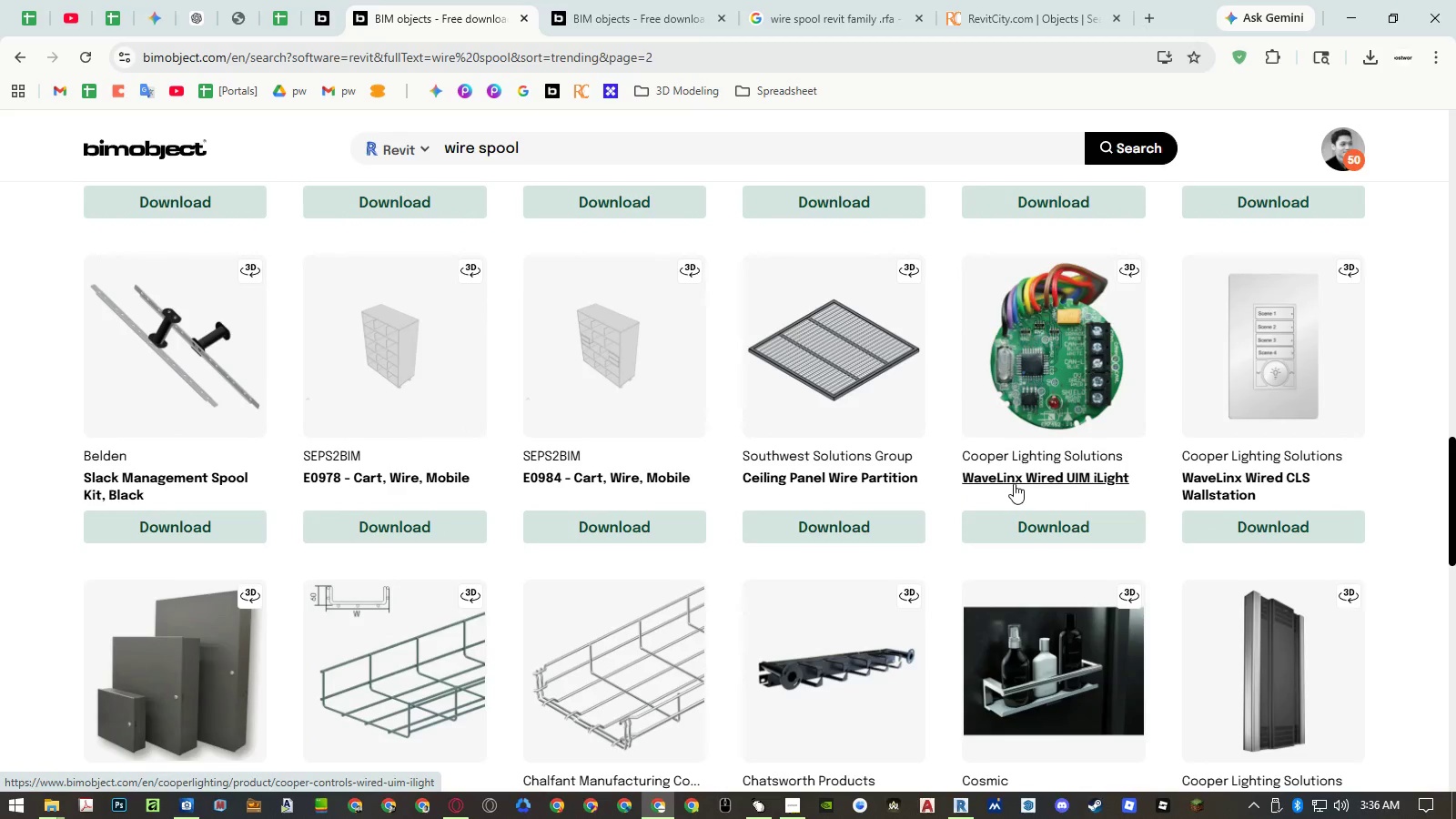 
middle_click([1015, 483])
 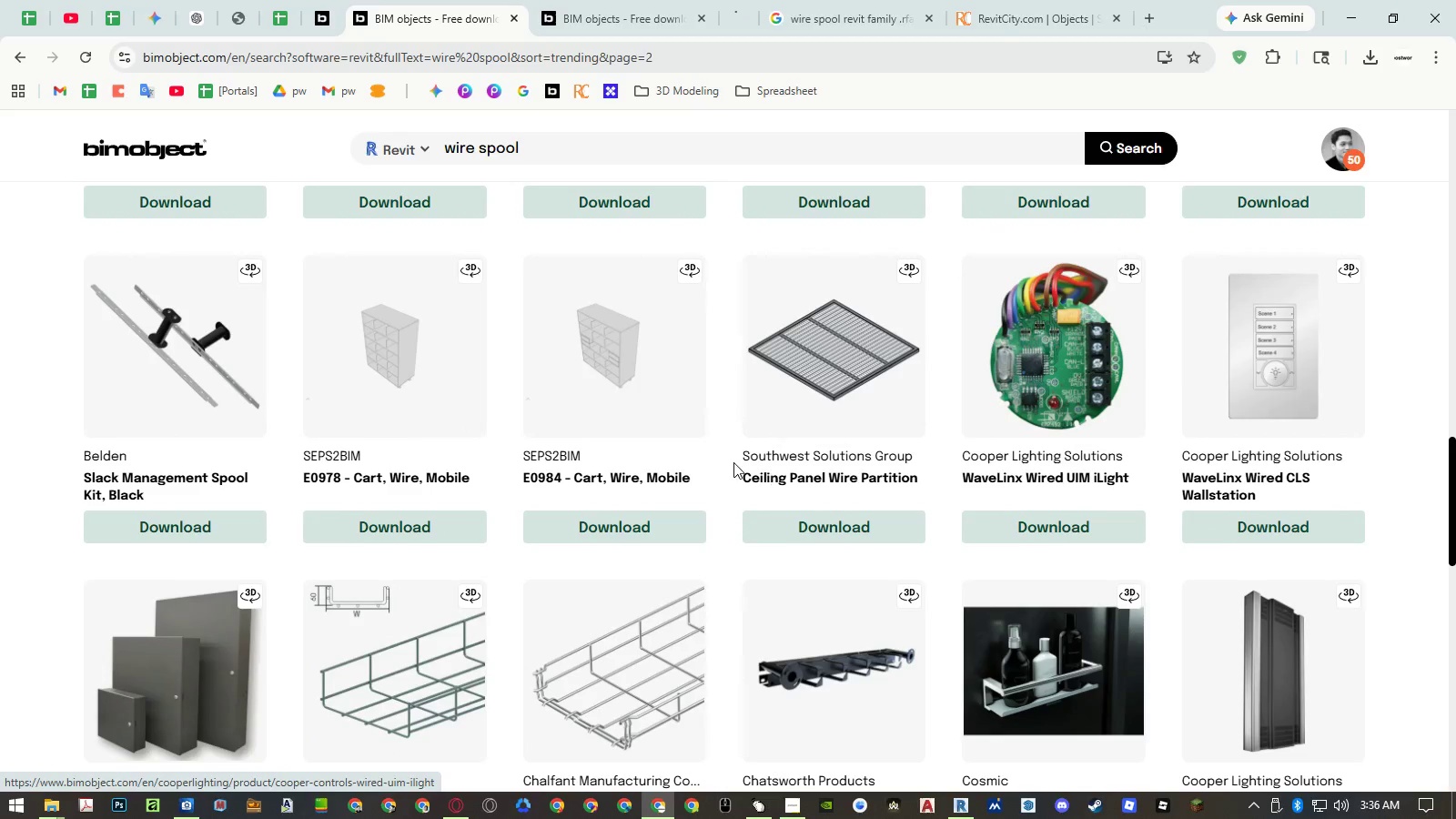 
scroll: coordinate [724, 448], scroll_direction: down, amount: 11.0
 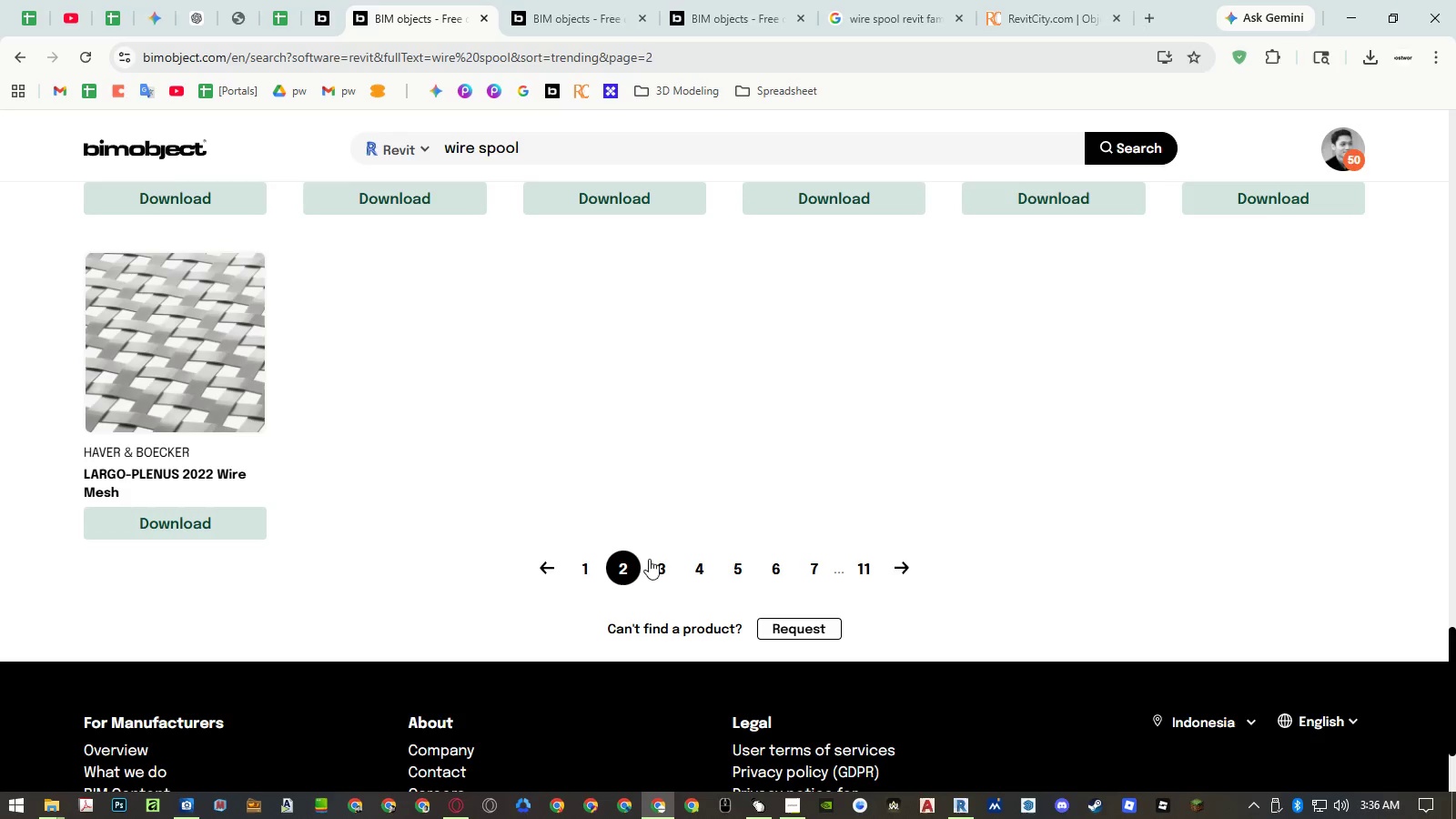 
left_click([652, 562])
 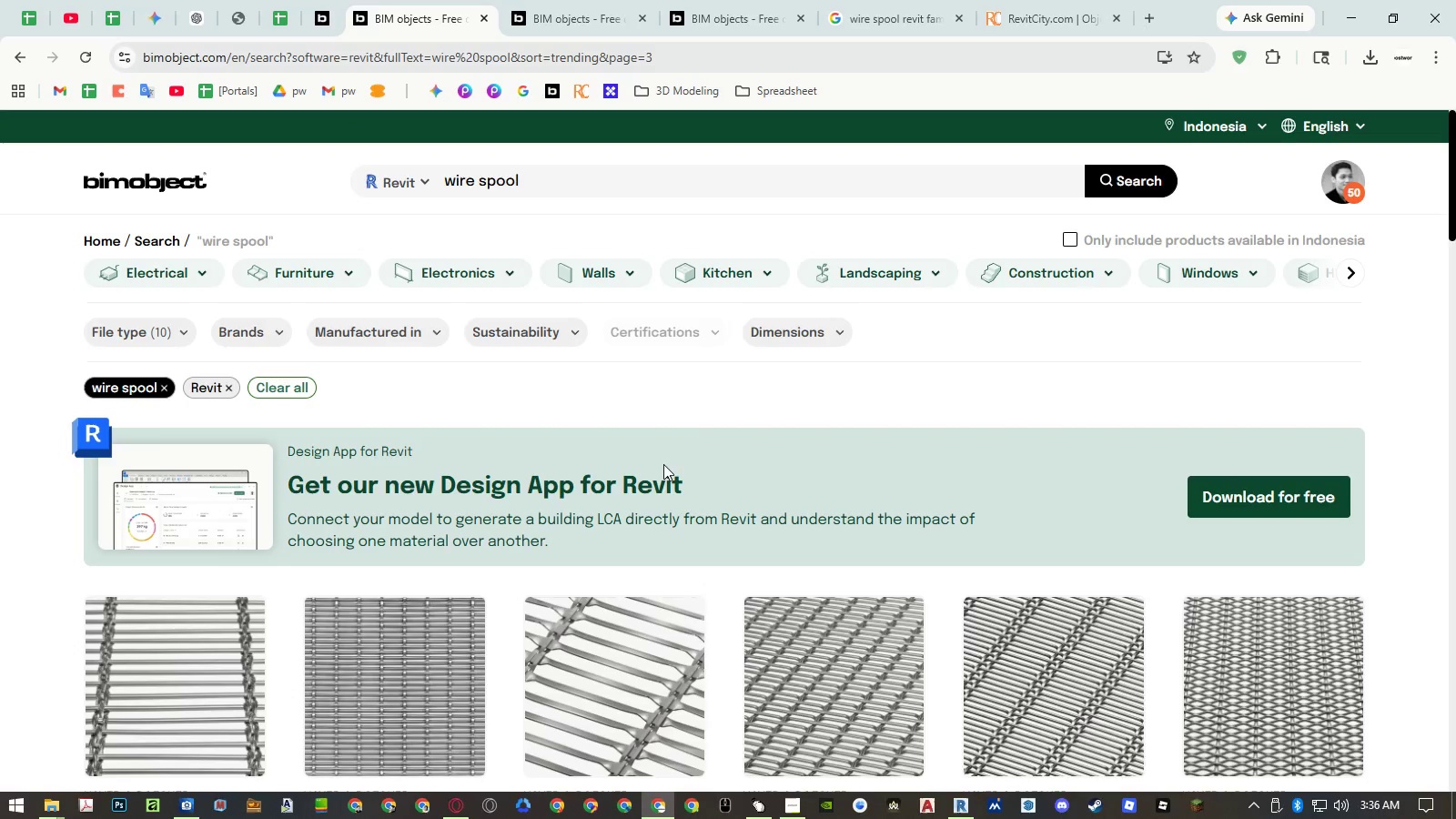 
scroll: coordinate [665, 382], scroll_direction: down, amount: 13.0
 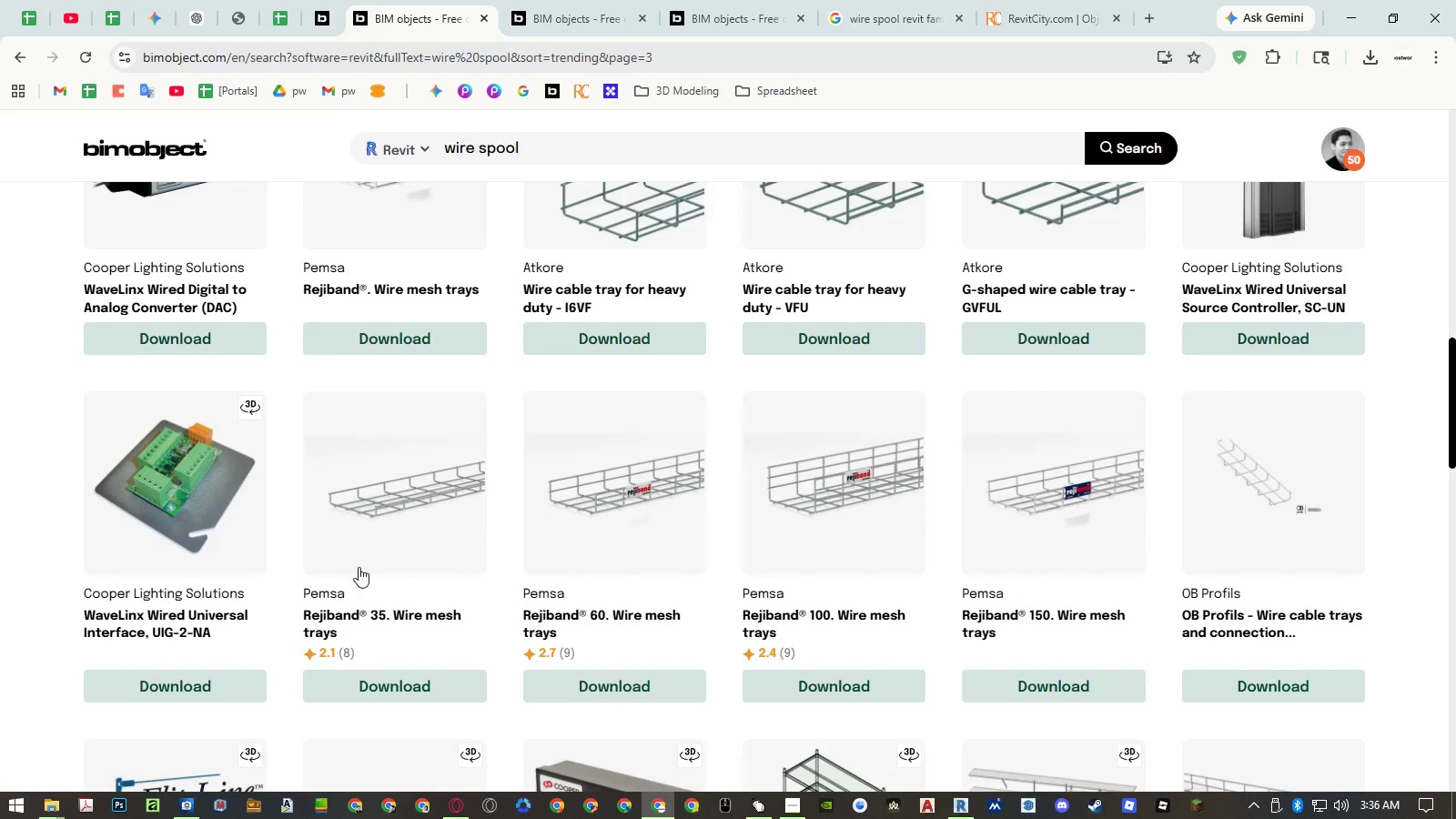 
middle_click([154, 618])
 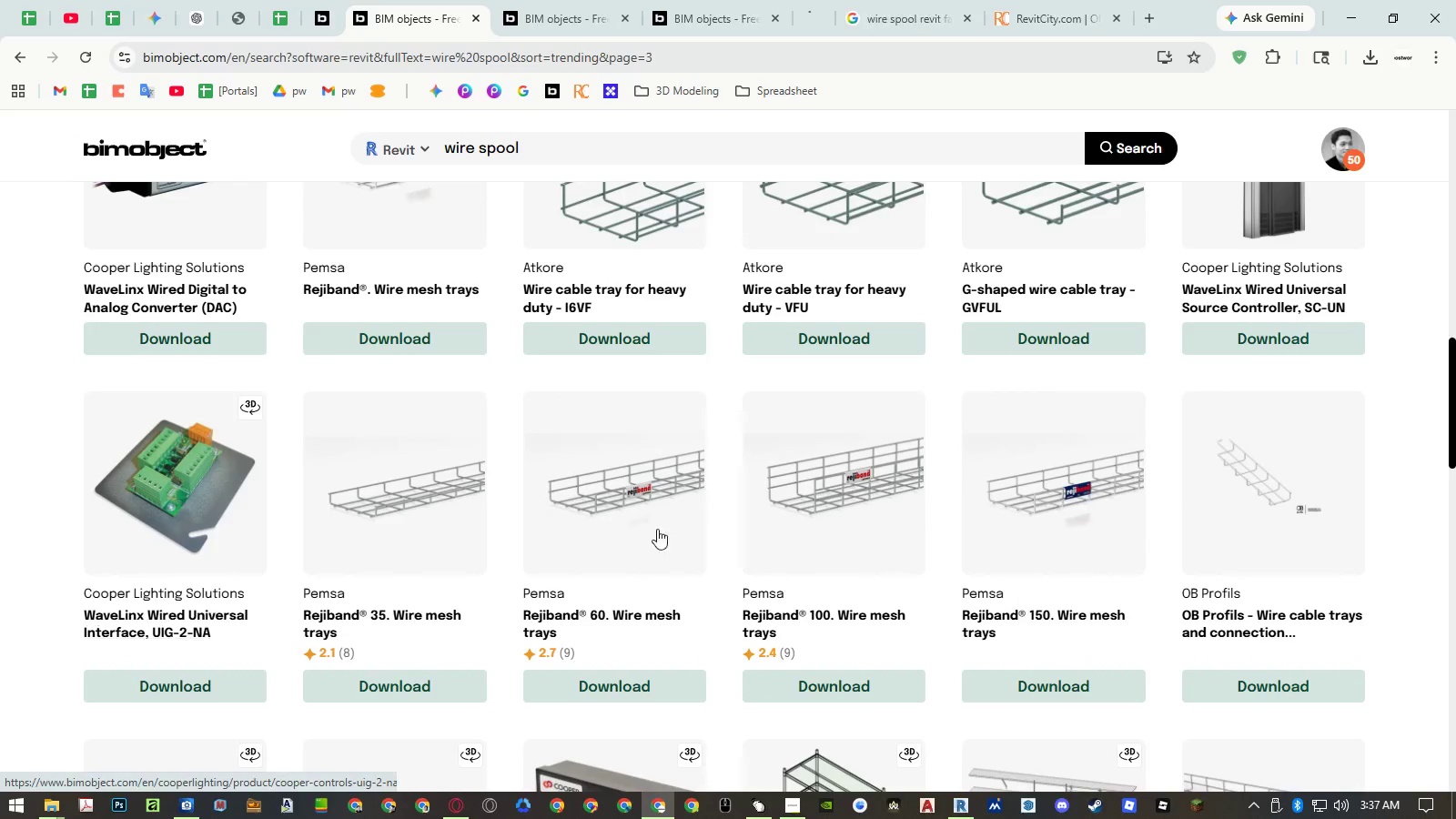 
scroll: coordinate [763, 541], scroll_direction: down, amount: 17.0
 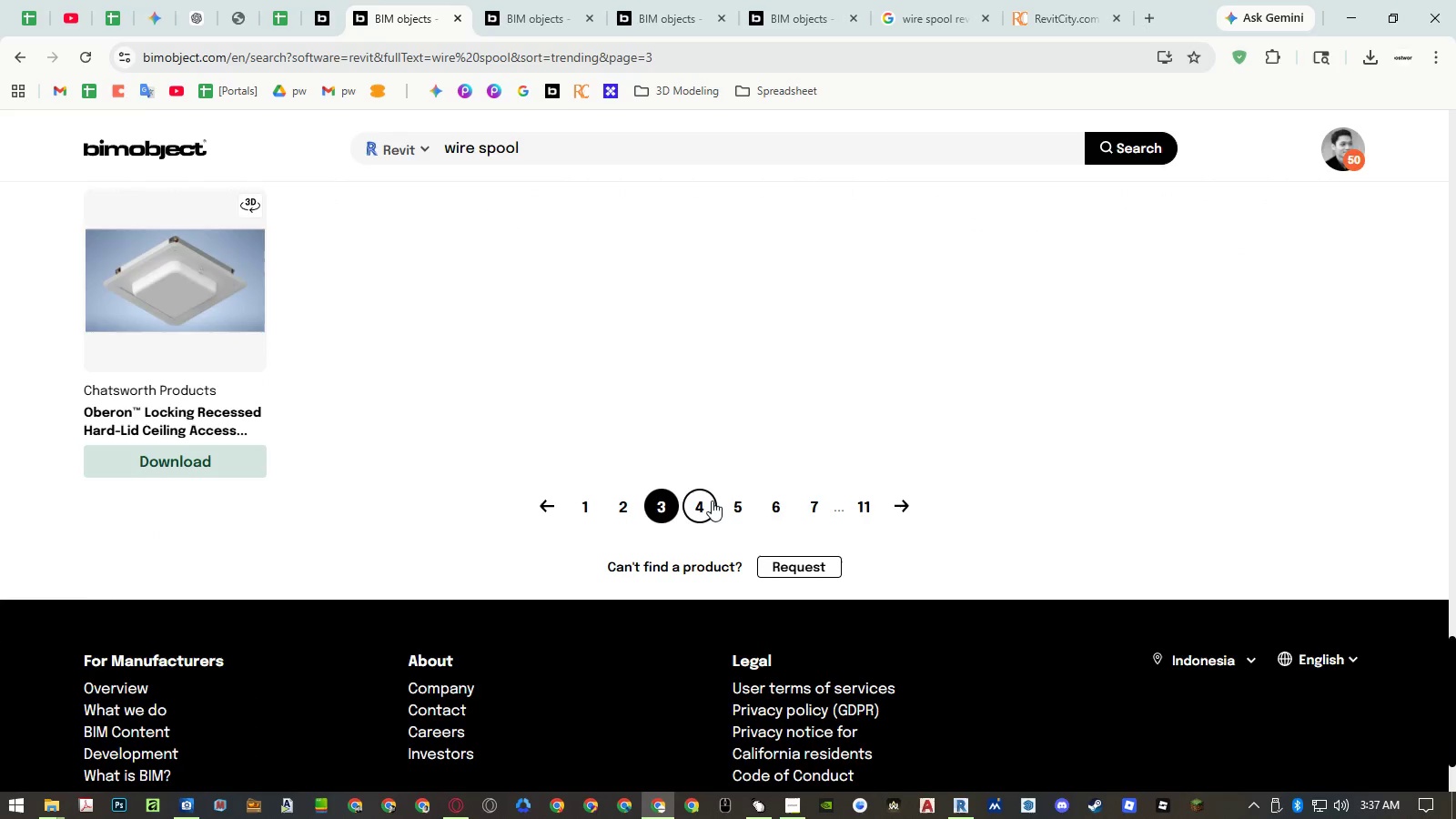 
left_click([710, 500])
 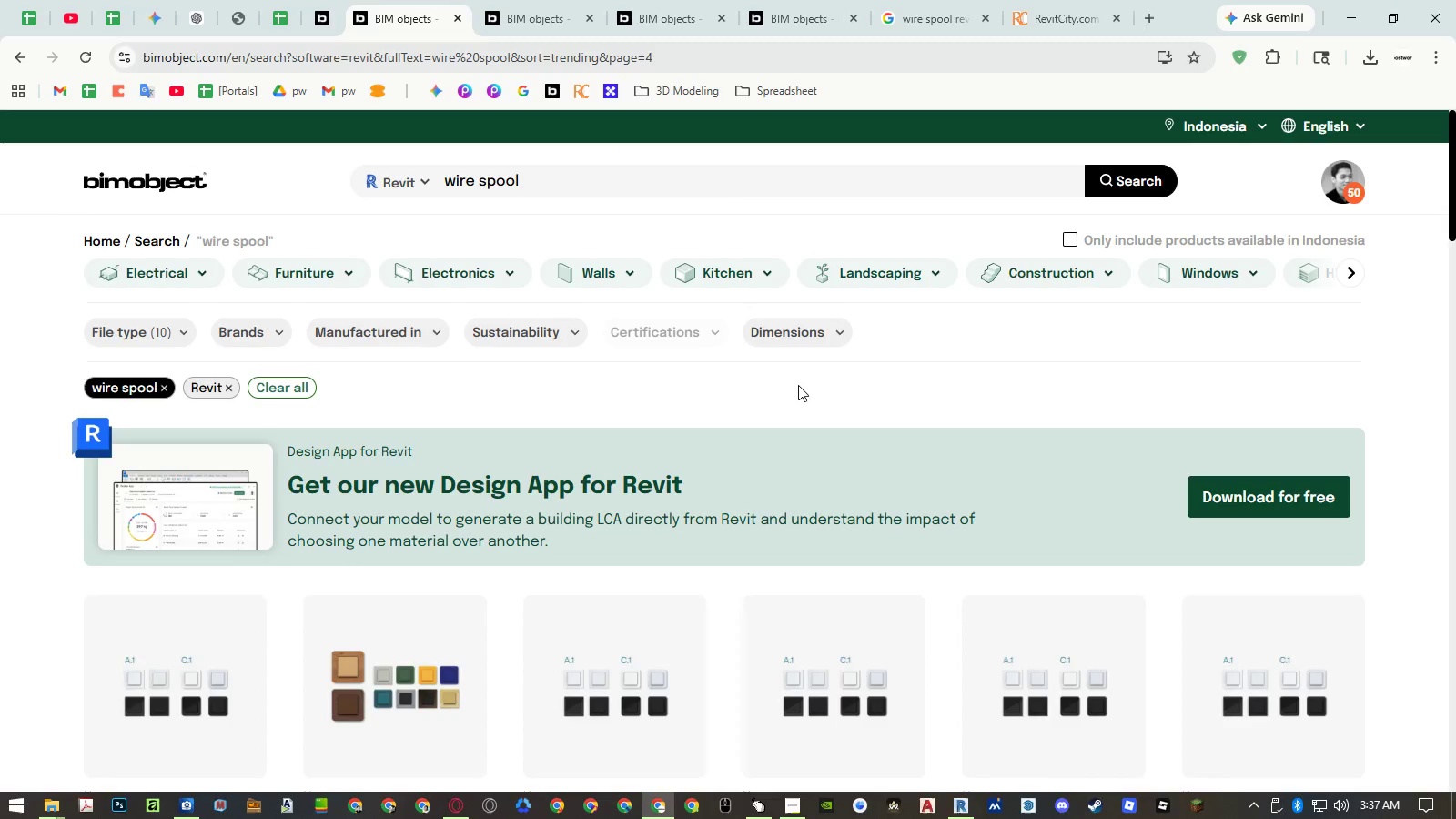 
scroll: coordinate [804, 380], scroll_direction: down, amount: 19.0
 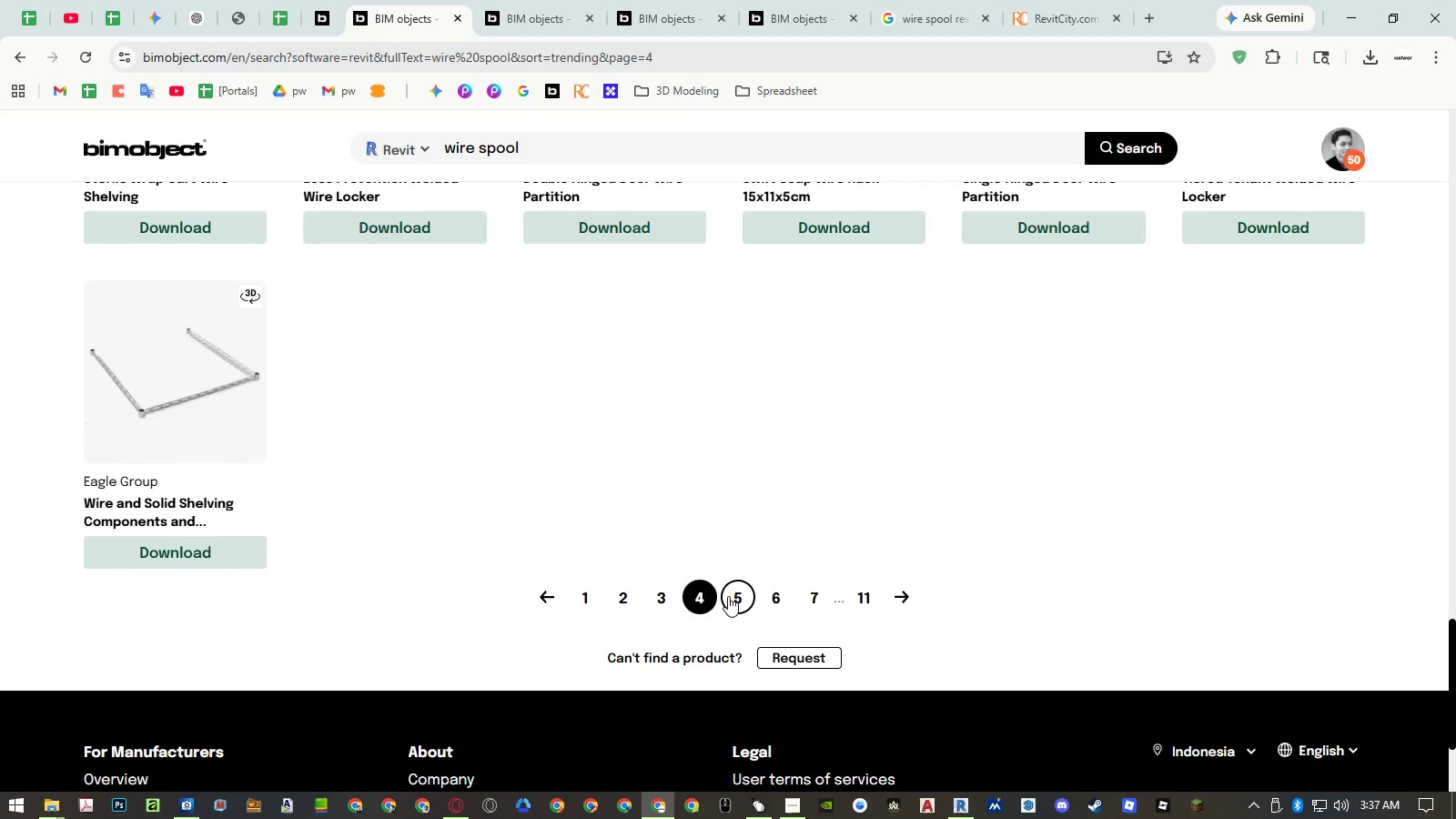 
left_click([731, 597])
 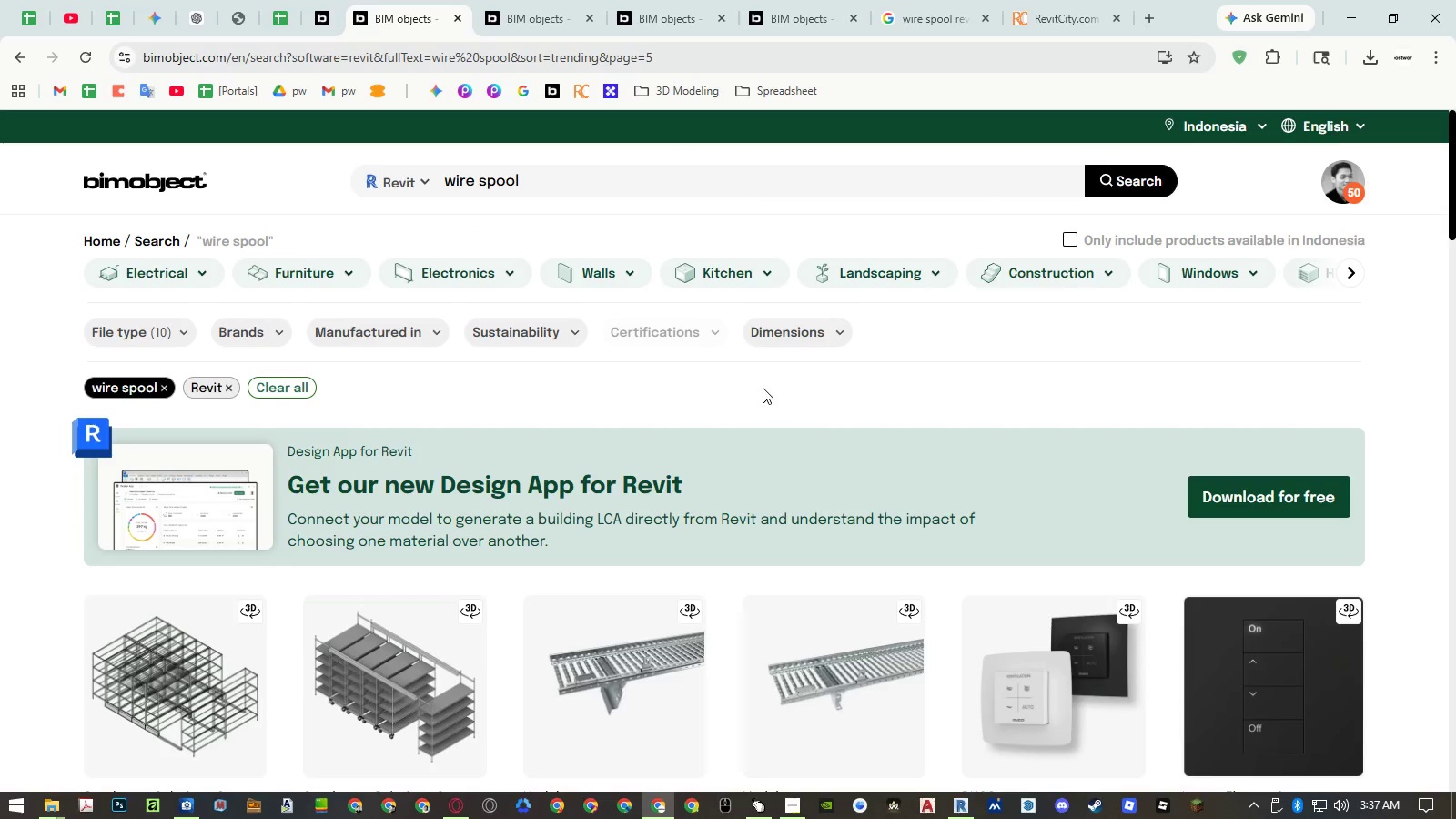 
scroll: coordinate [763, 379], scroll_direction: down, amount: 22.0
 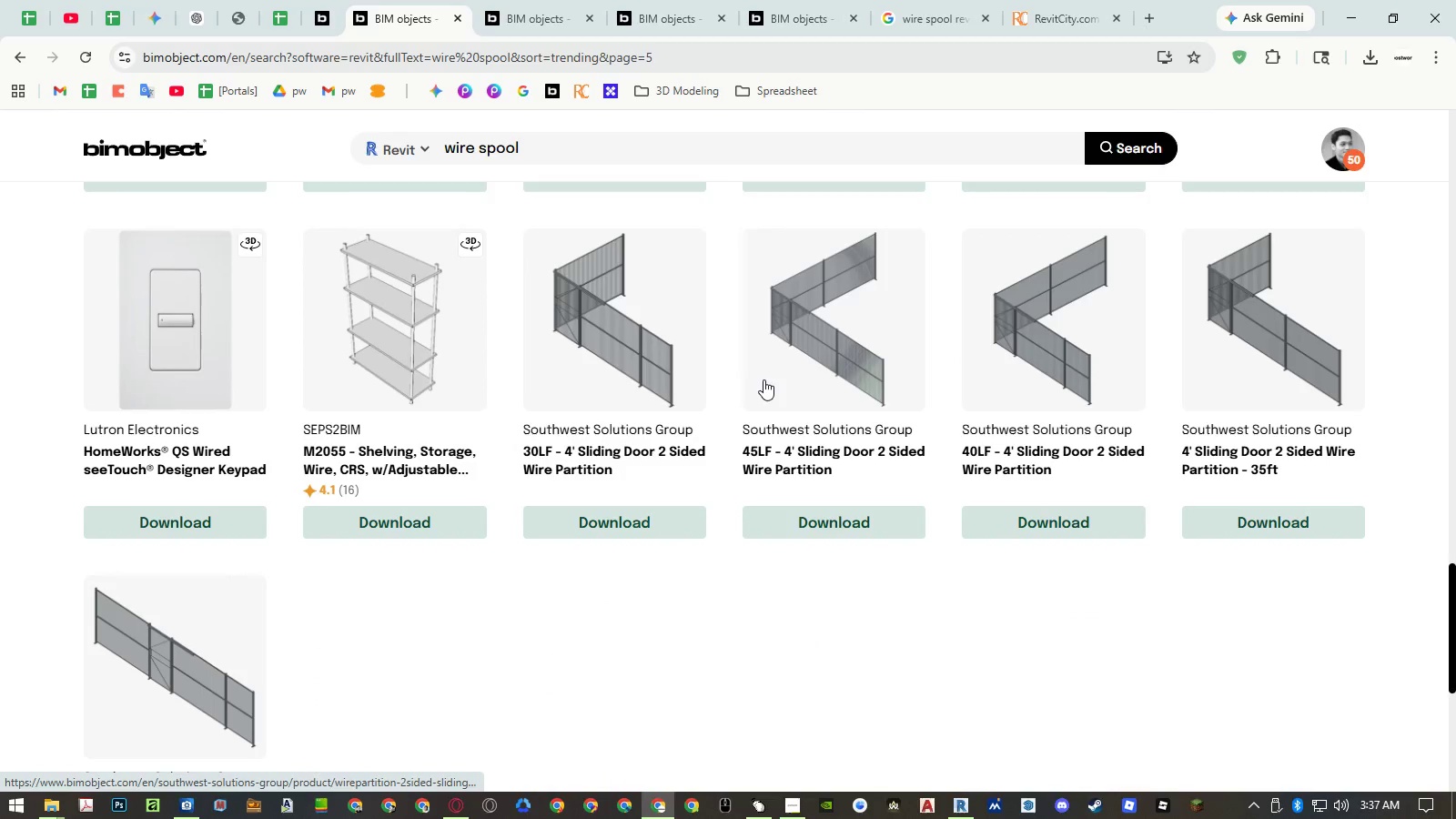 
scroll: coordinate [763, 379], scroll_direction: up, amount: 5.0
 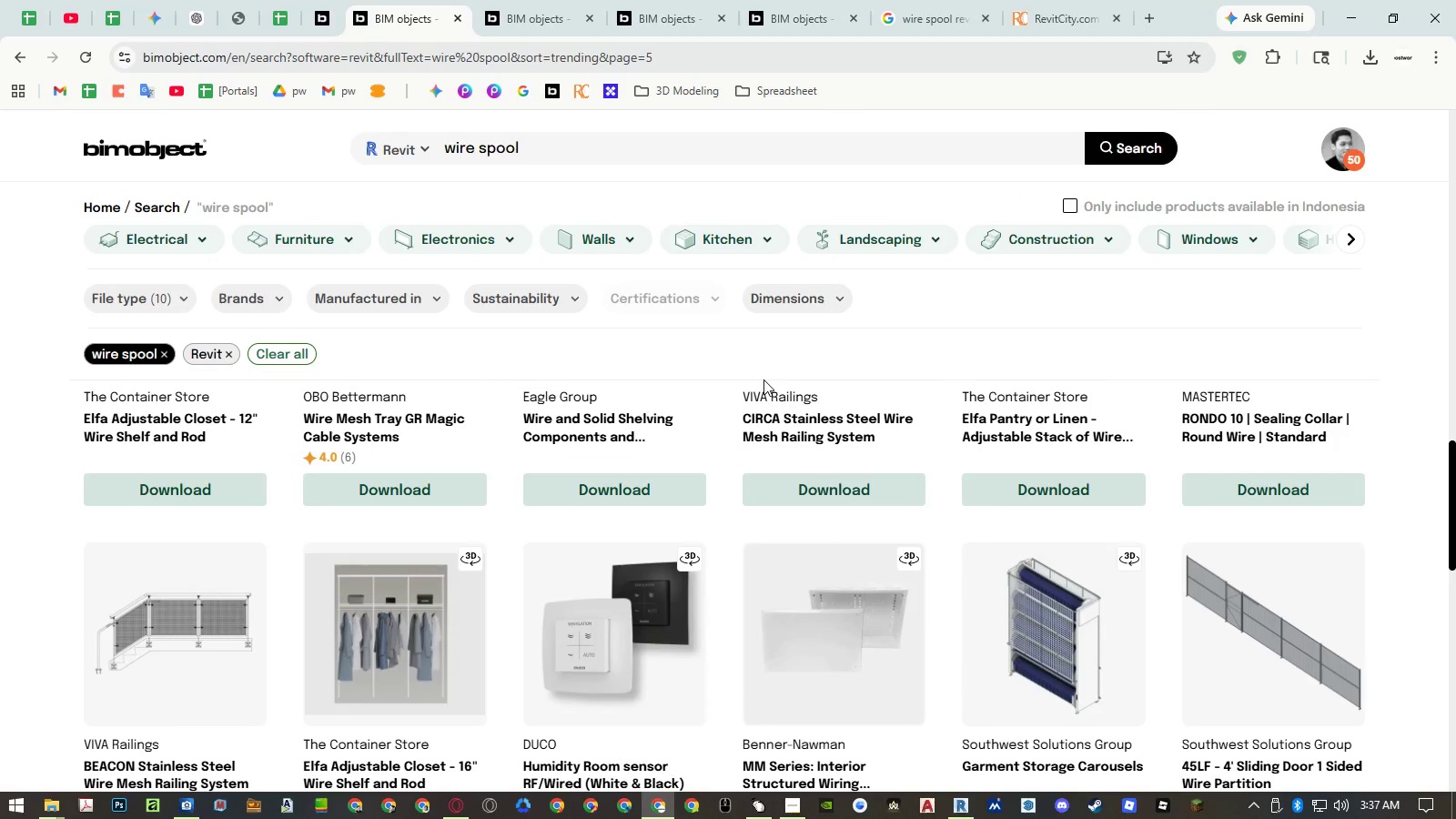 
scroll: coordinate [764, 355], scroll_direction: down, amount: 12.0
 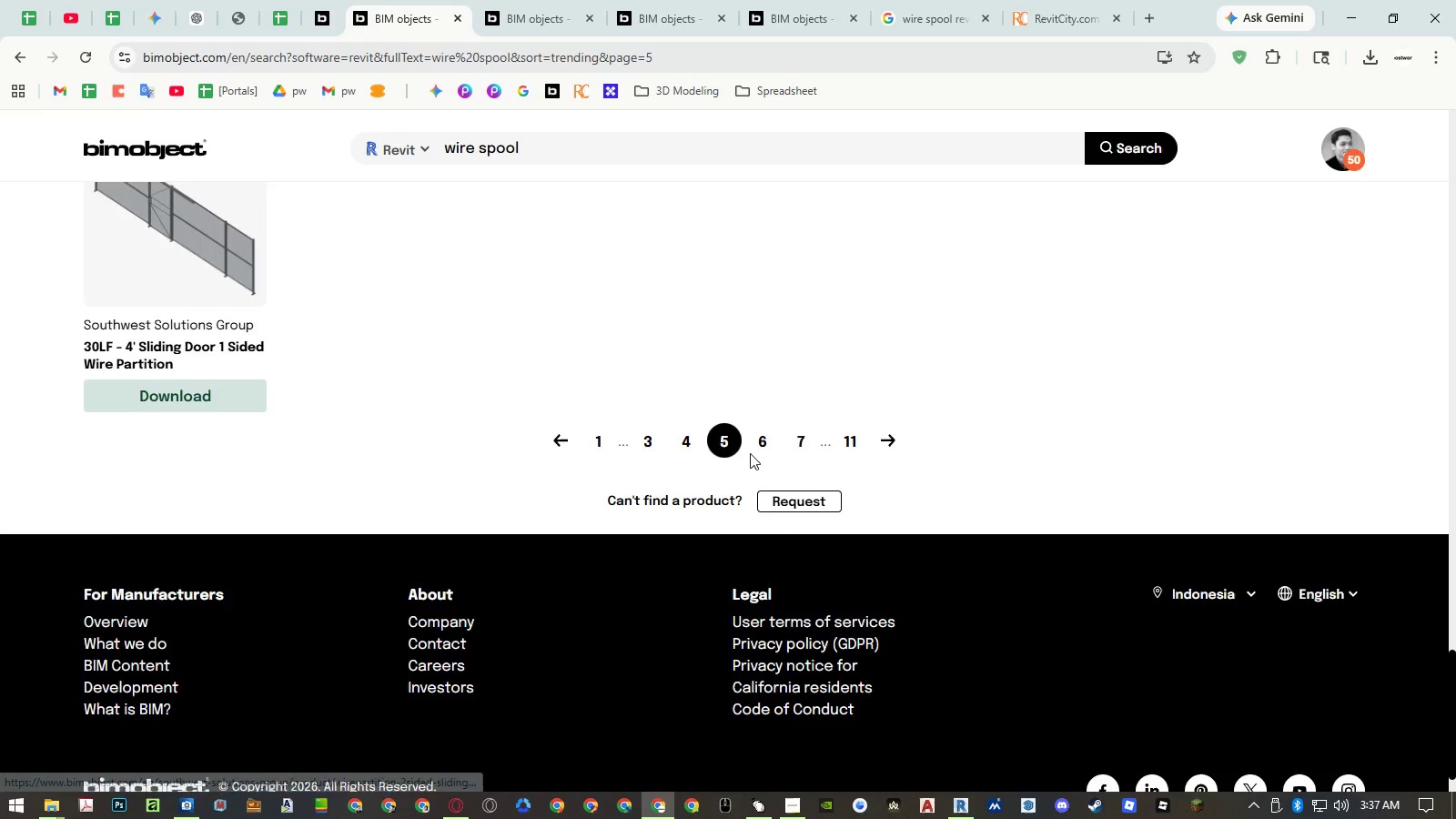 
double_click([753, 446])
 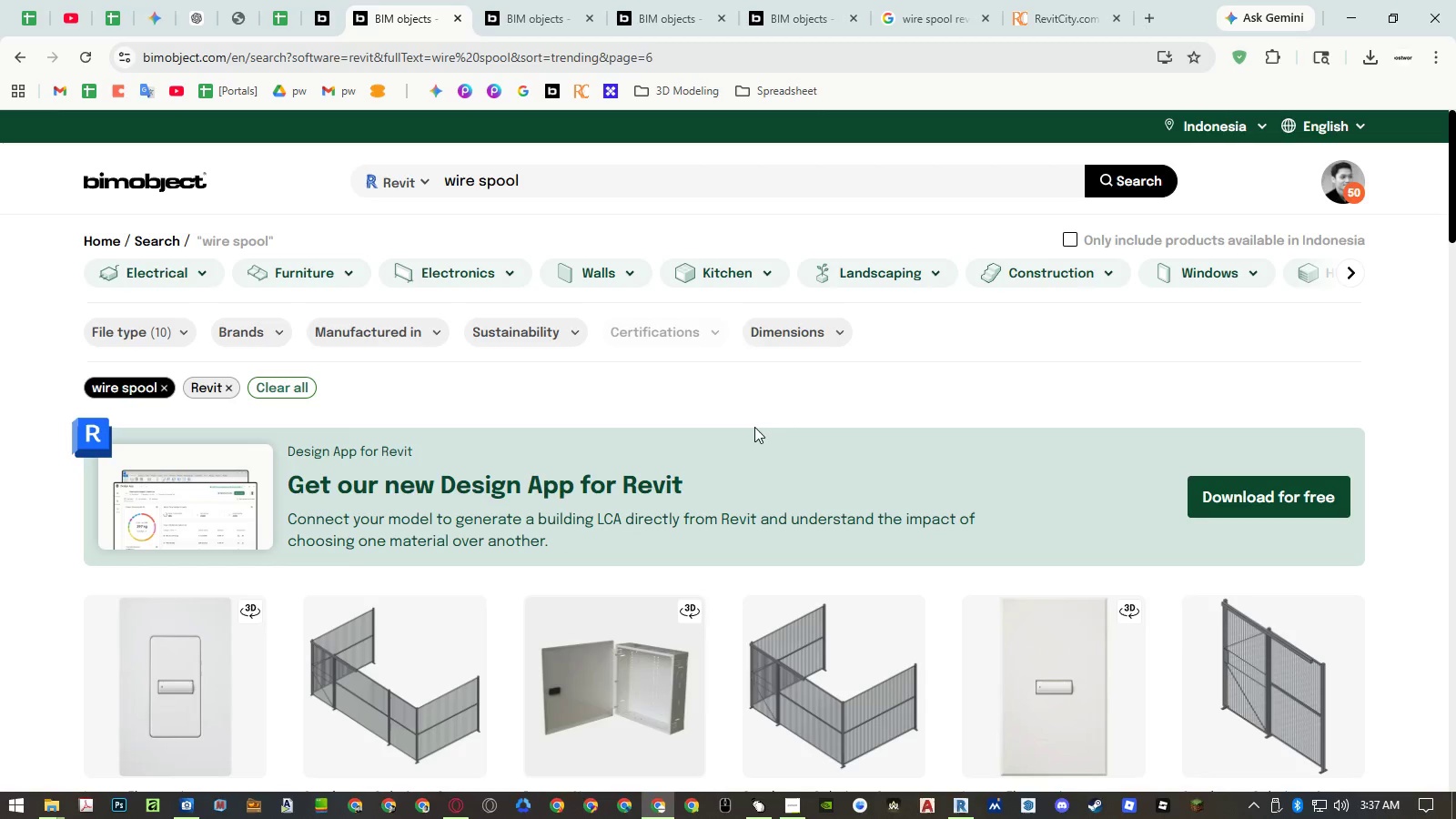 
scroll: coordinate [762, 387], scroll_direction: down, amount: 18.0
 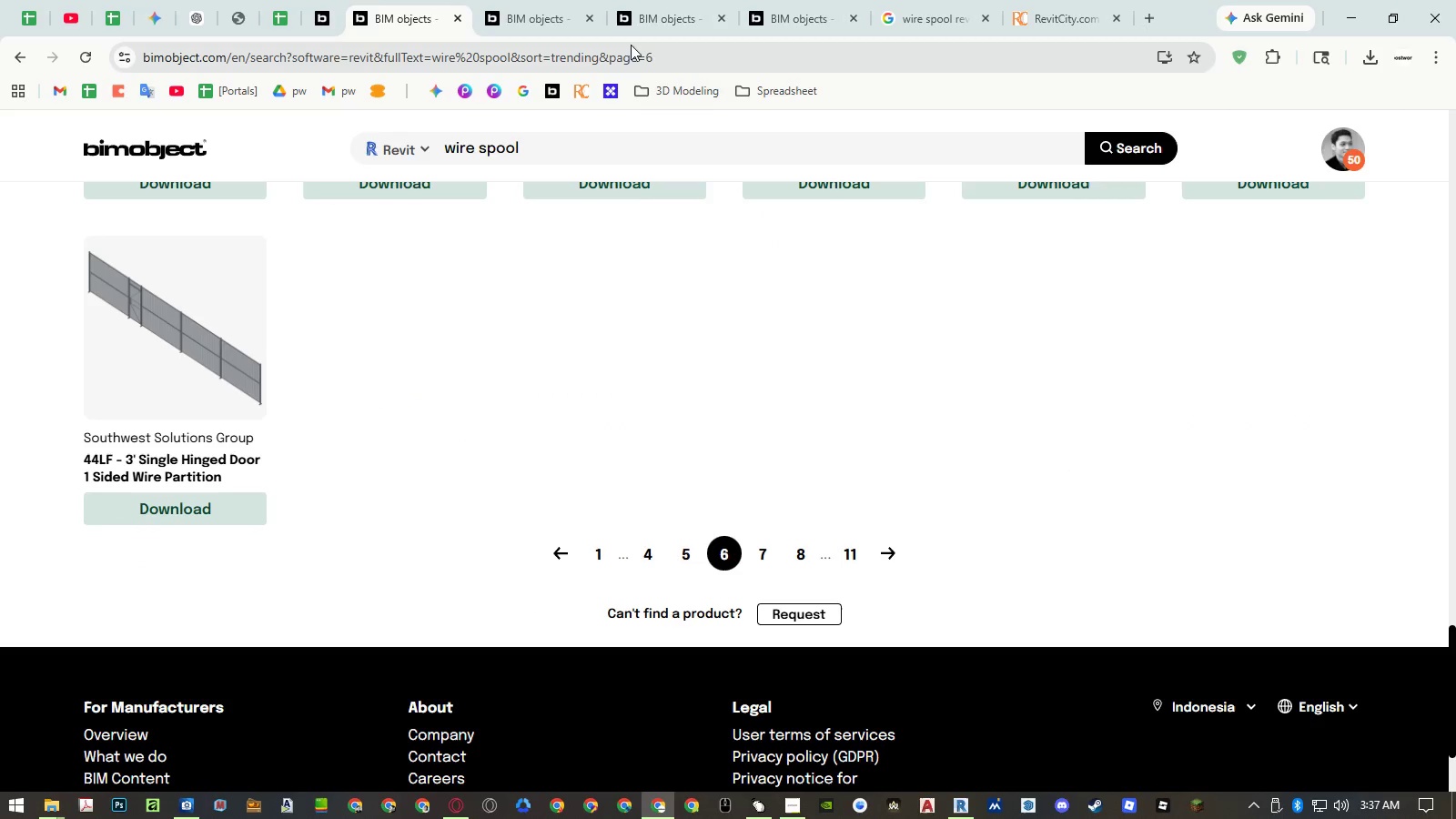 
left_click([547, 12])
 